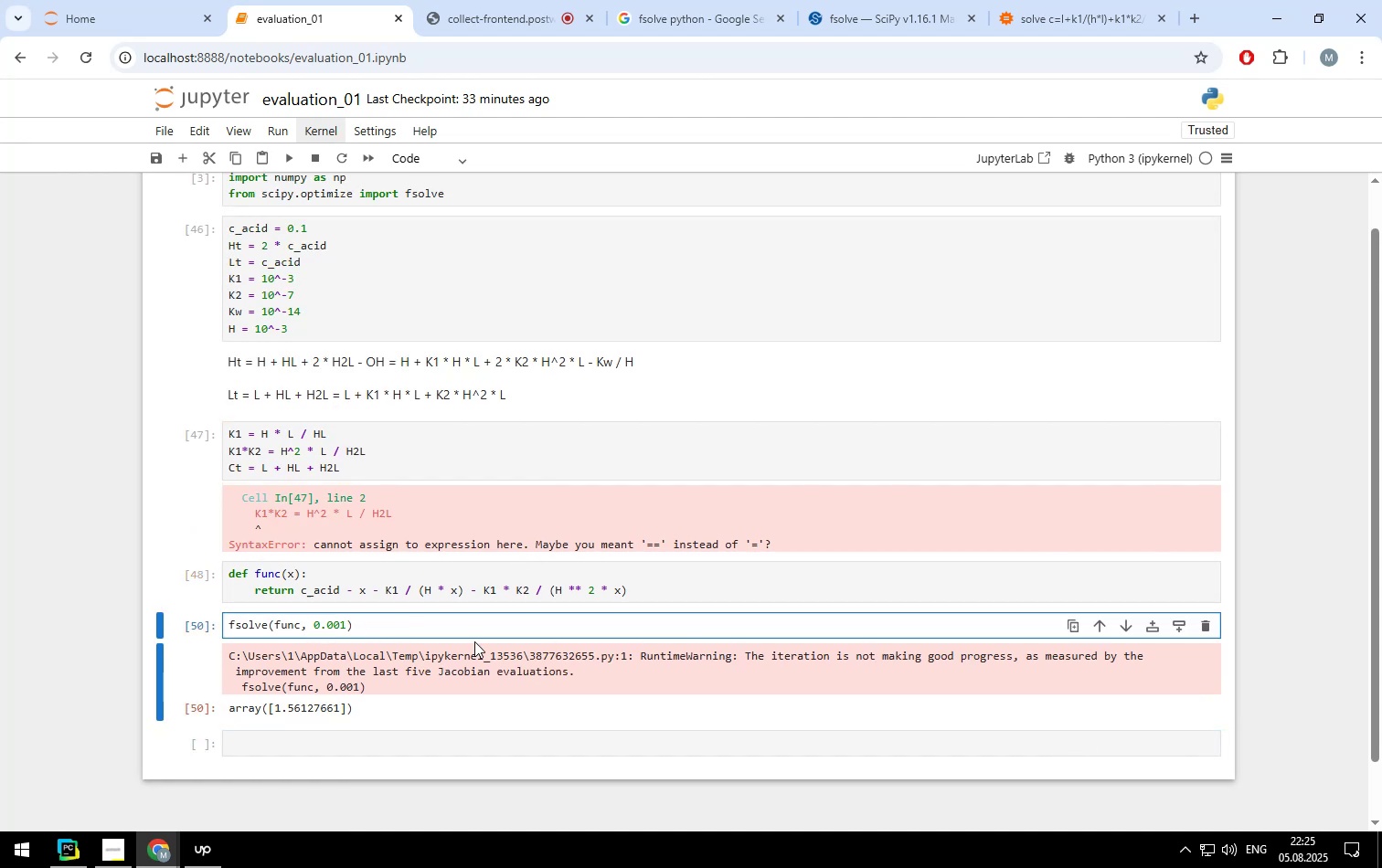 
key(Backspace)
 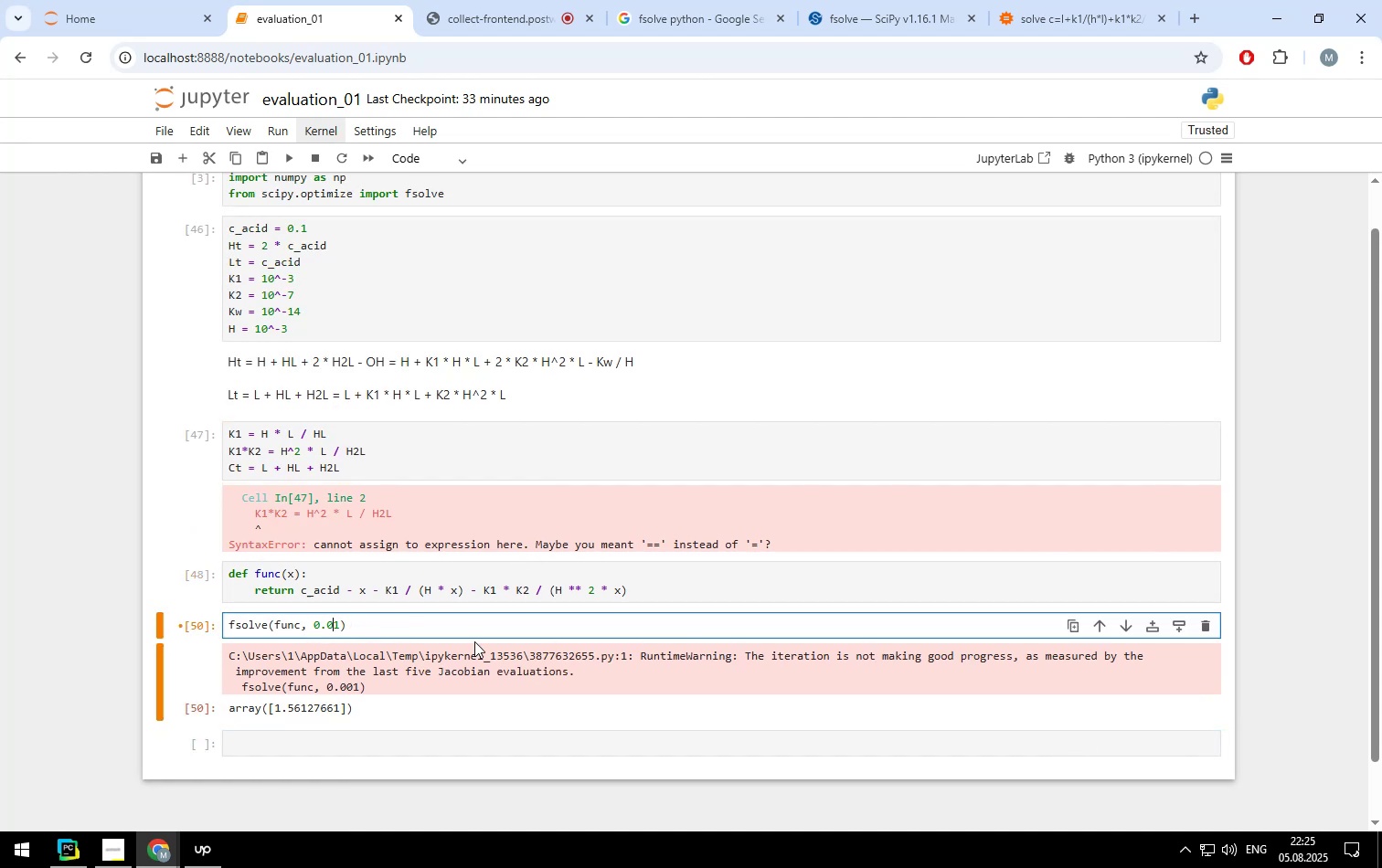 
key(Backspace)
 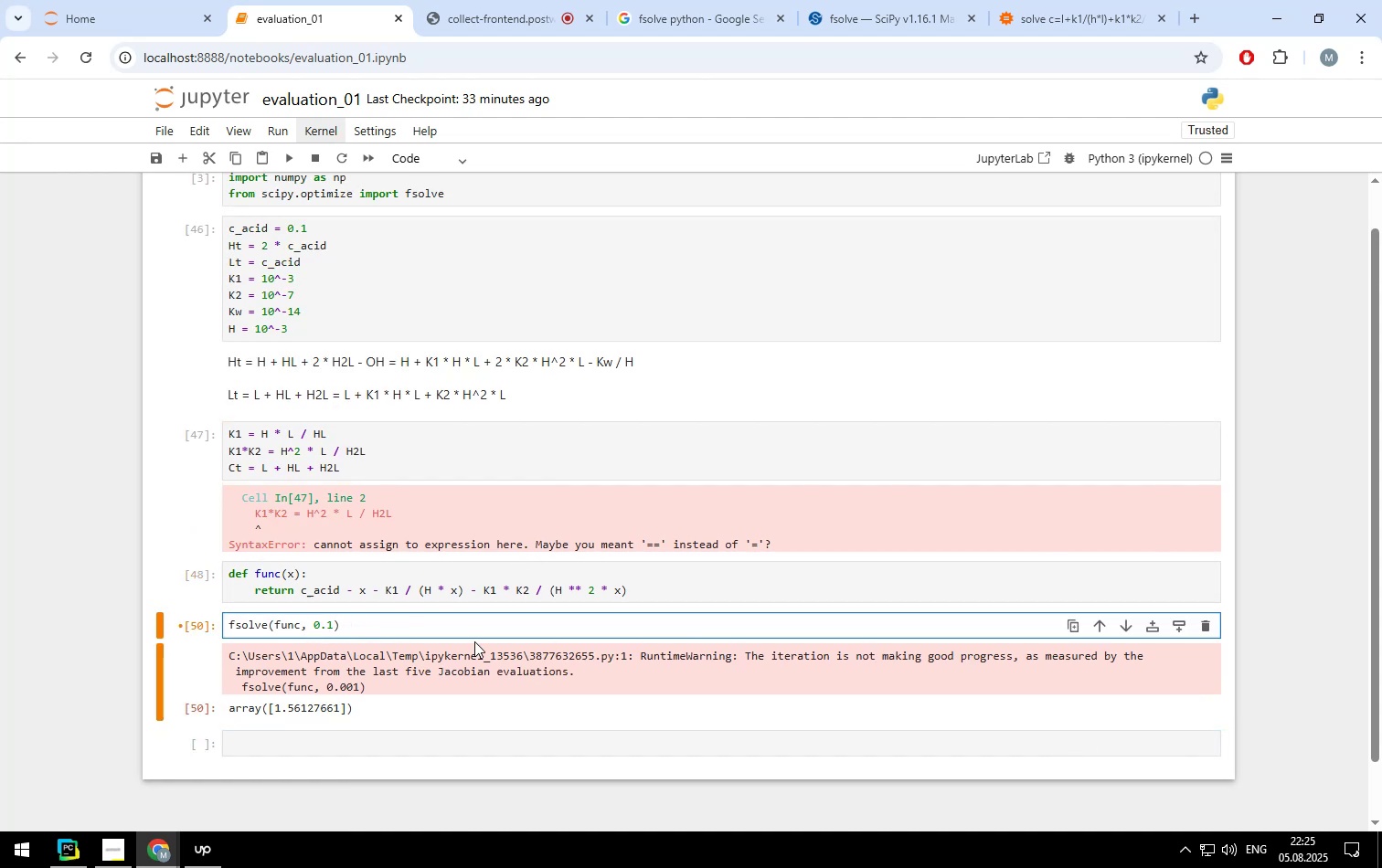 
key(Shift+Enter)
 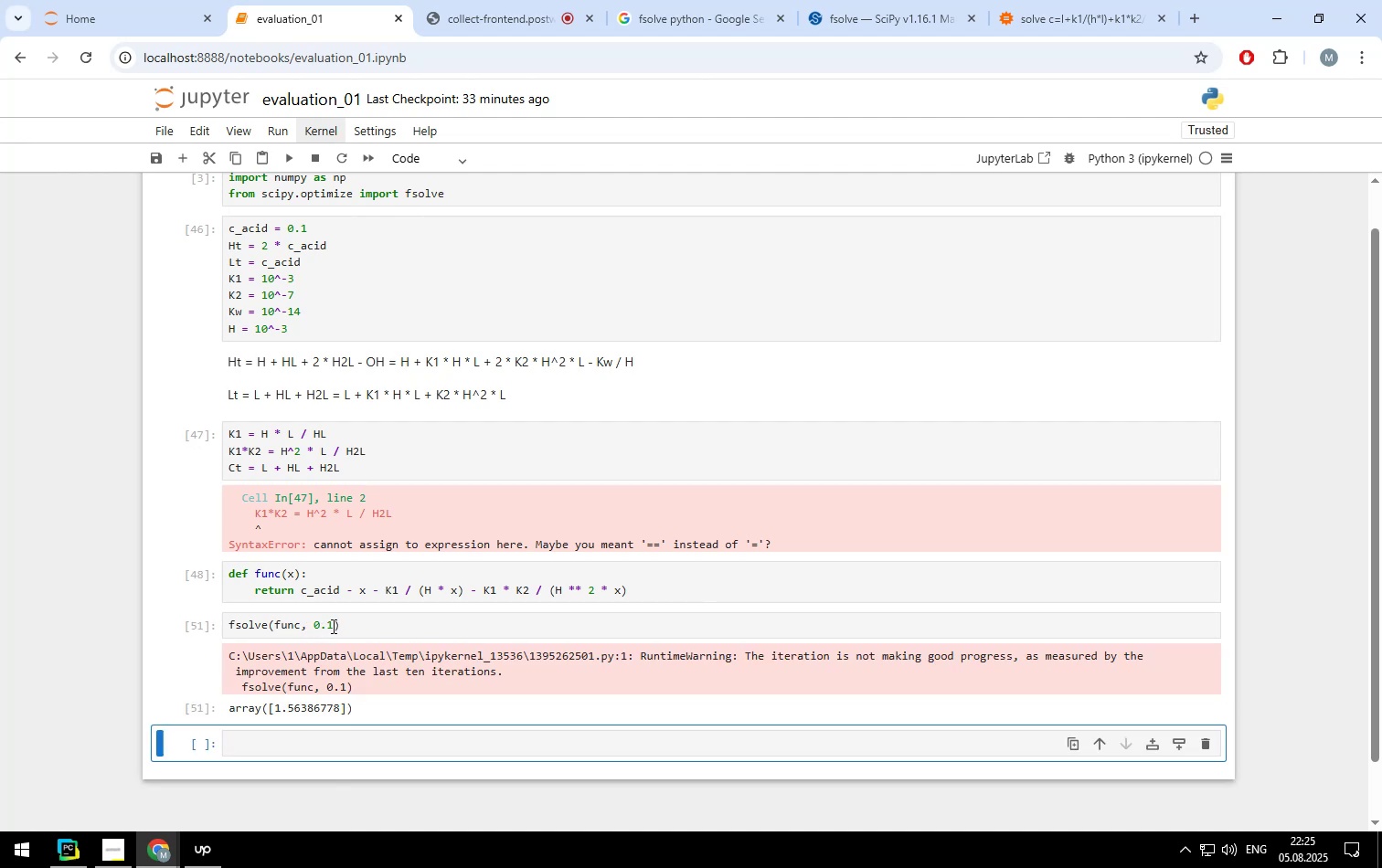 
left_click([338, 586])
 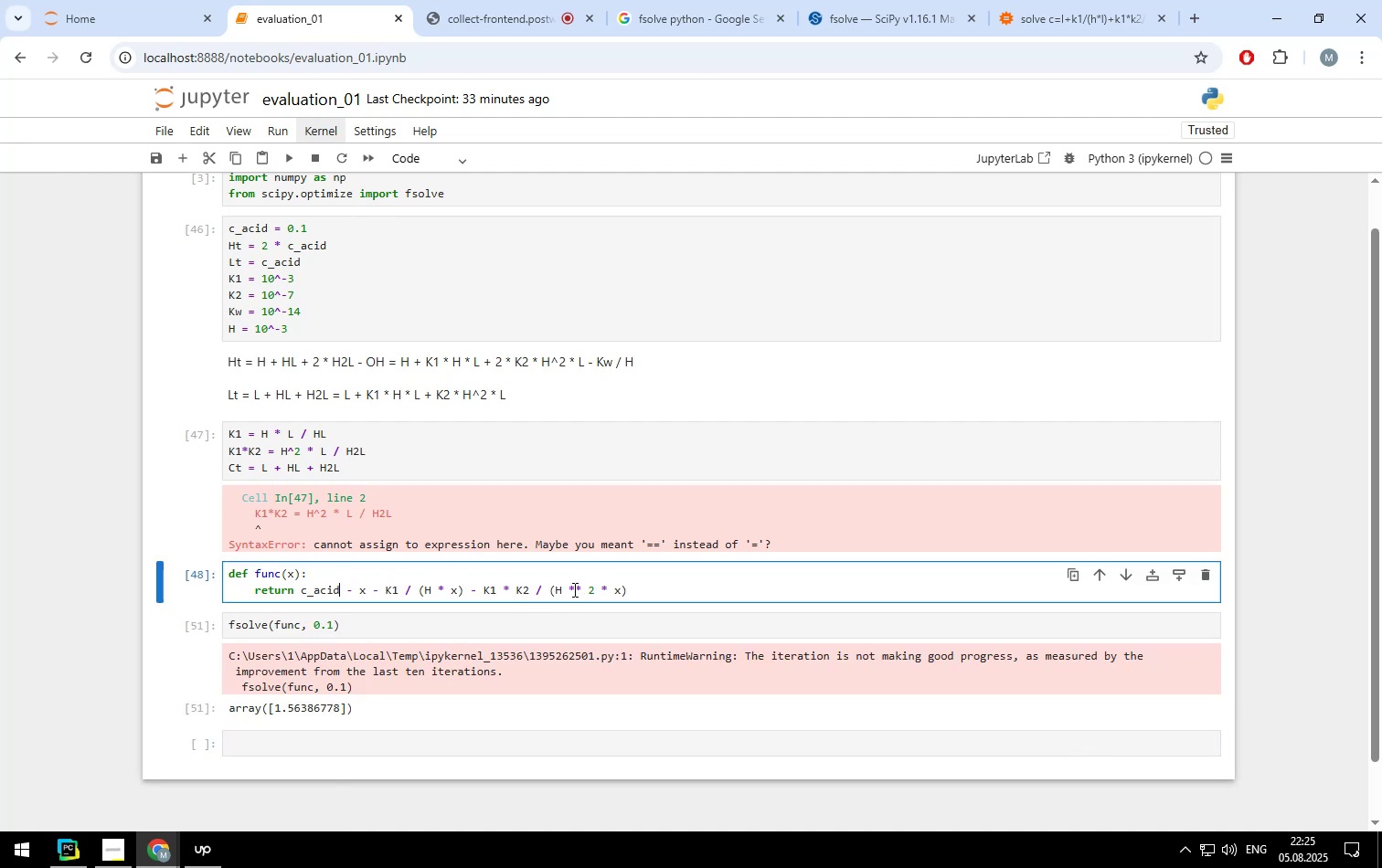 
wait(6.48)
 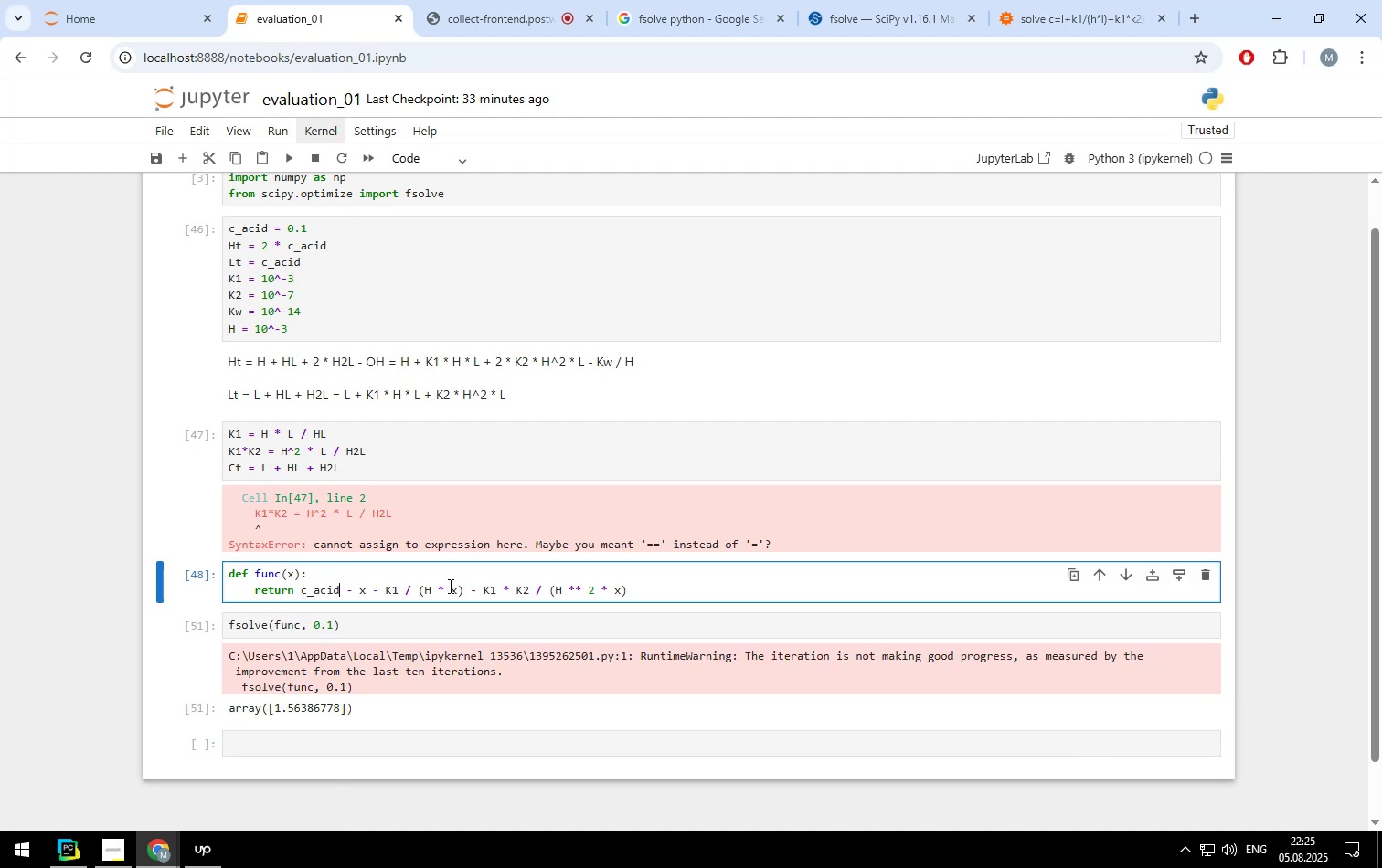 
left_click([562, 588])
 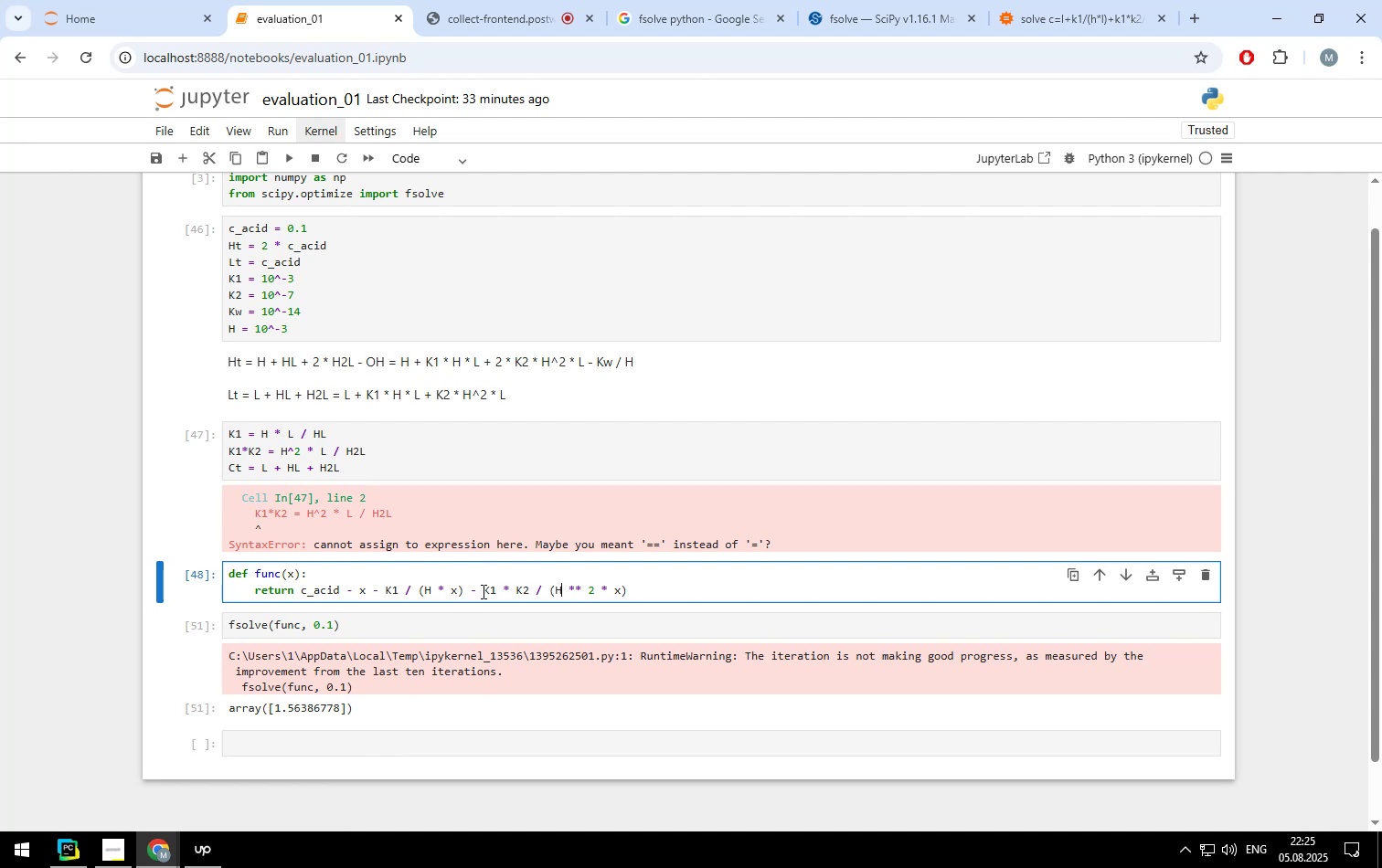 
left_click([482, 591])
 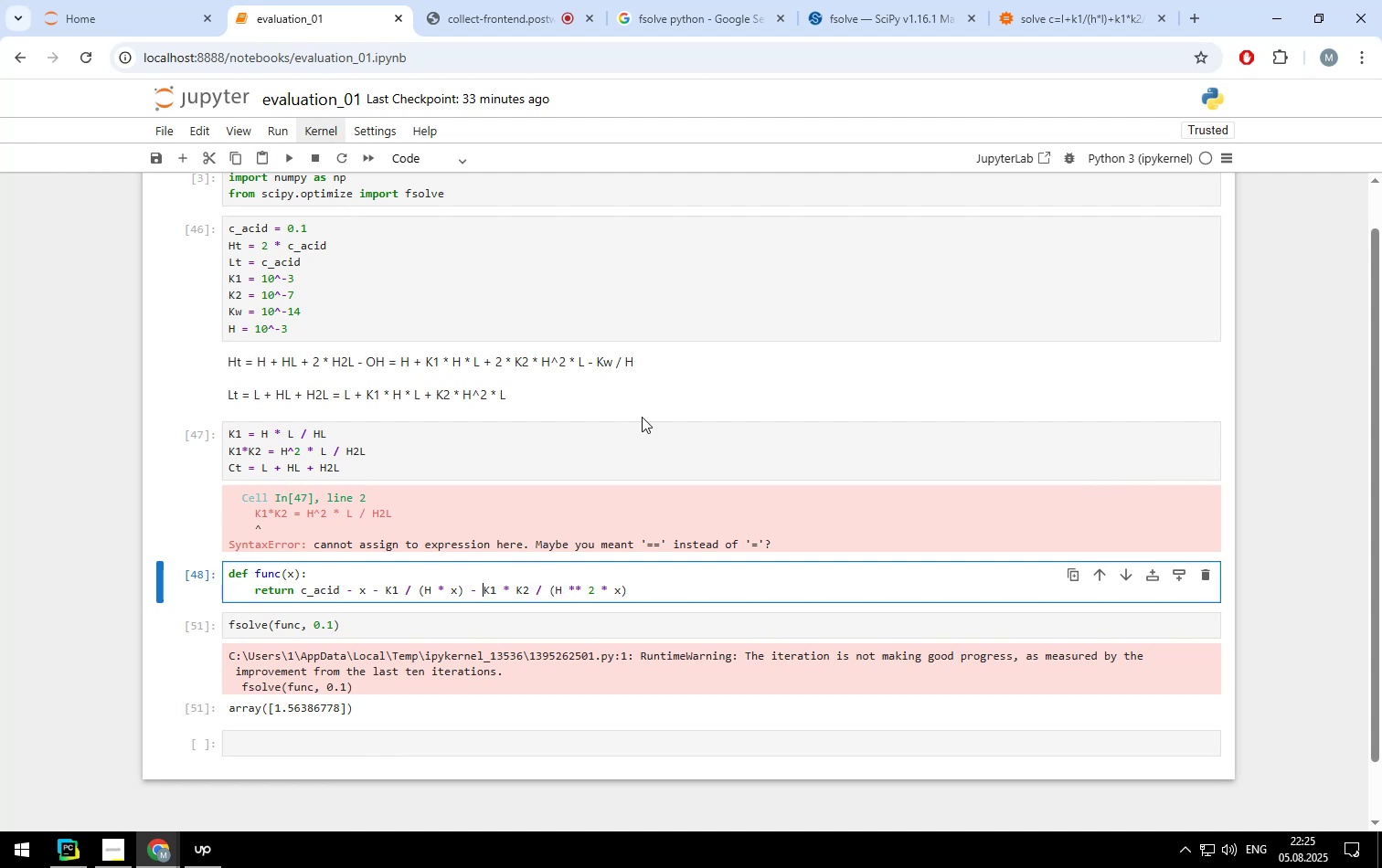 
key(Shift+ShiftLeft)
 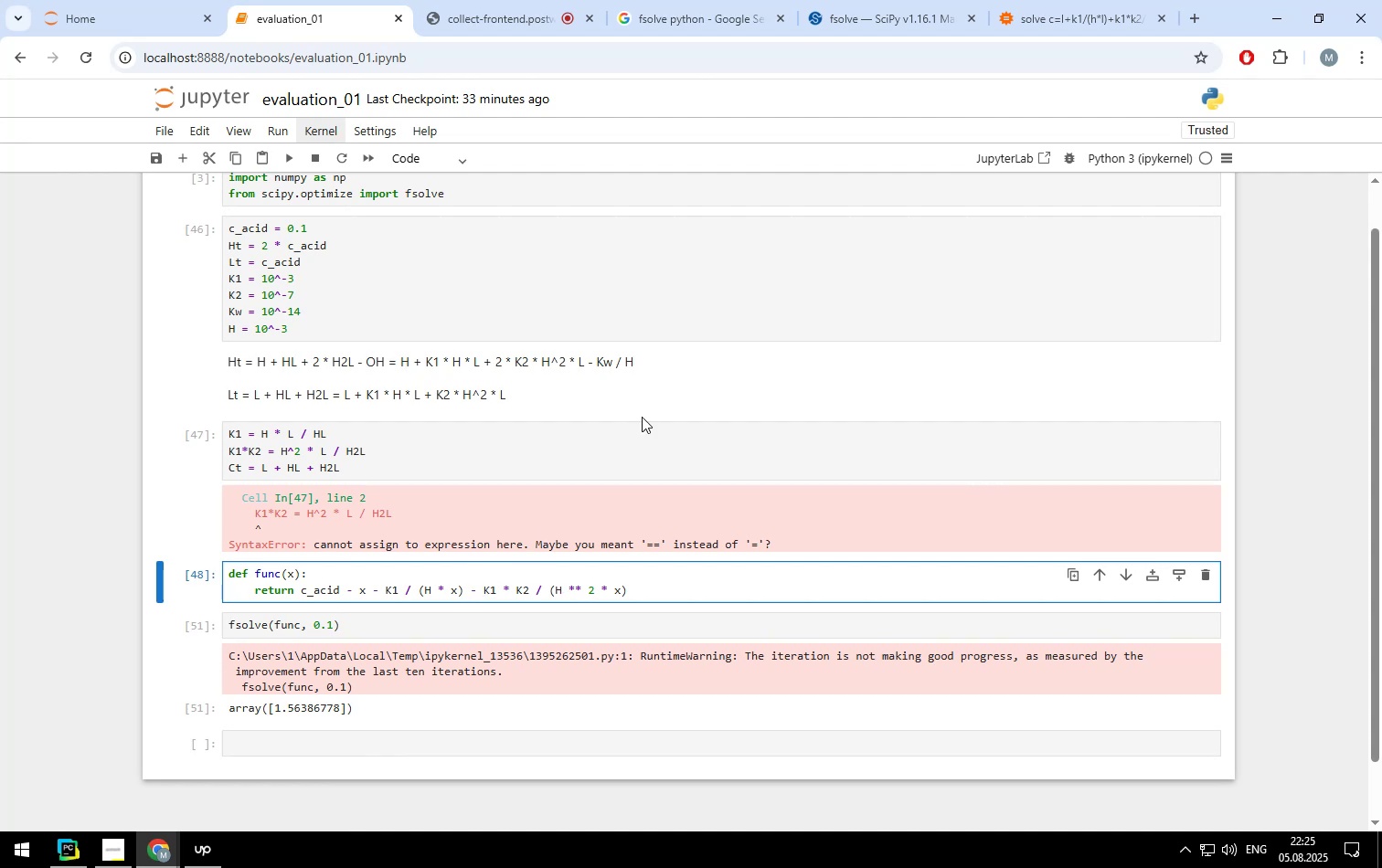 
key(Shift+9)
 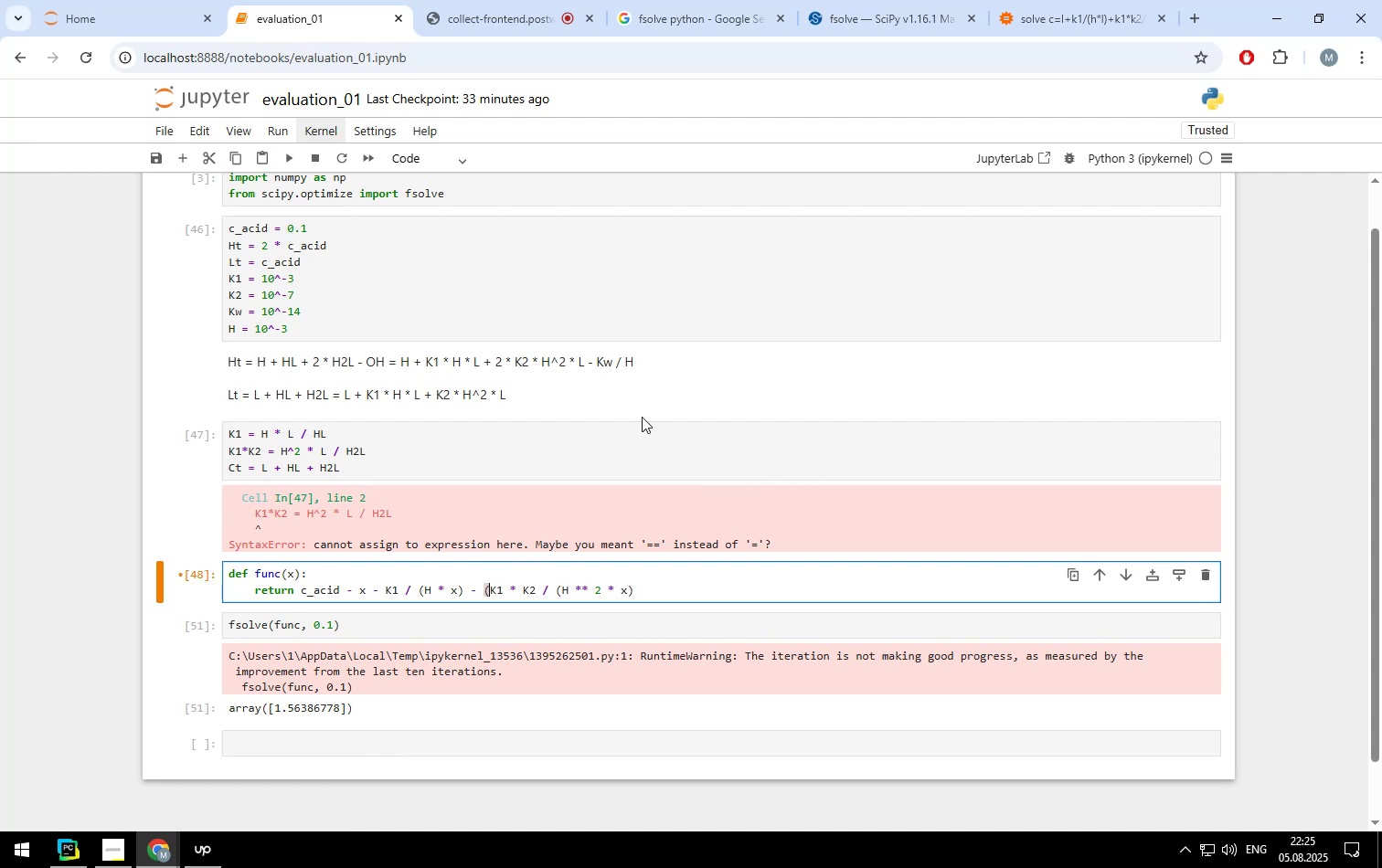 
key(ArrowRight)
 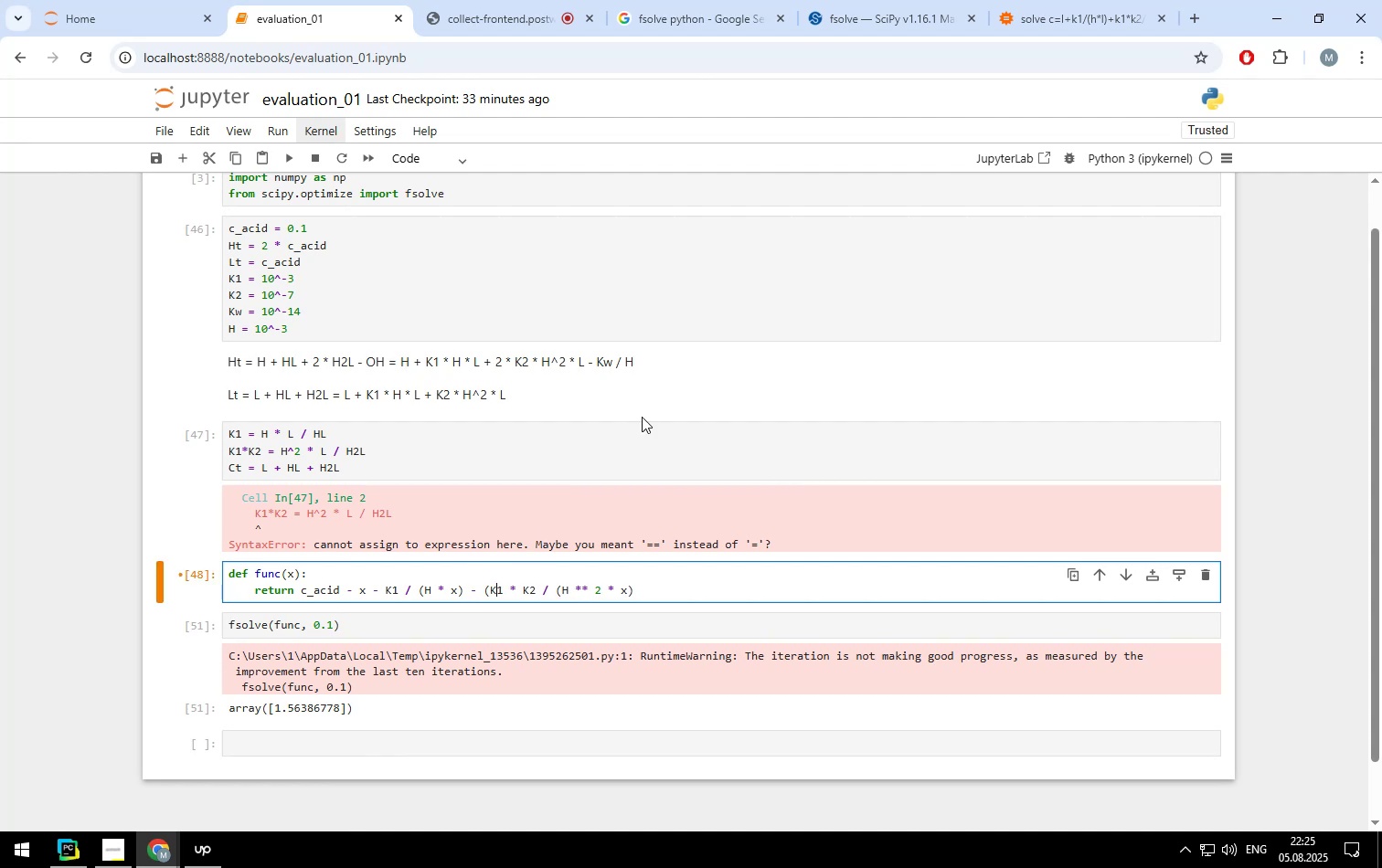 
key(ArrowRight)
 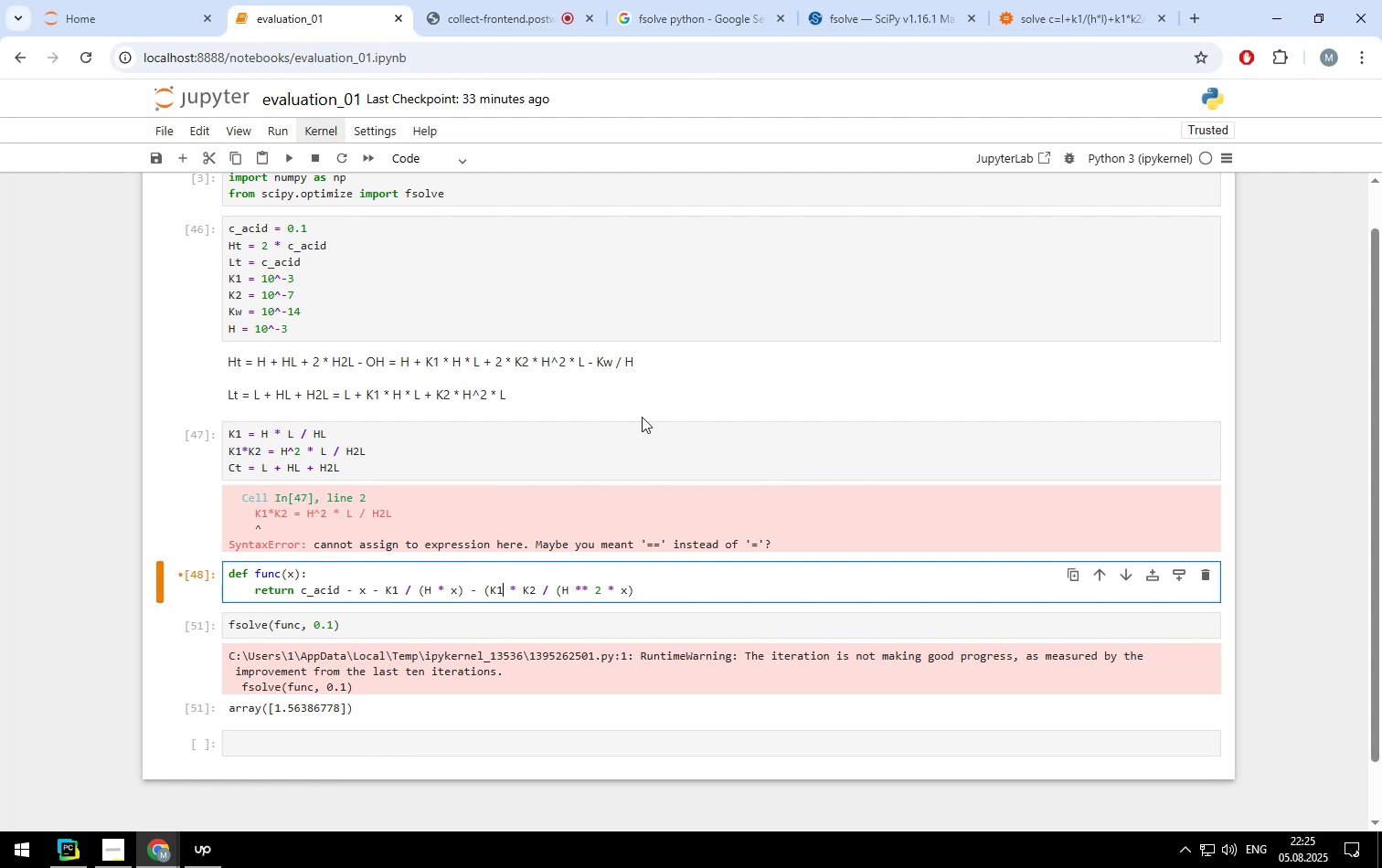 
key(ArrowRight)
 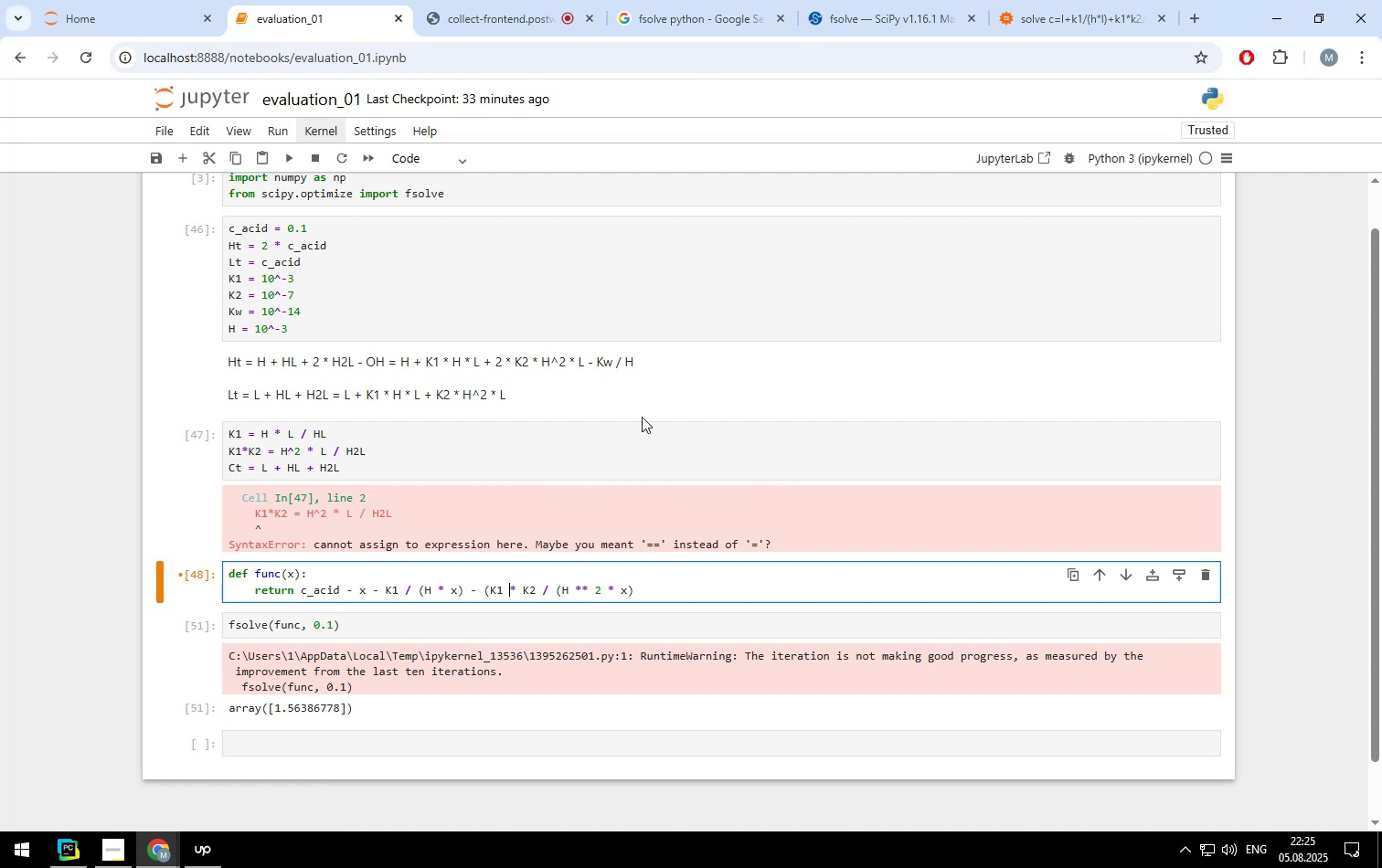 
key(ArrowRight)
 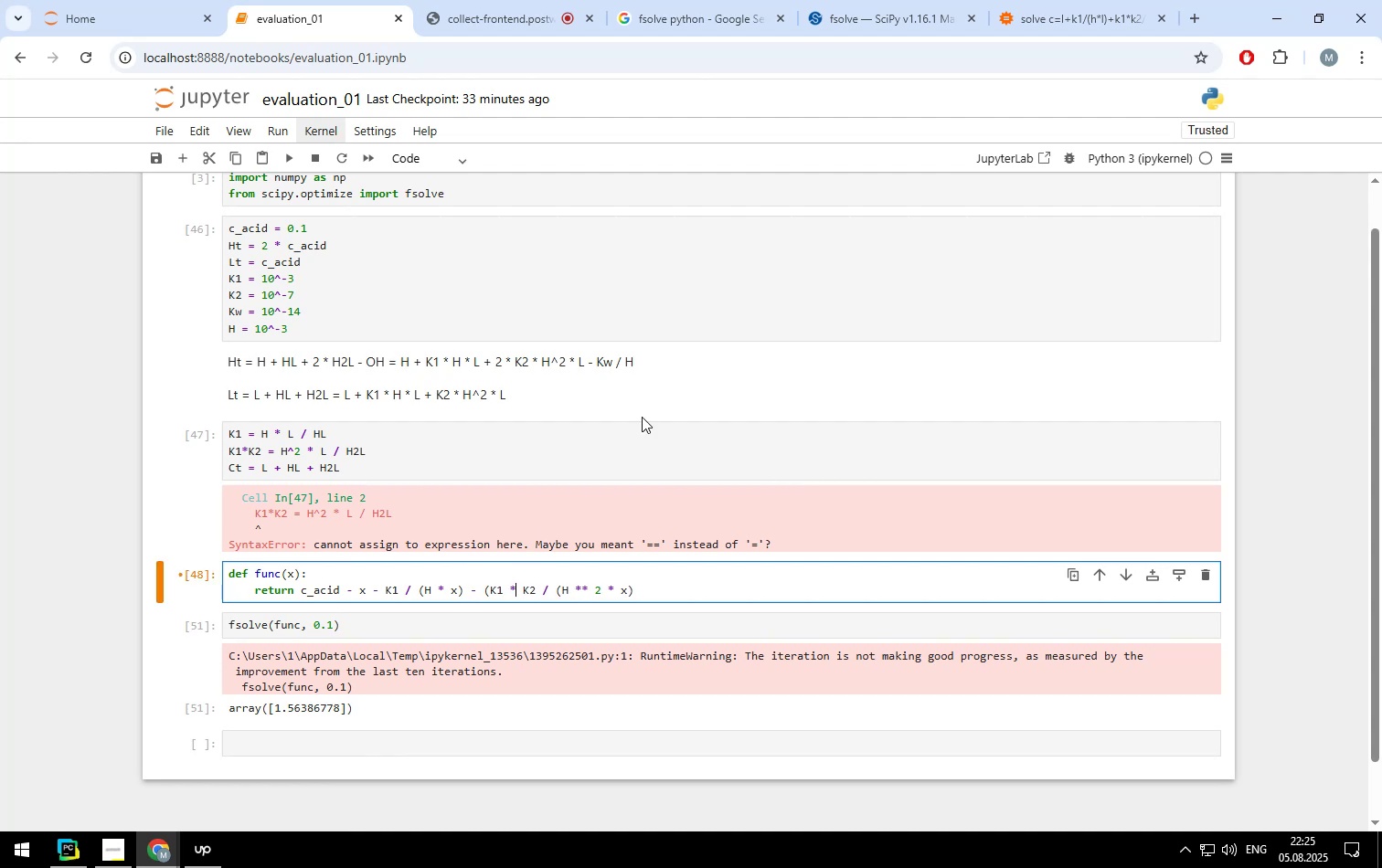 
key(ArrowRight)
 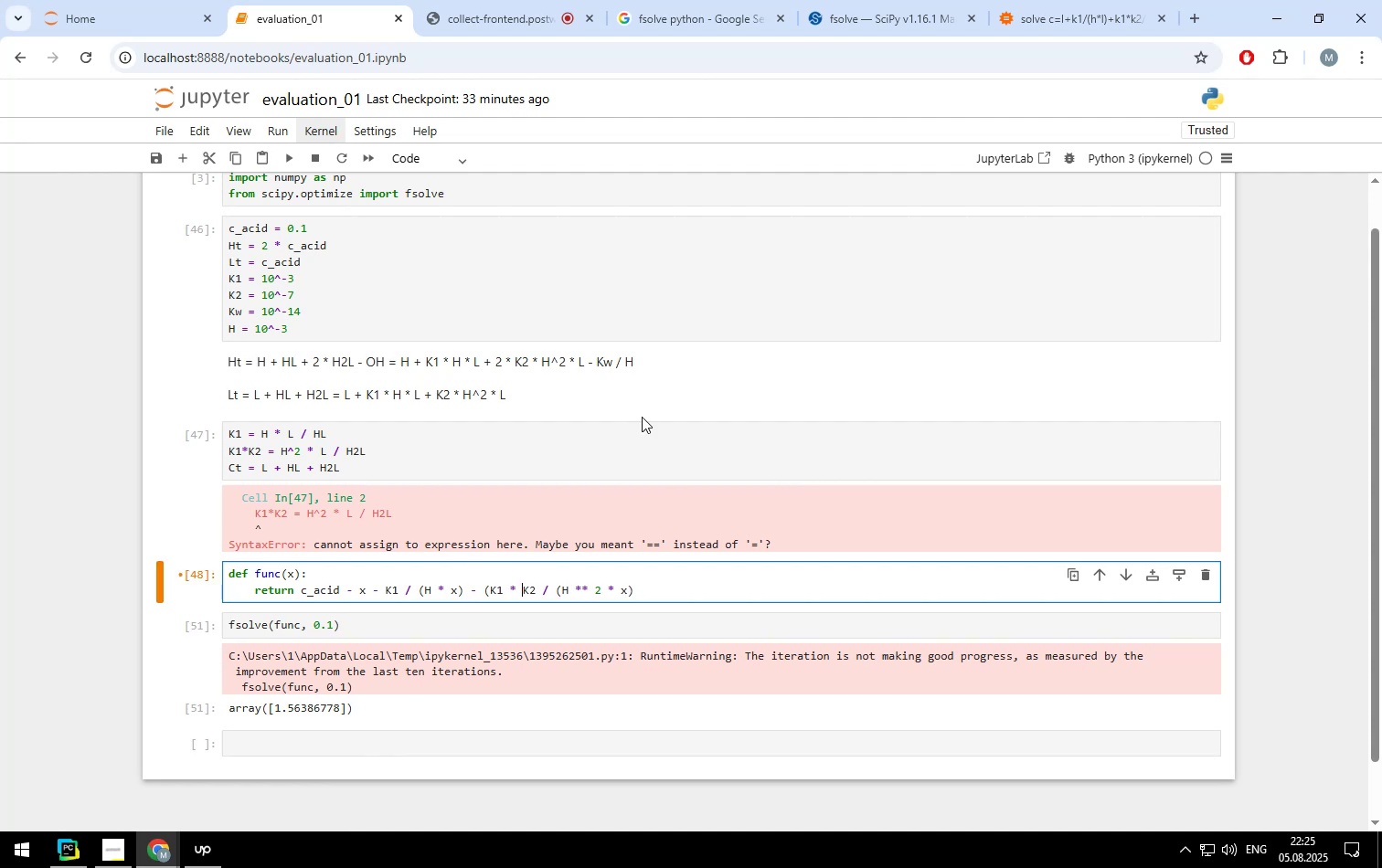 
key(ArrowRight)
 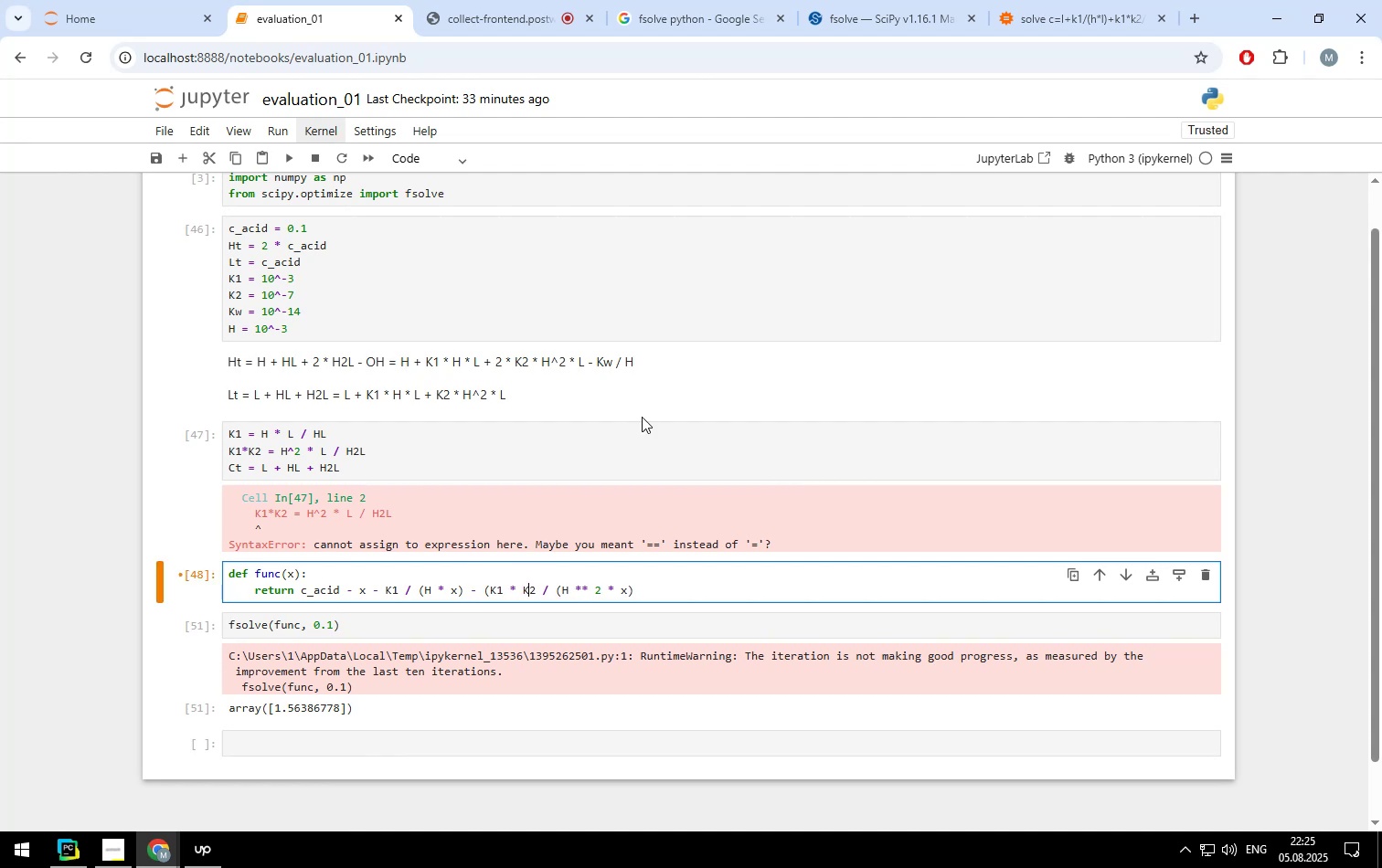 
key(ArrowRight)
 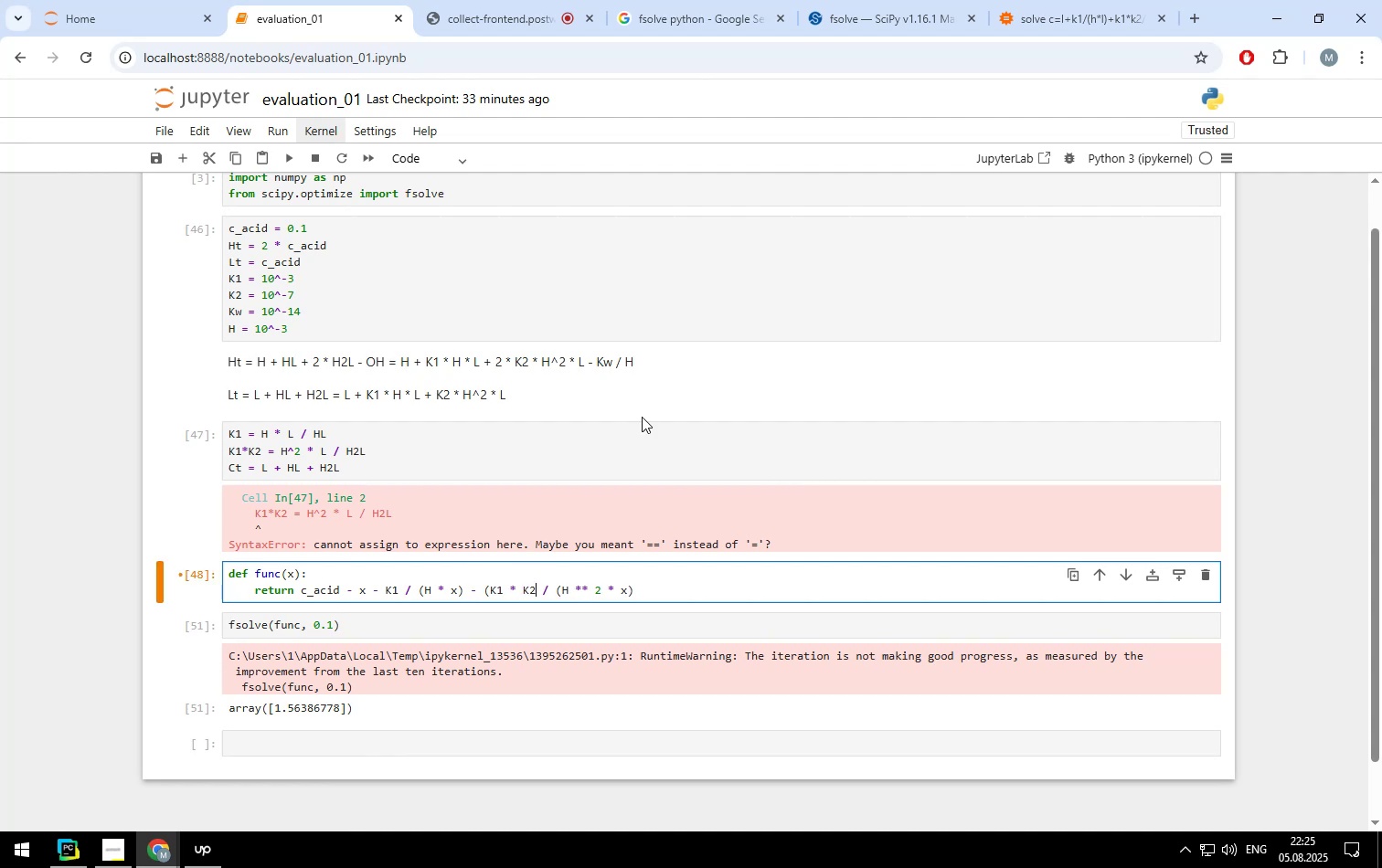 
key(Shift+0)
 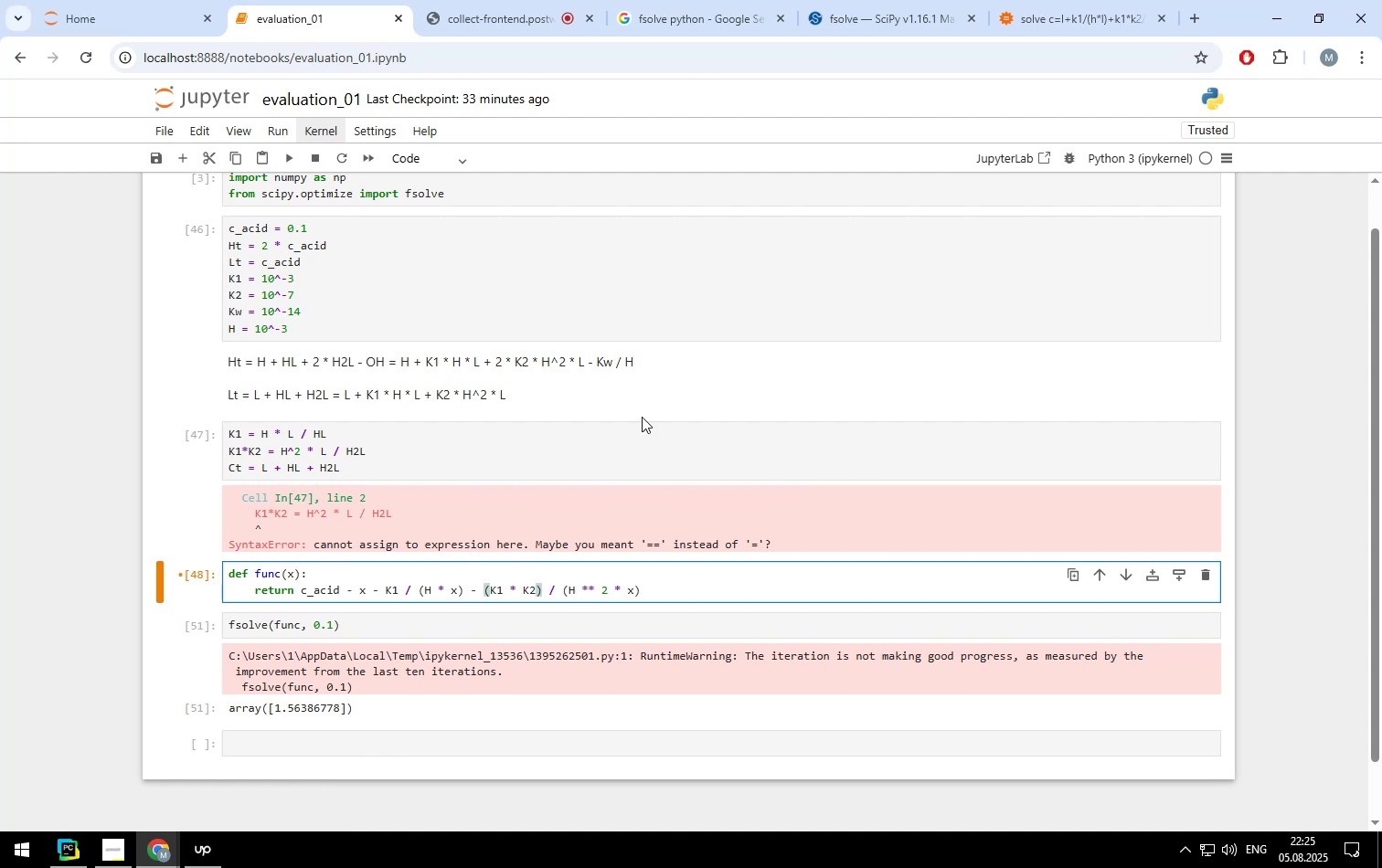 
key(Shift+ShiftLeft)
 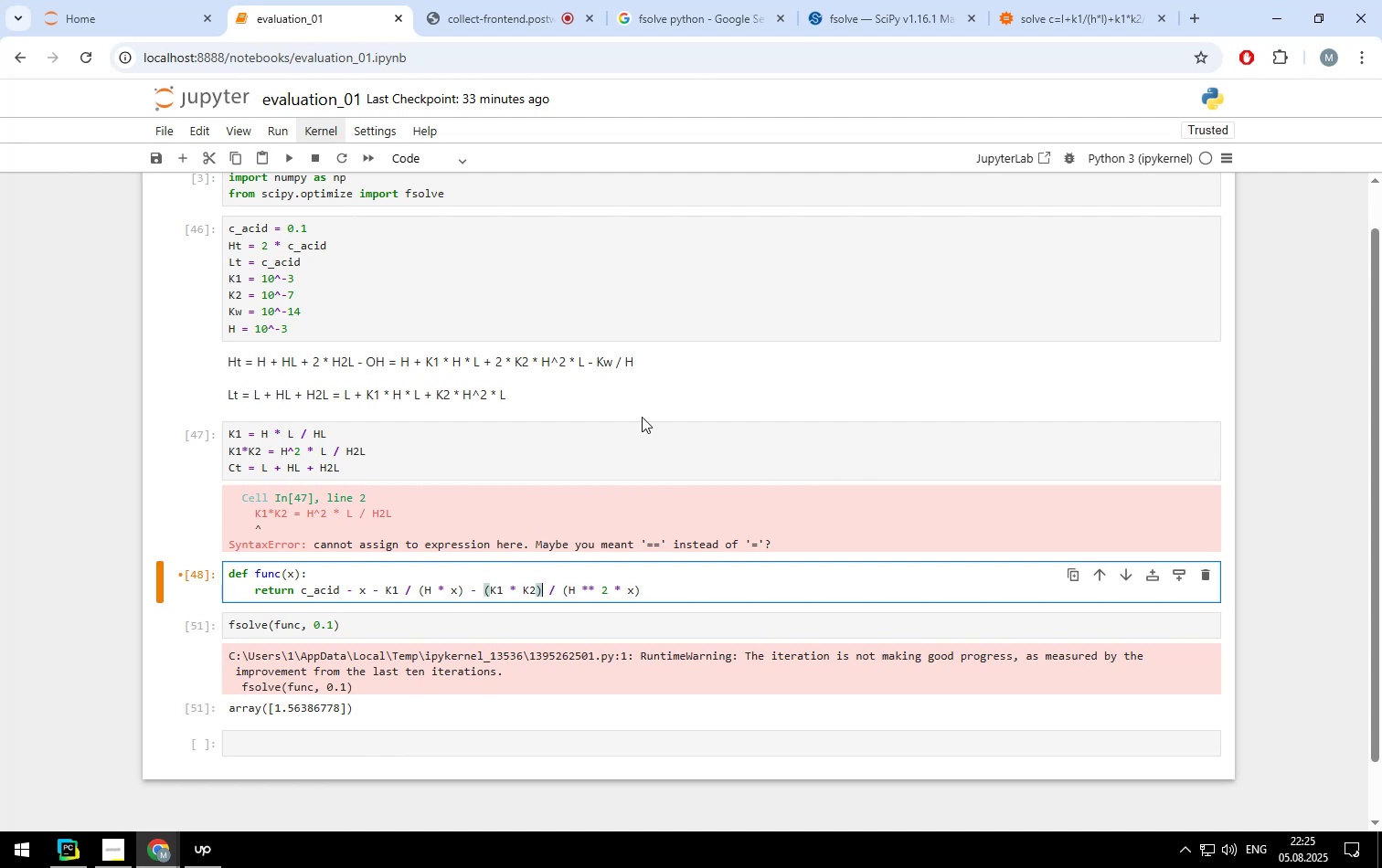 
key(Shift+Enter)
 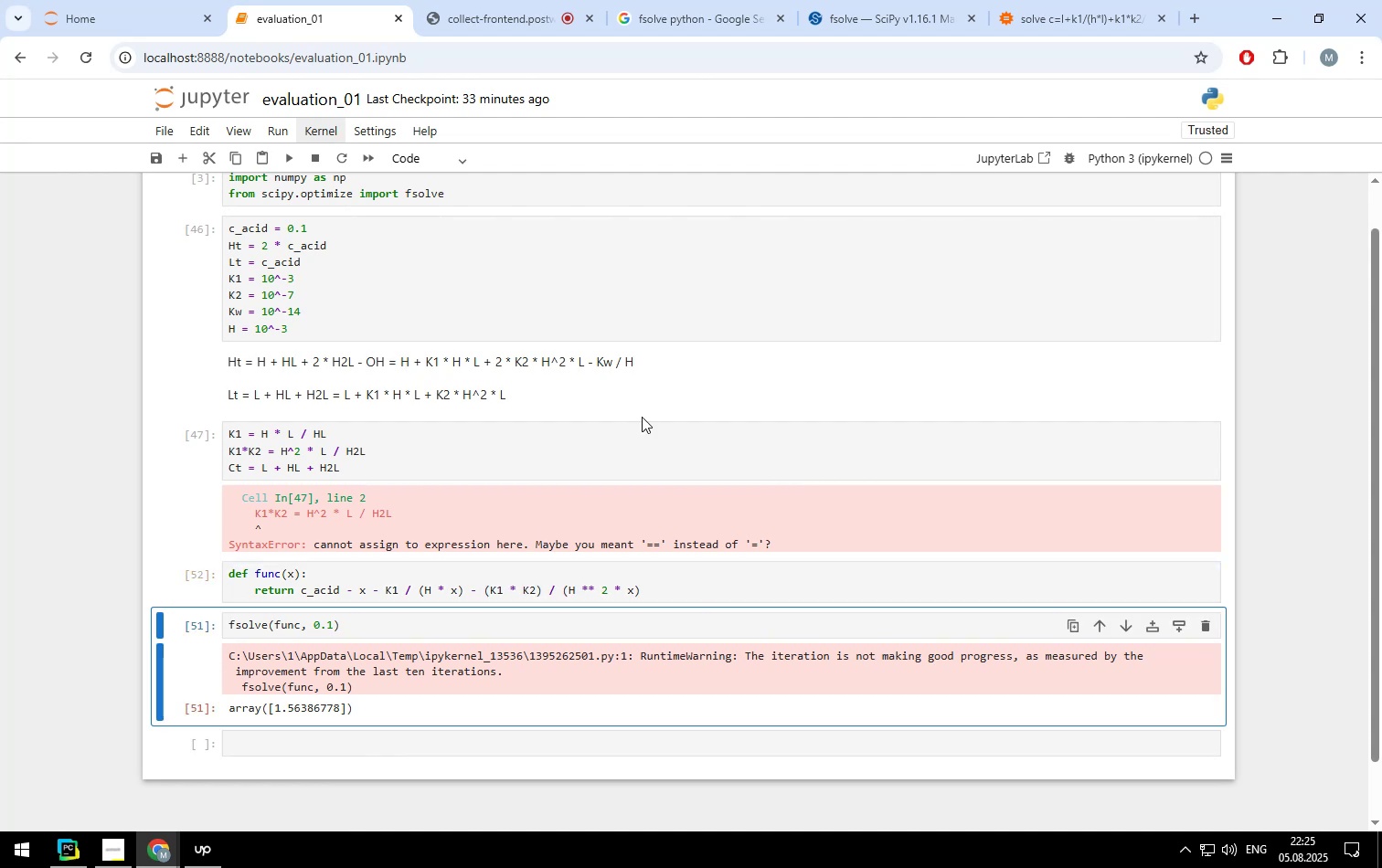 
key(Shift+Enter)
 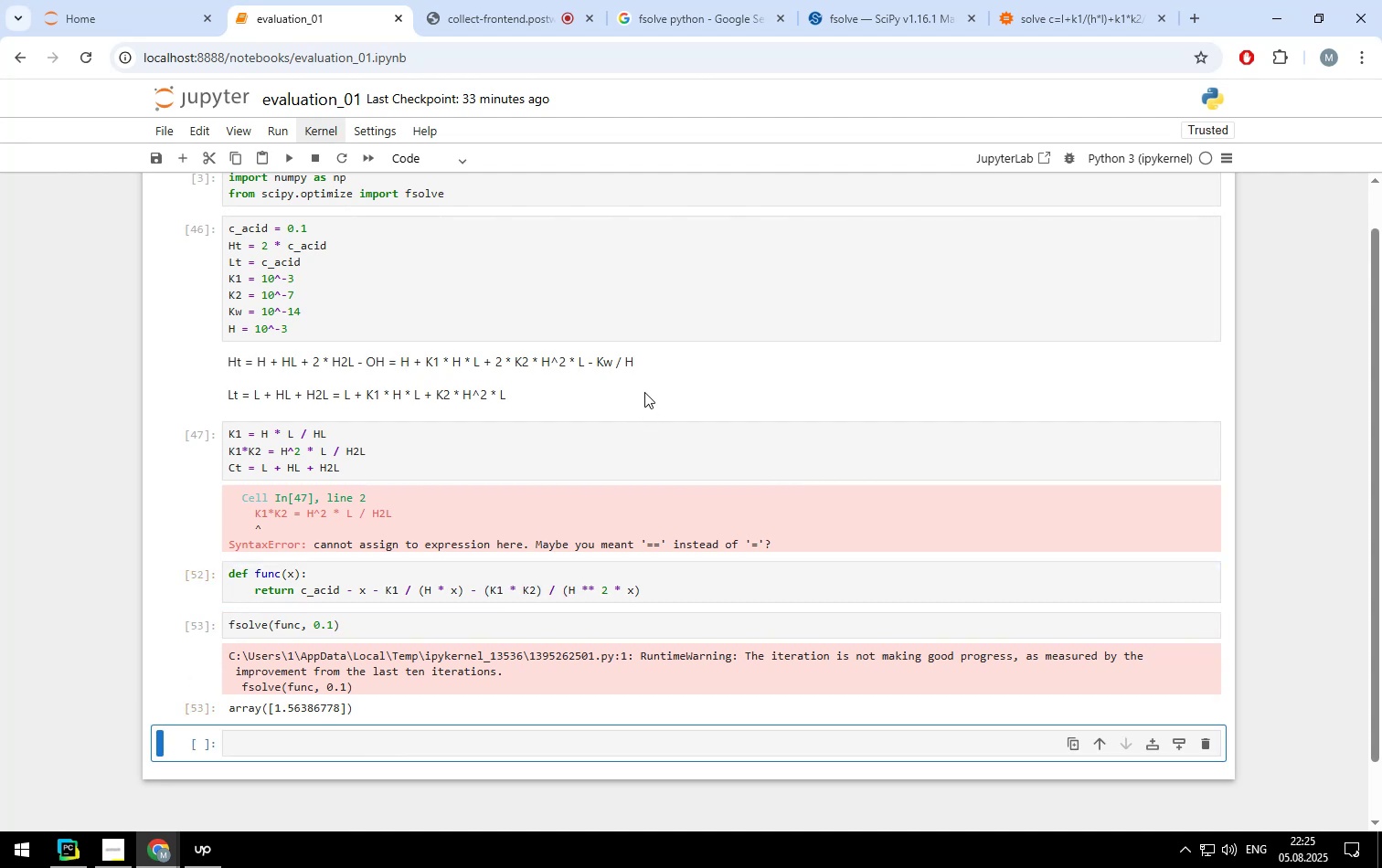 
scroll: coordinate [576, 343], scroll_direction: none, amount: 0.0
 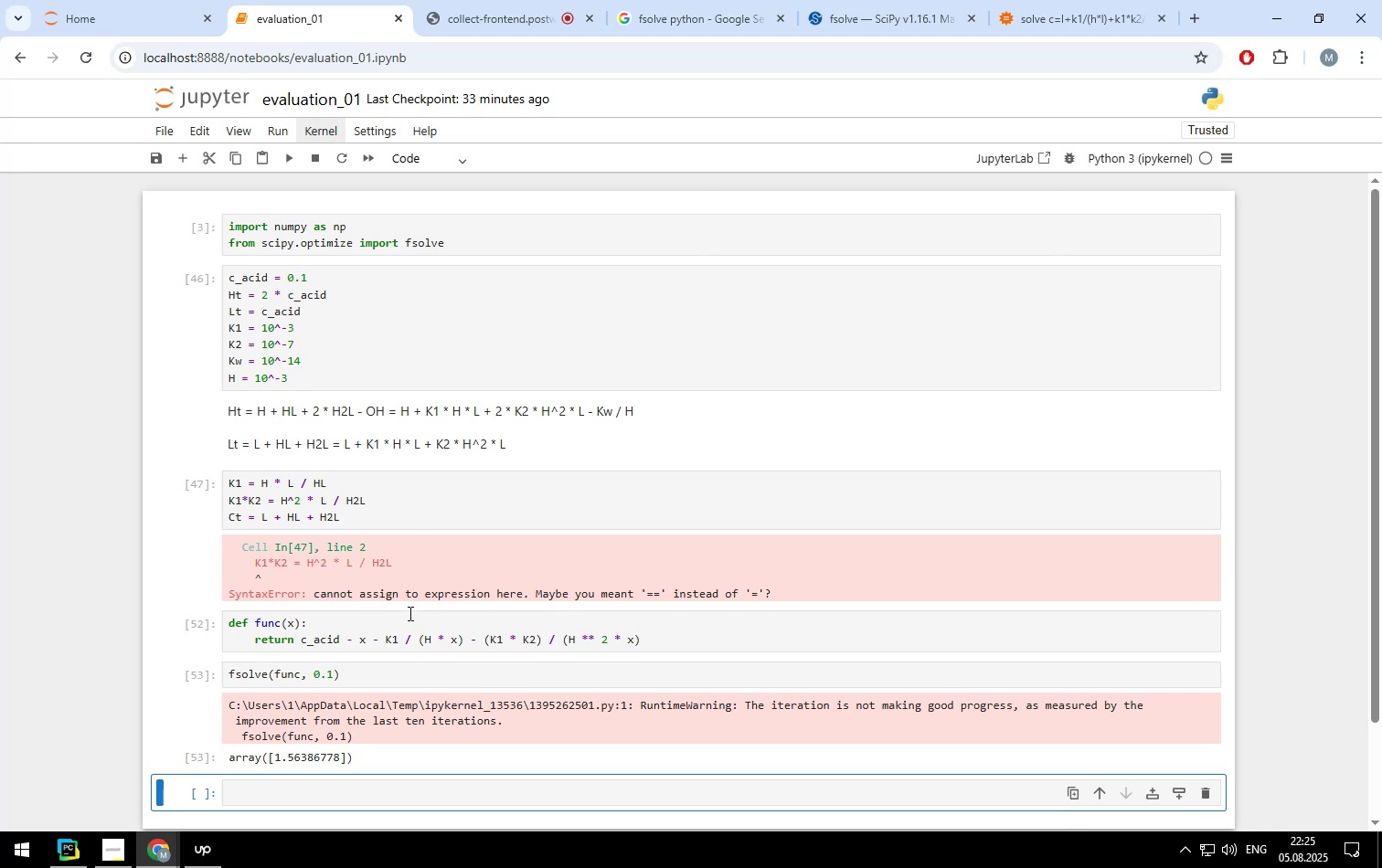 
left_click([419, 507])
 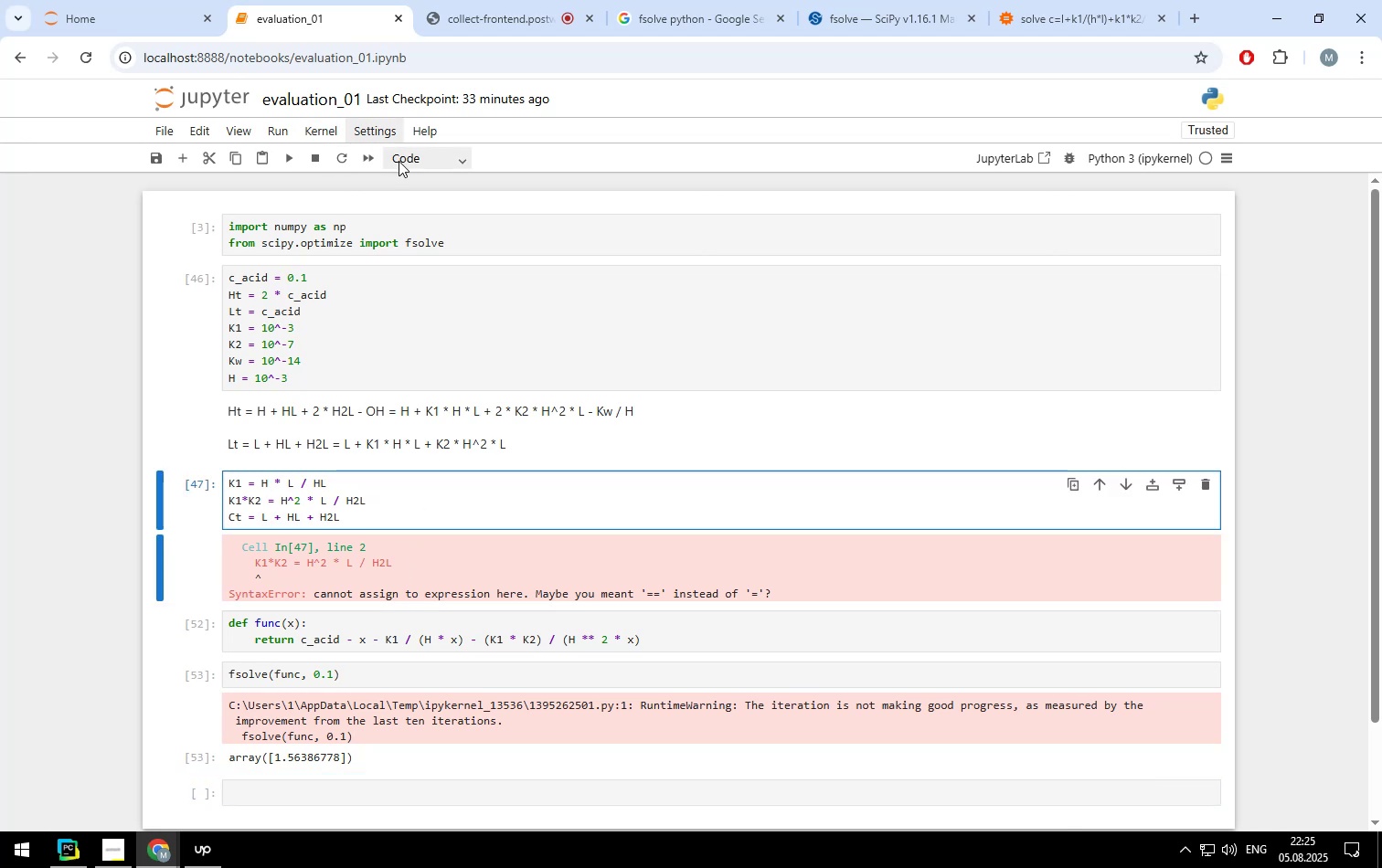 
left_click([401, 161])
 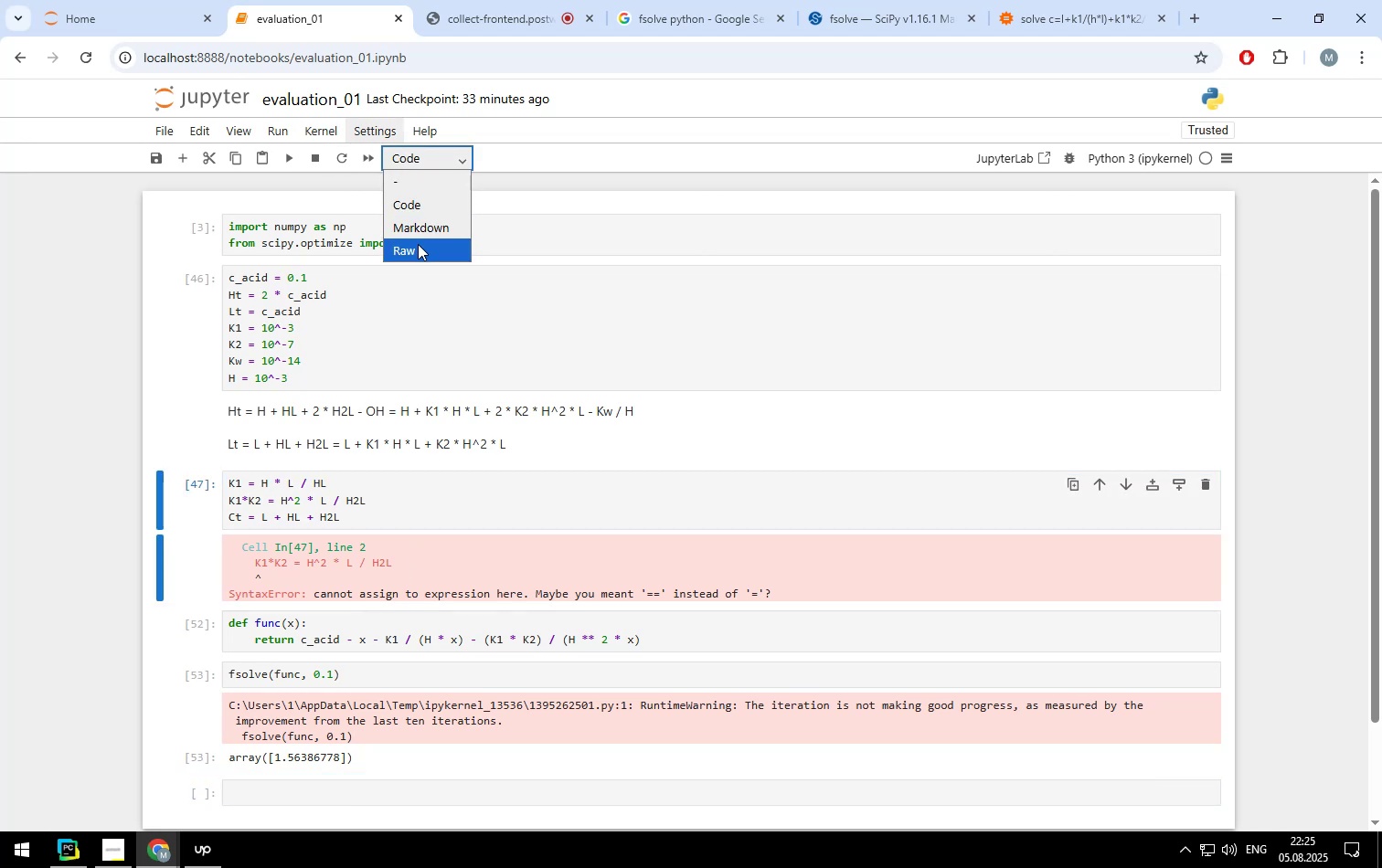 
left_click([418, 246])
 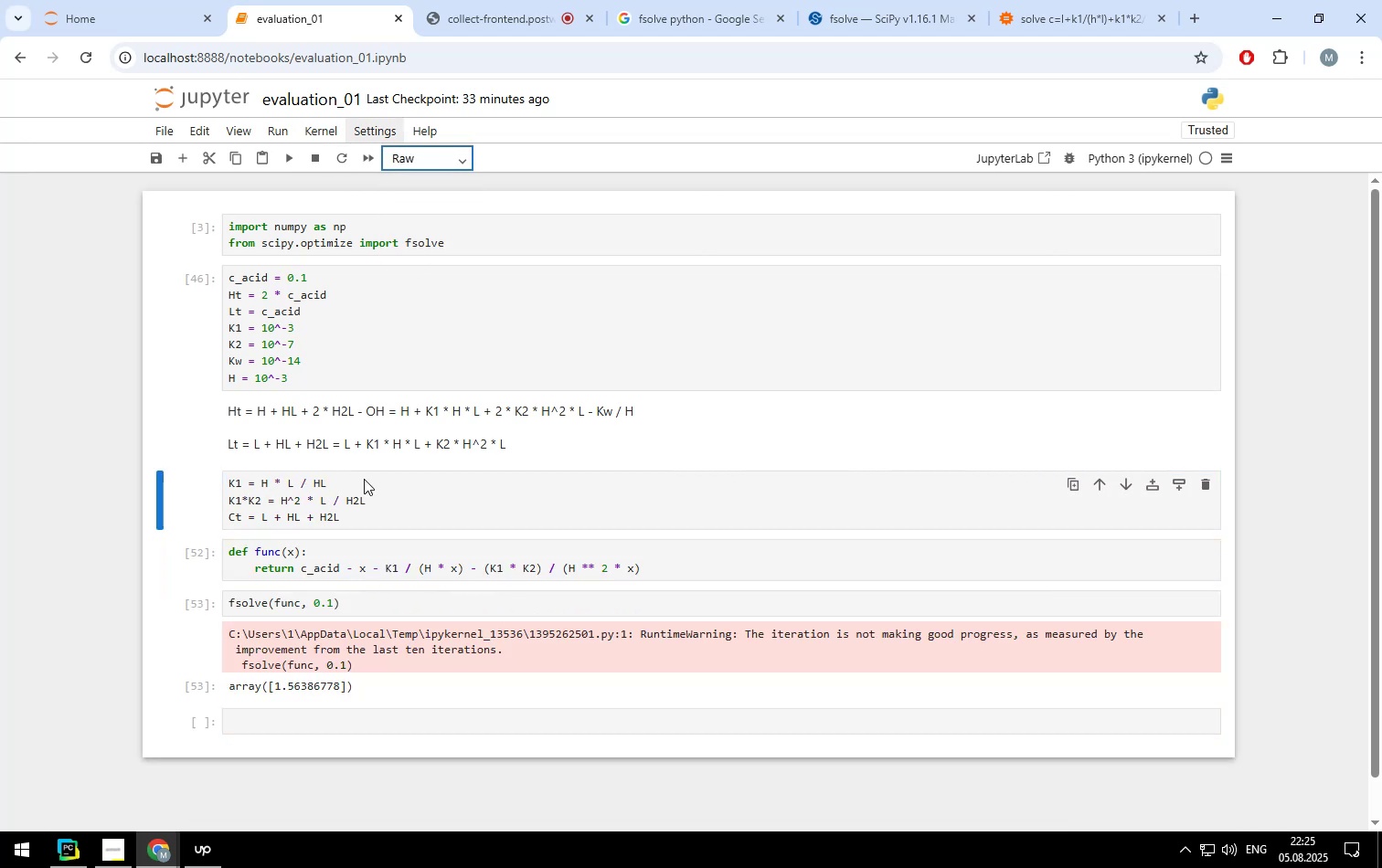 
left_click([360, 494])
 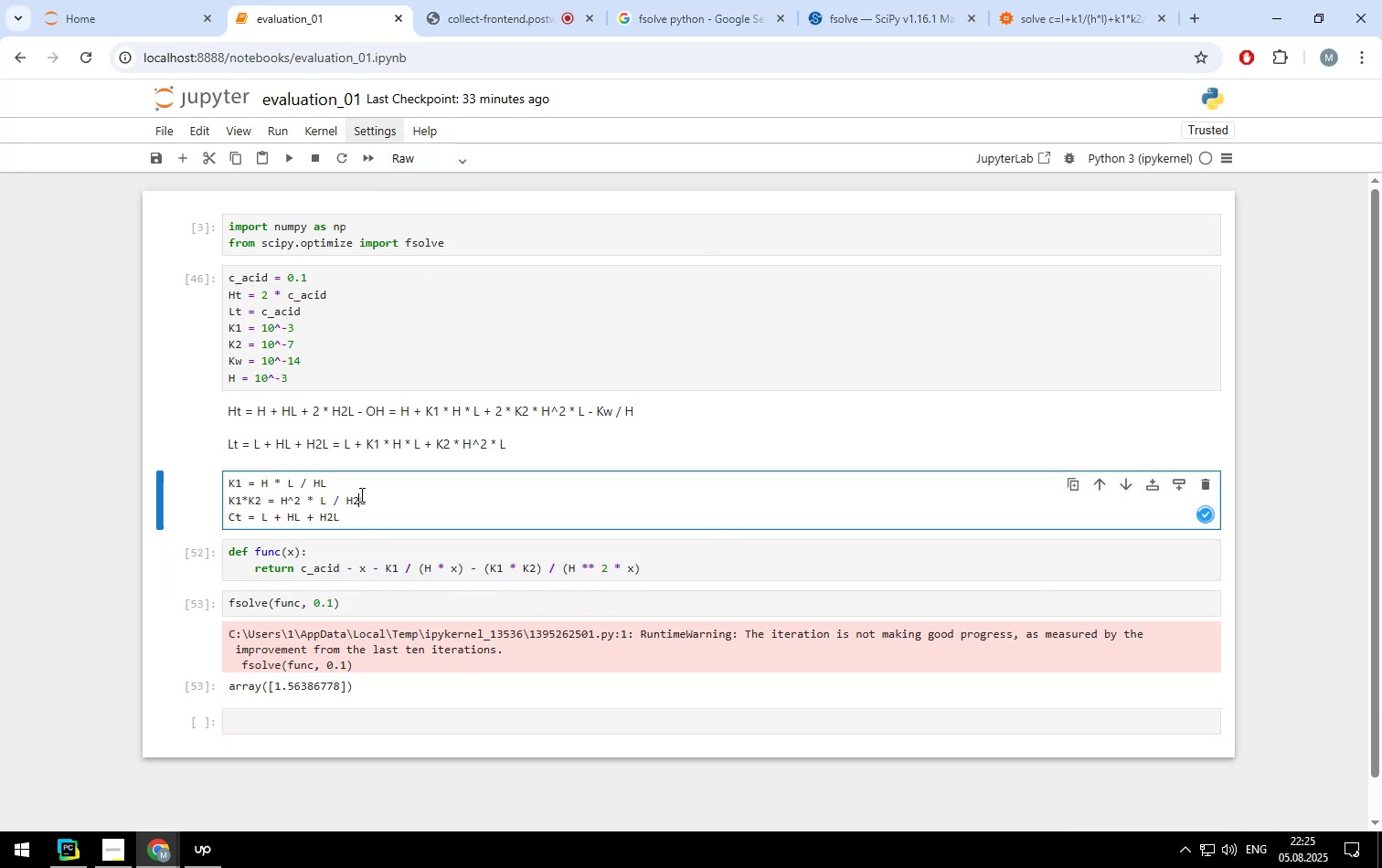 
key(Shift+Enter)
 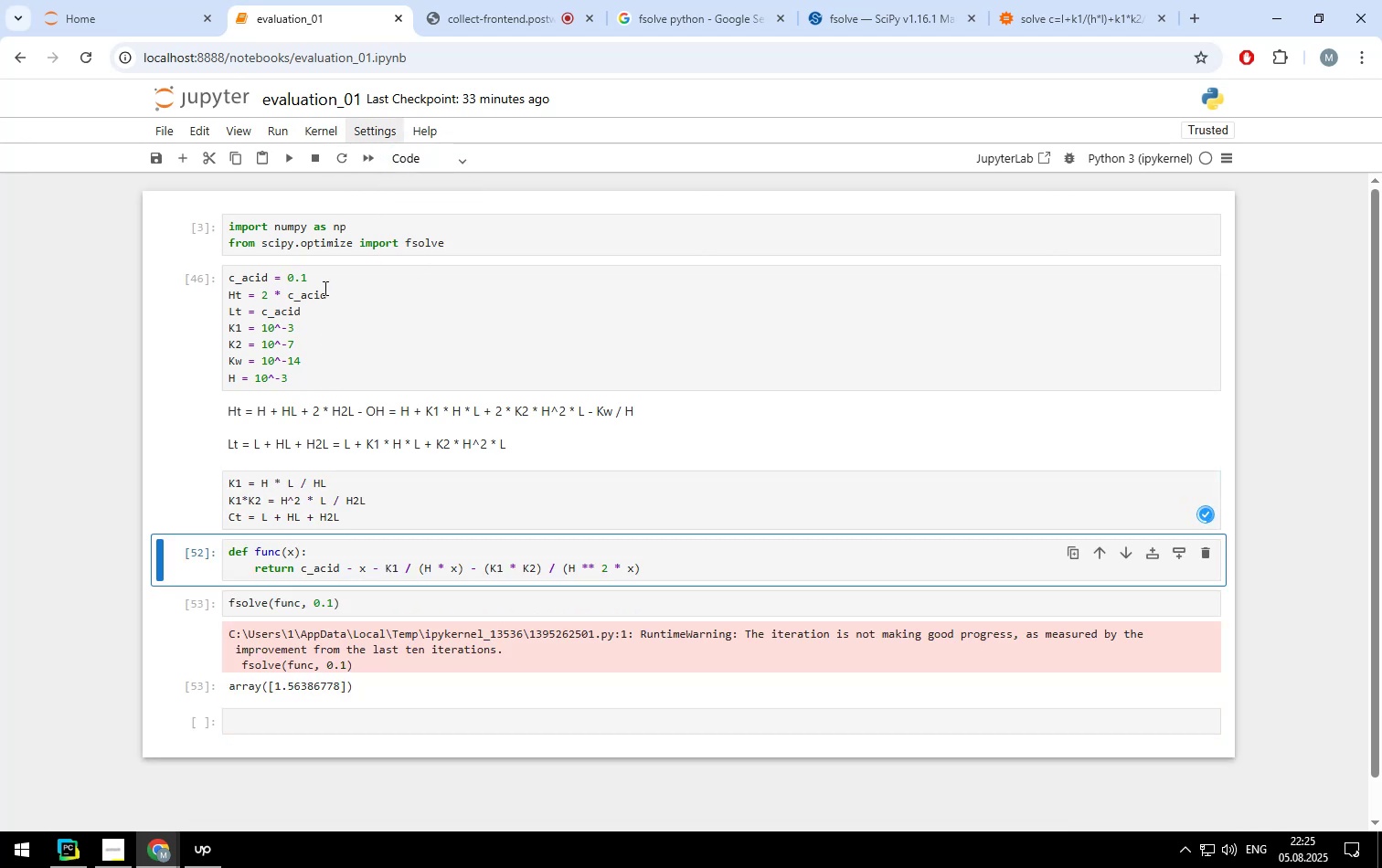 
left_click([324, 288])
 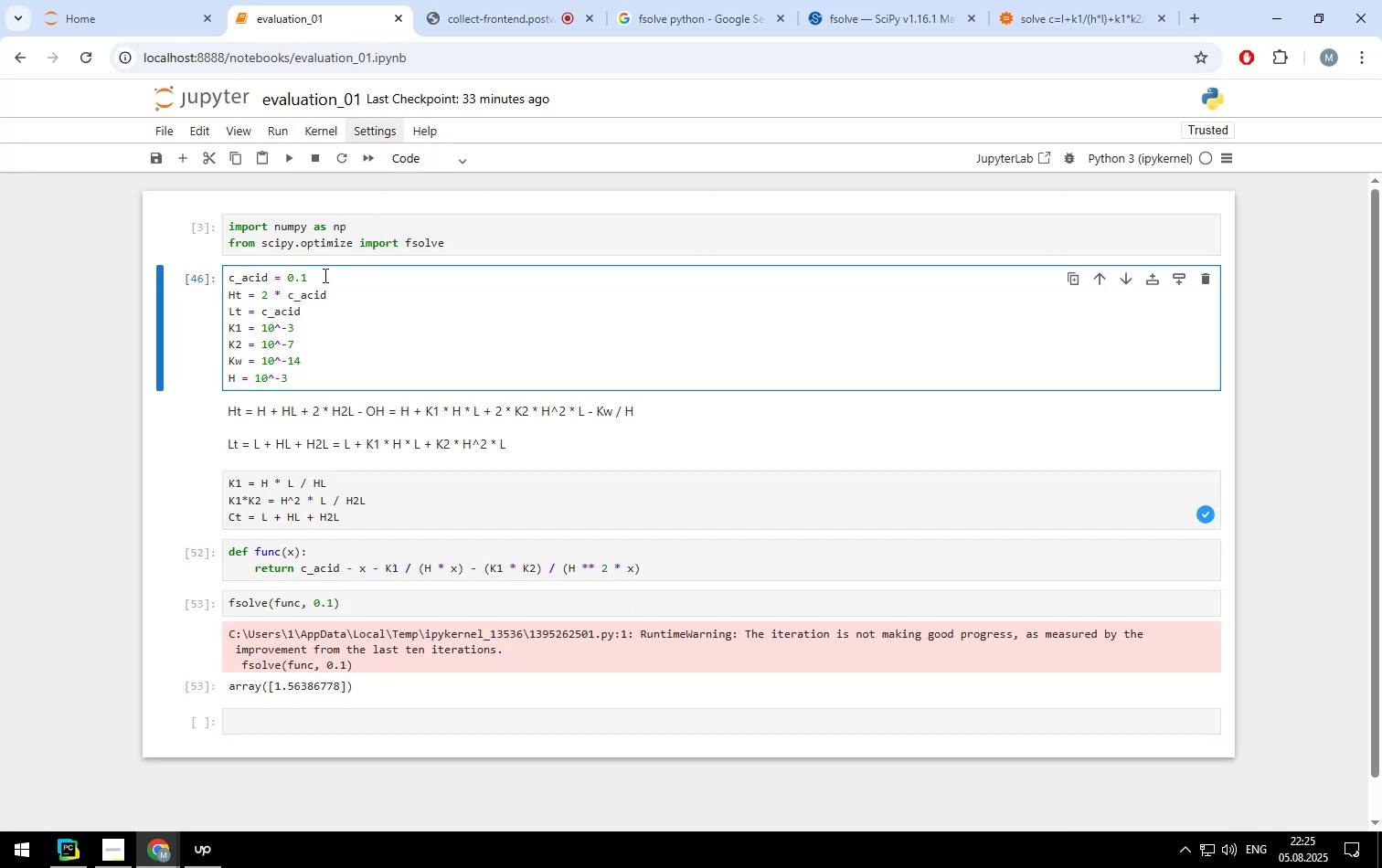 
left_click([324, 275])
 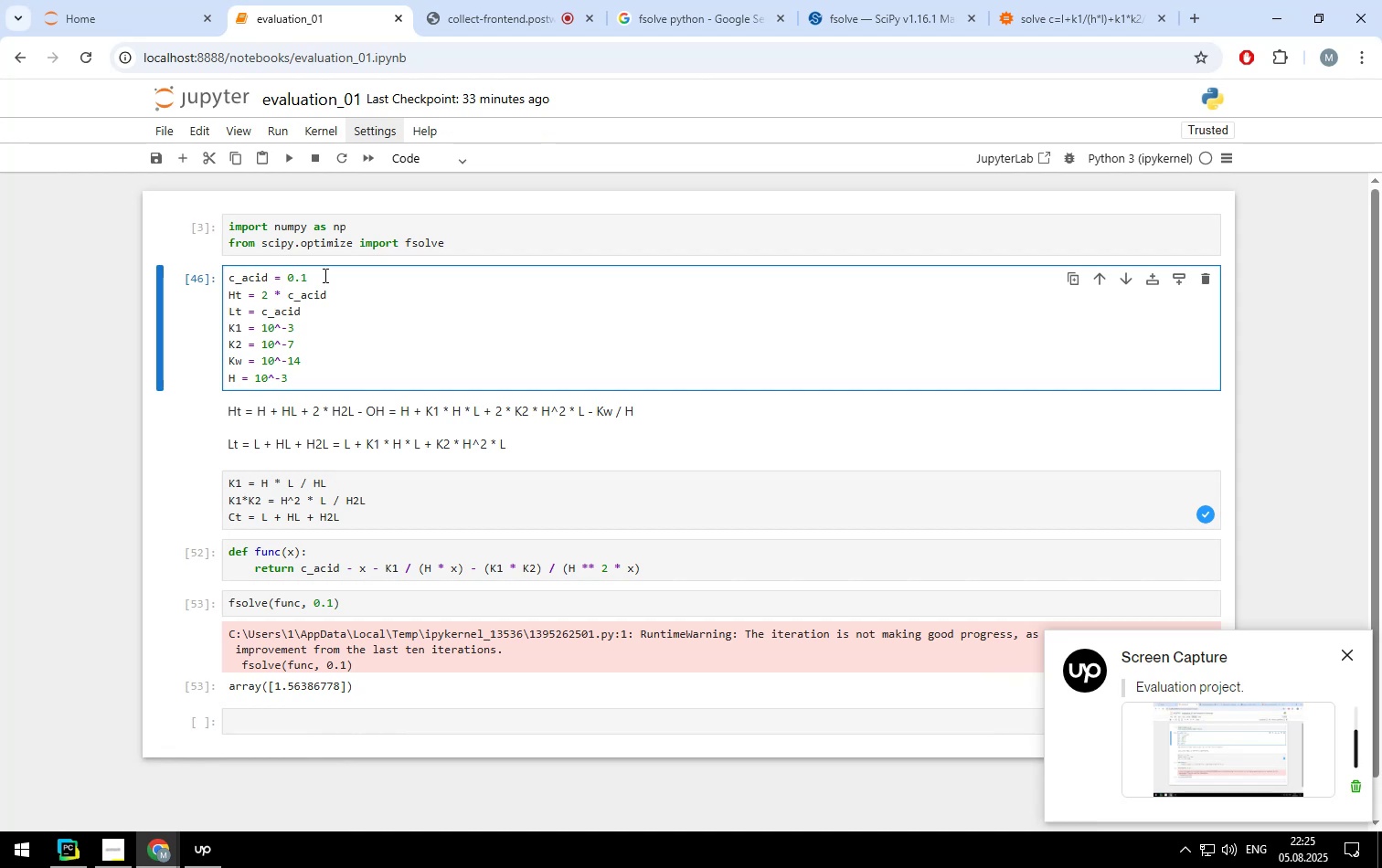 
wait(6.2)
 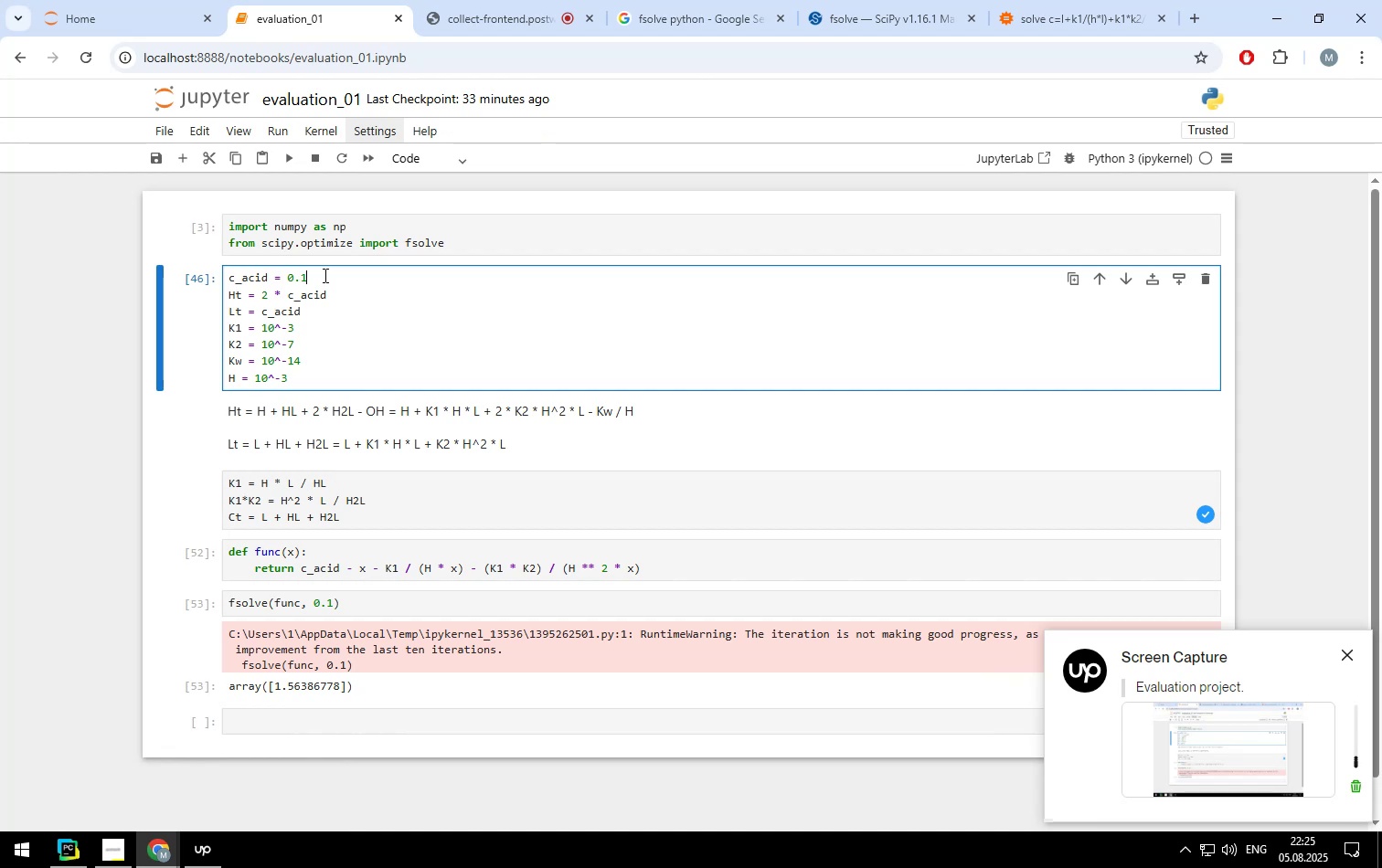 
left_click([452, 246])
 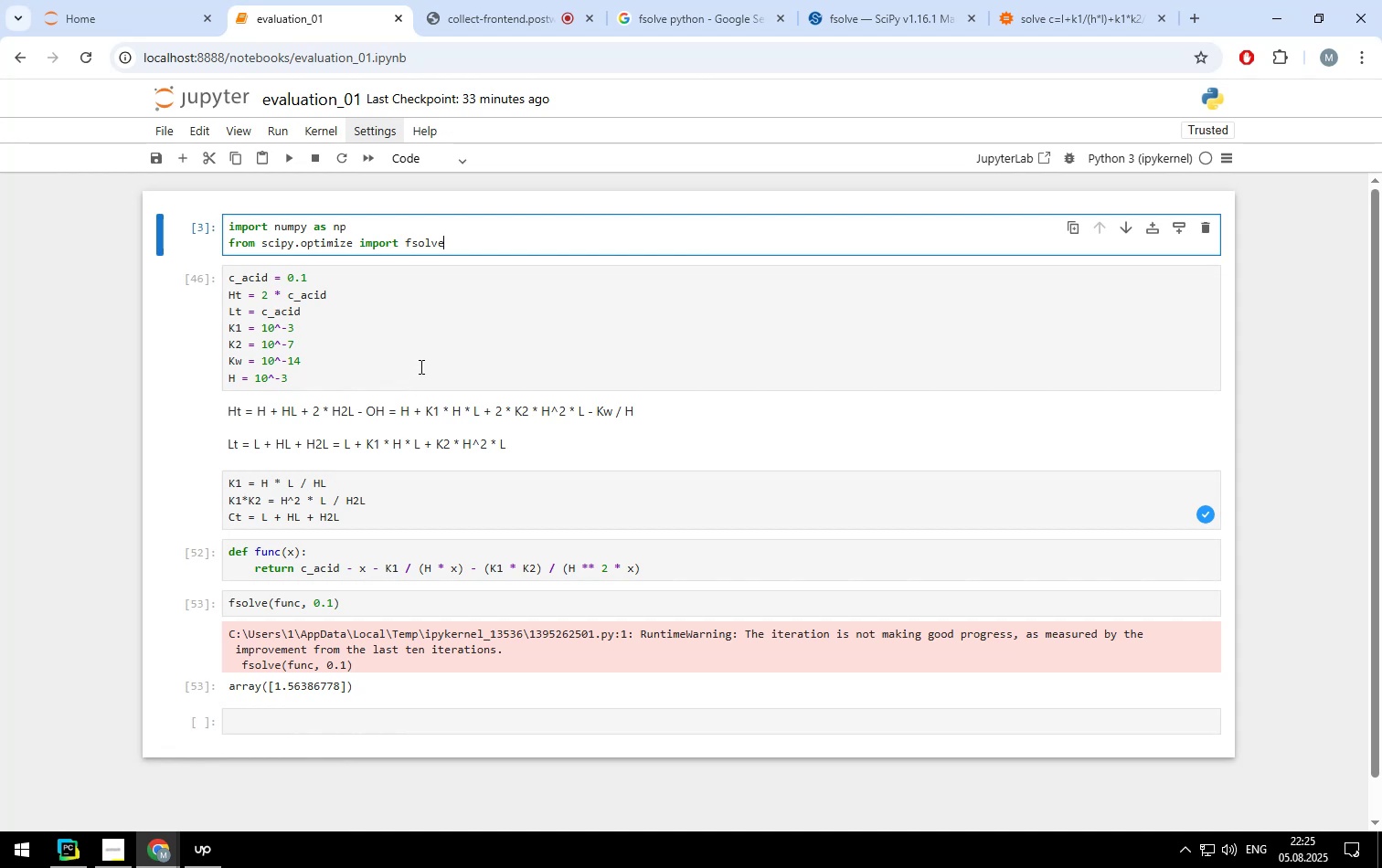 
wait(12.42)
 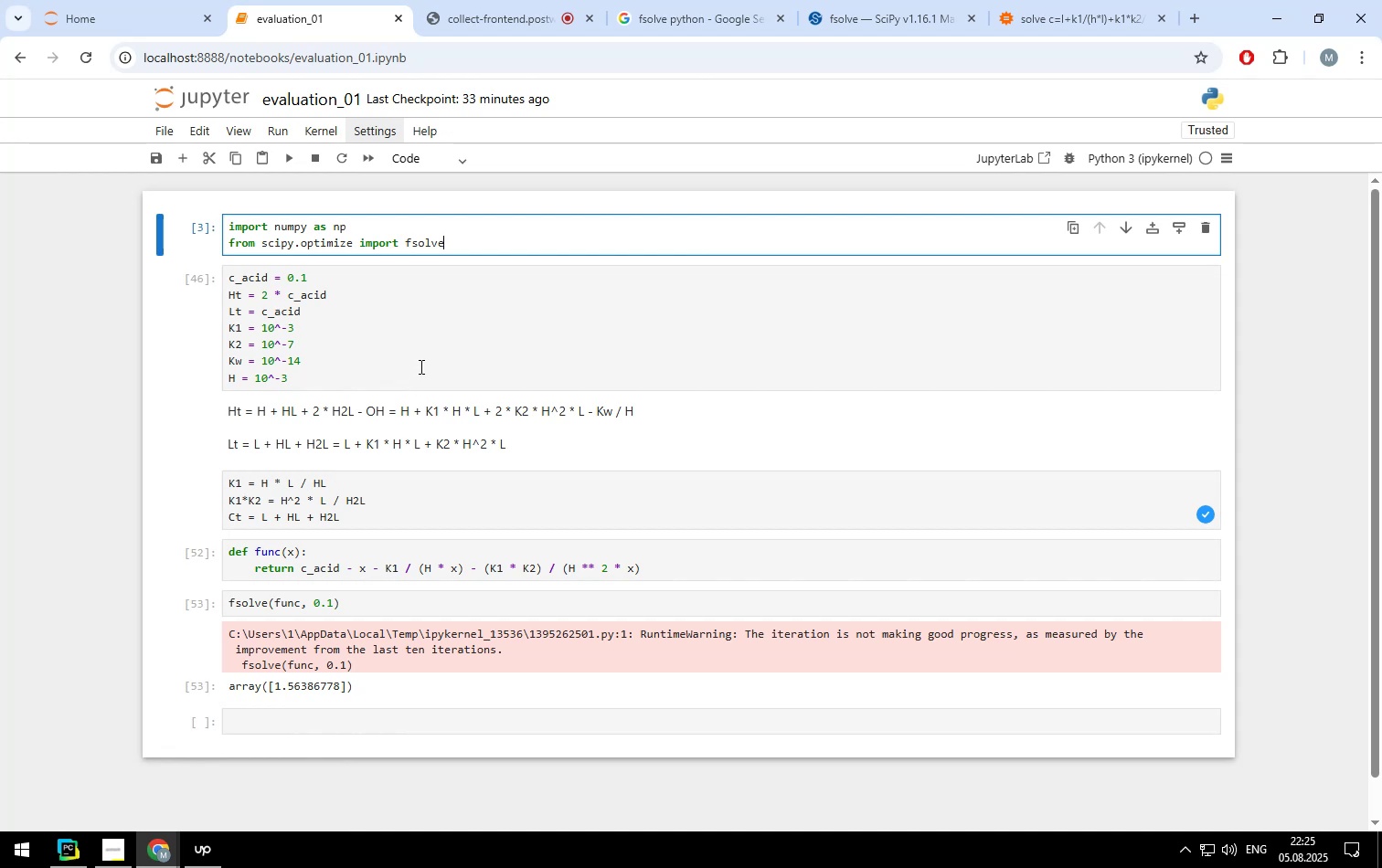 
left_click([369, 517])
 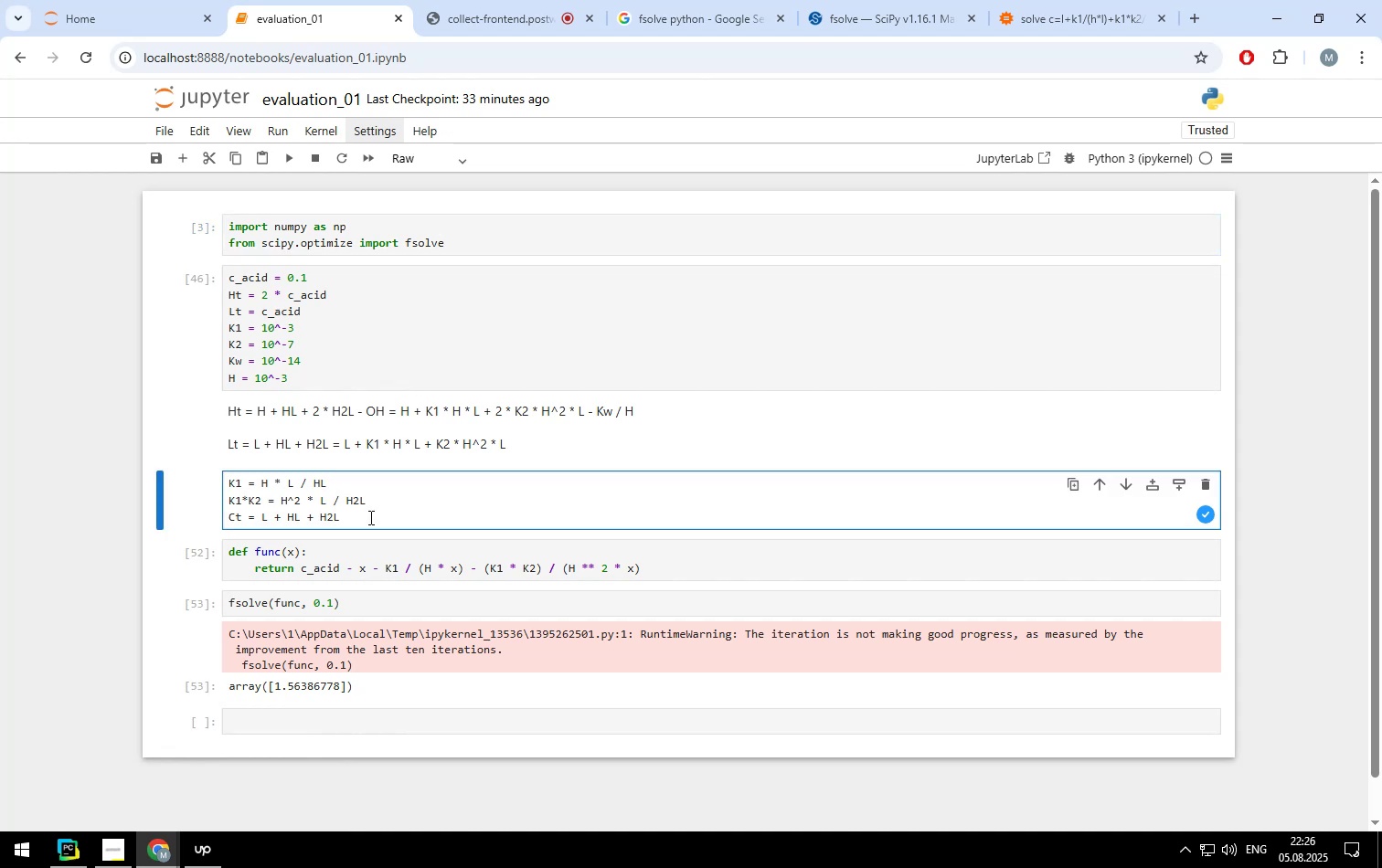 
key(Enter)
 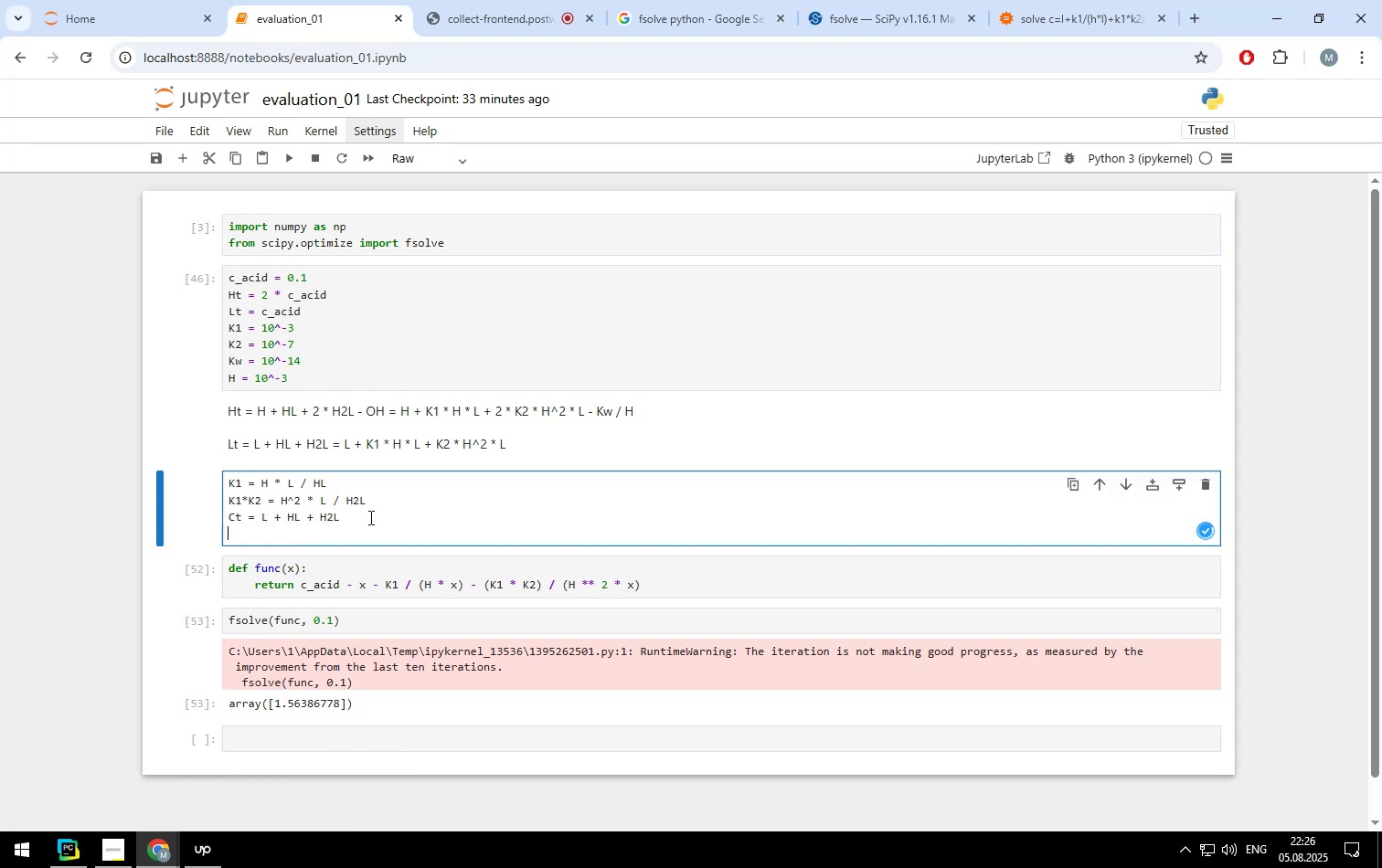 
key(Enter)
 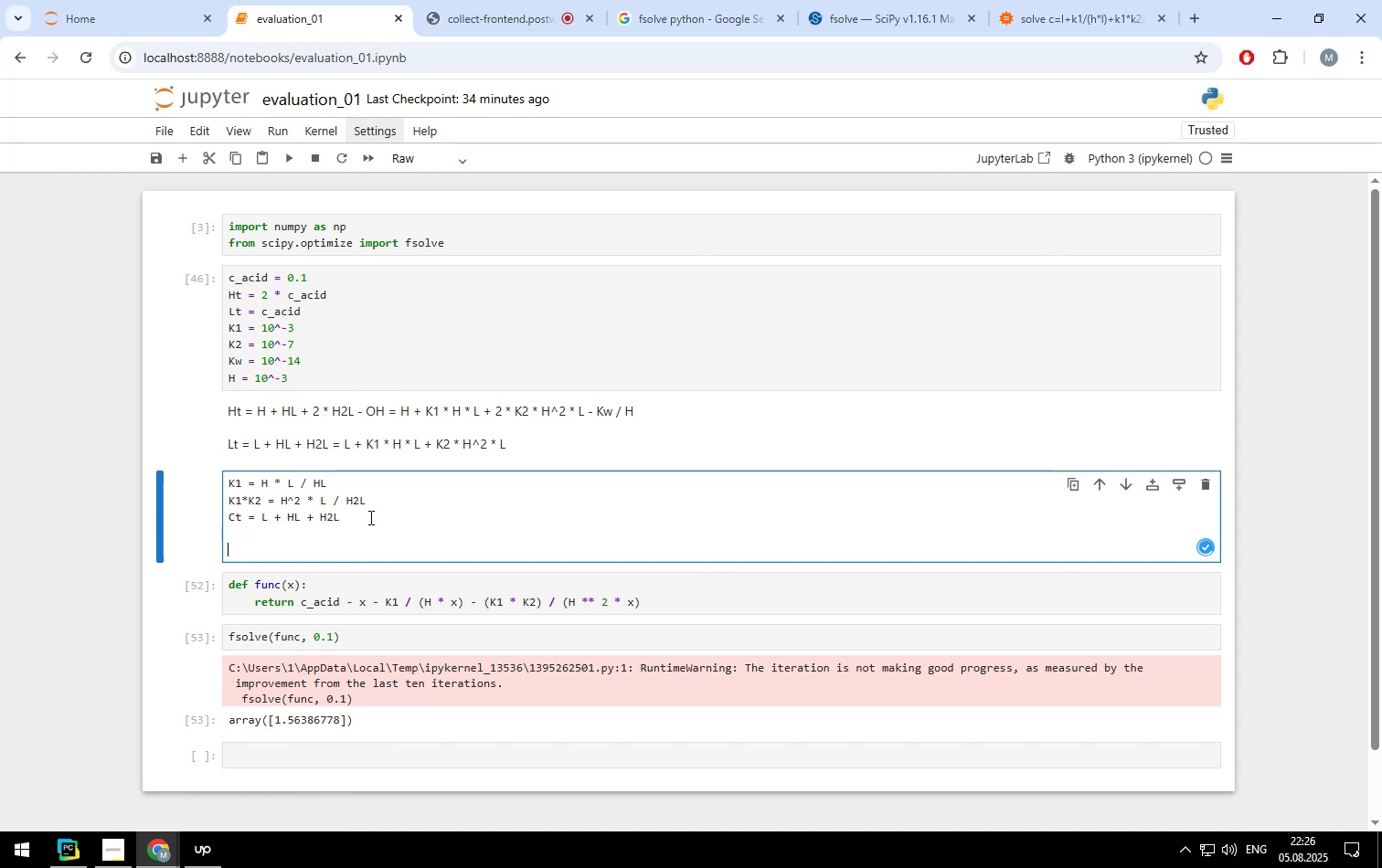 
type(Ct = L + k1)
key(Backspace)
key(Backspace)
type(K1 / H)
 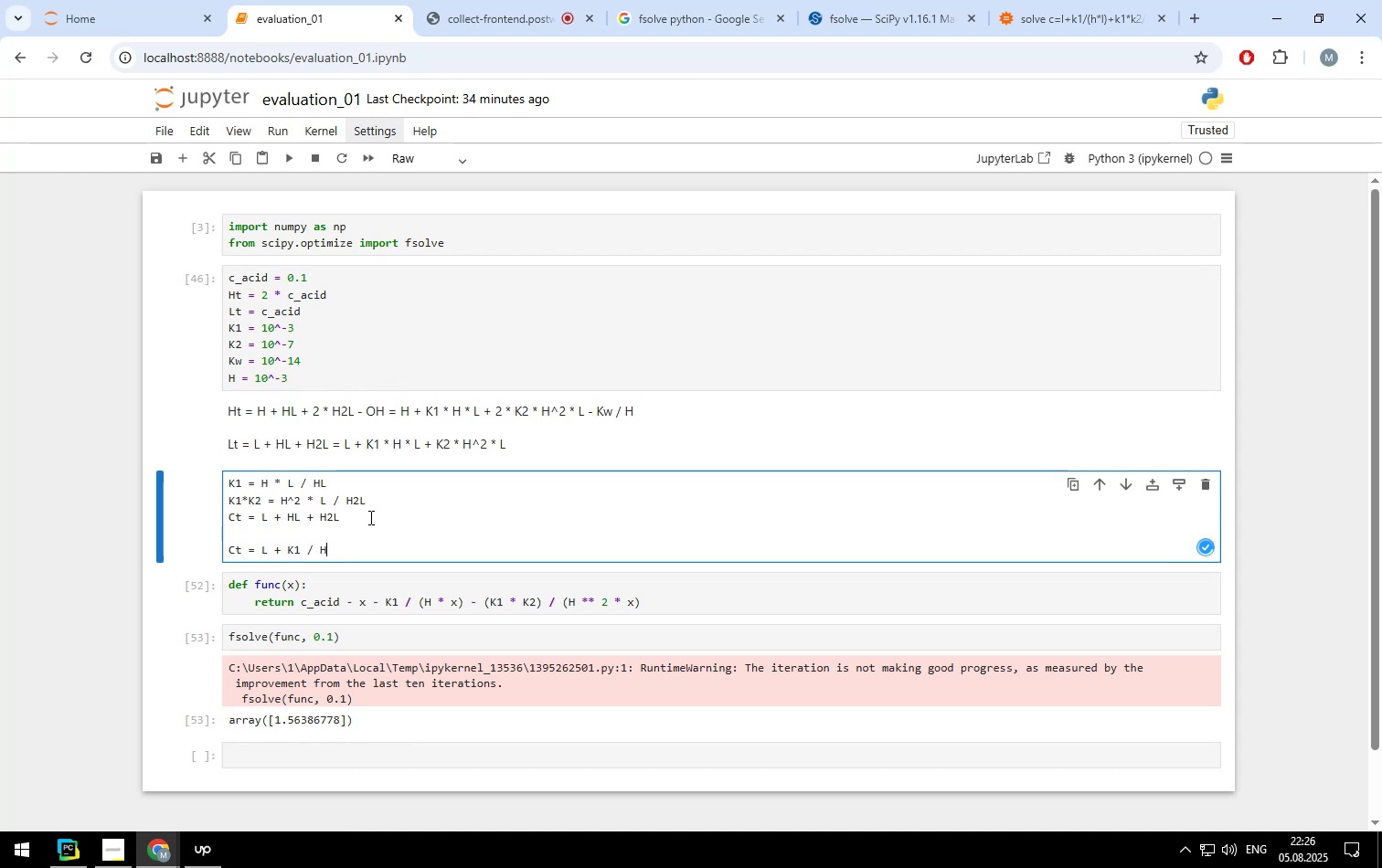 
key(ArrowLeft)
 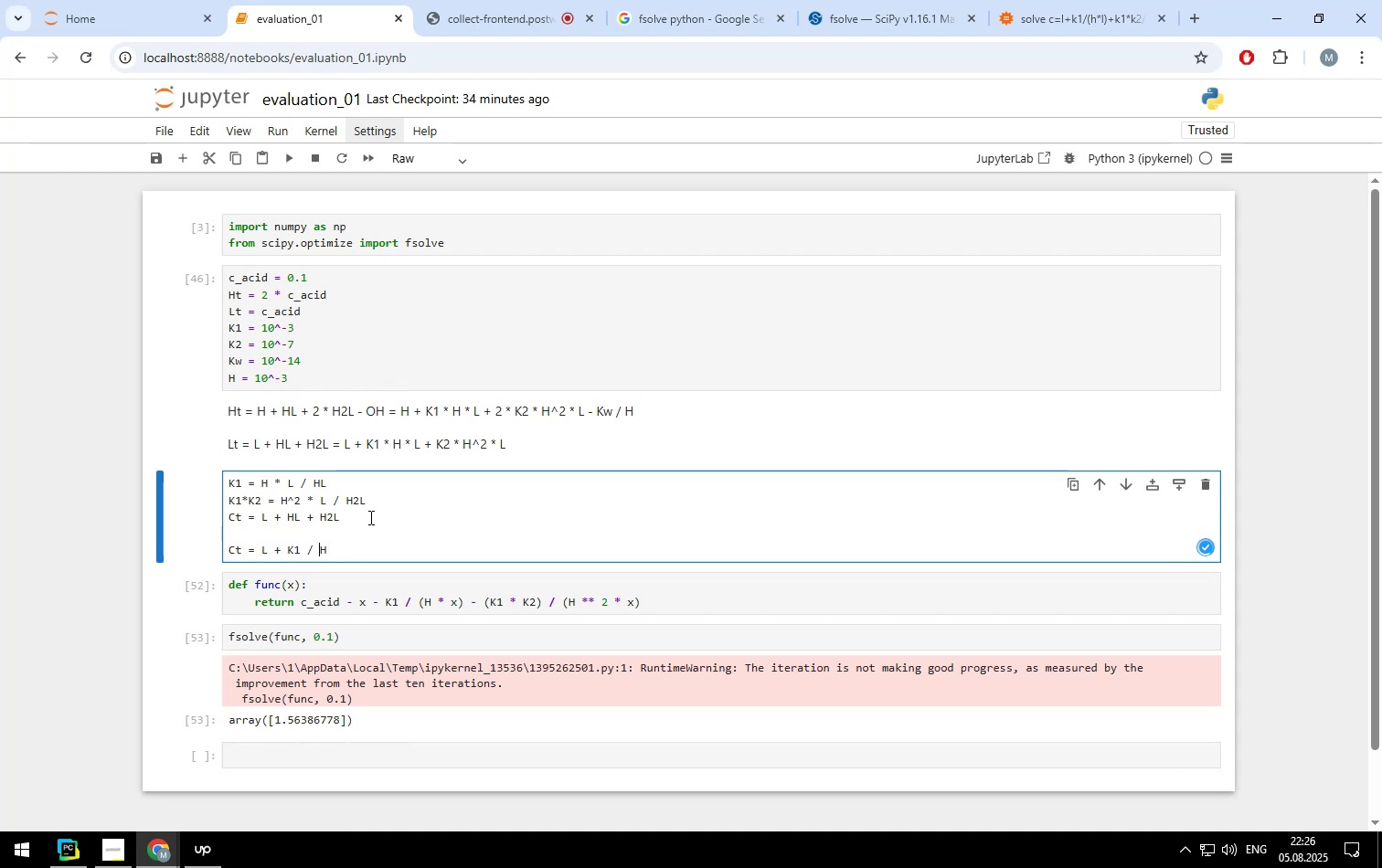 
key(Shift+ShiftLeft)
 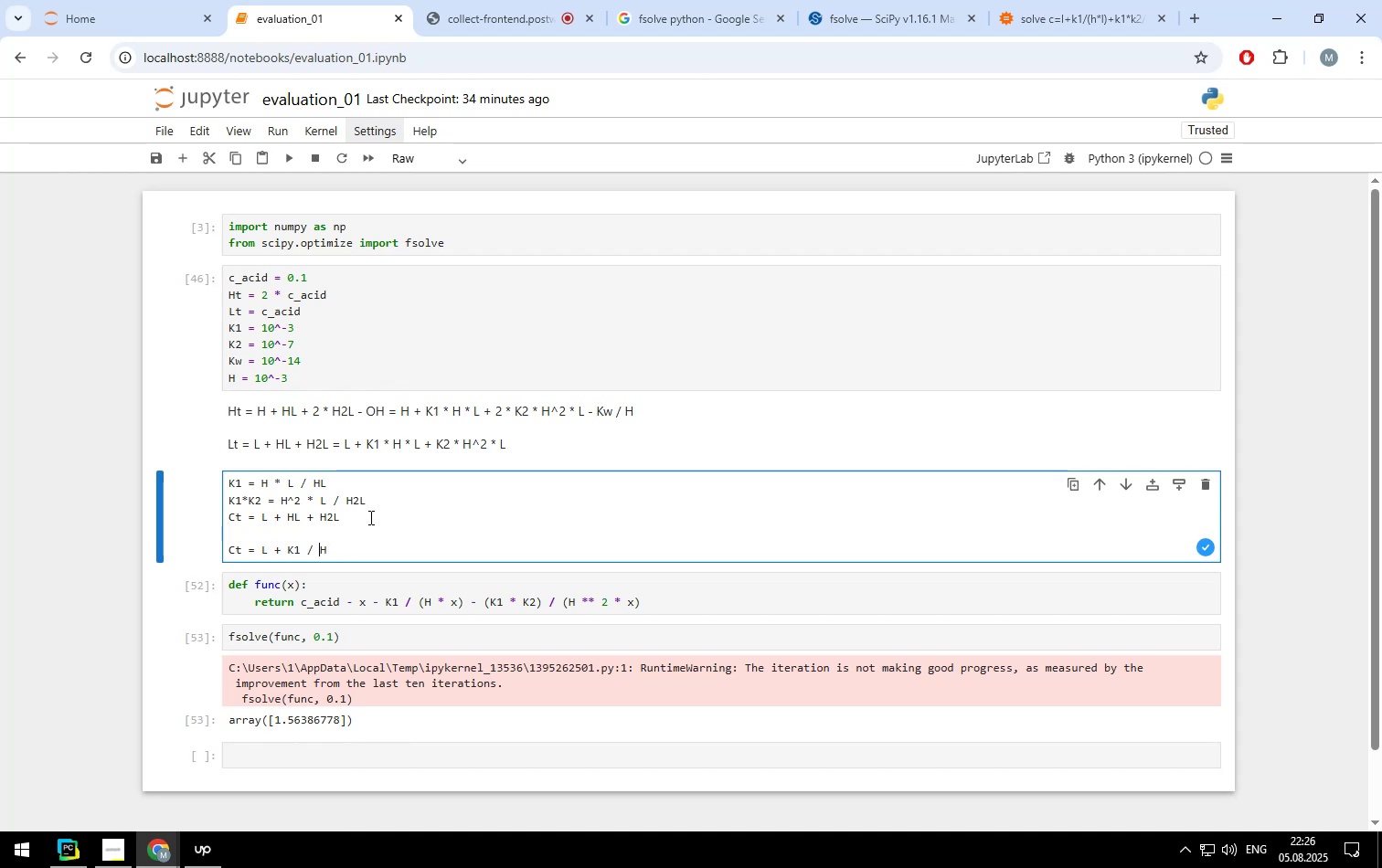 
key(Shift+9)
 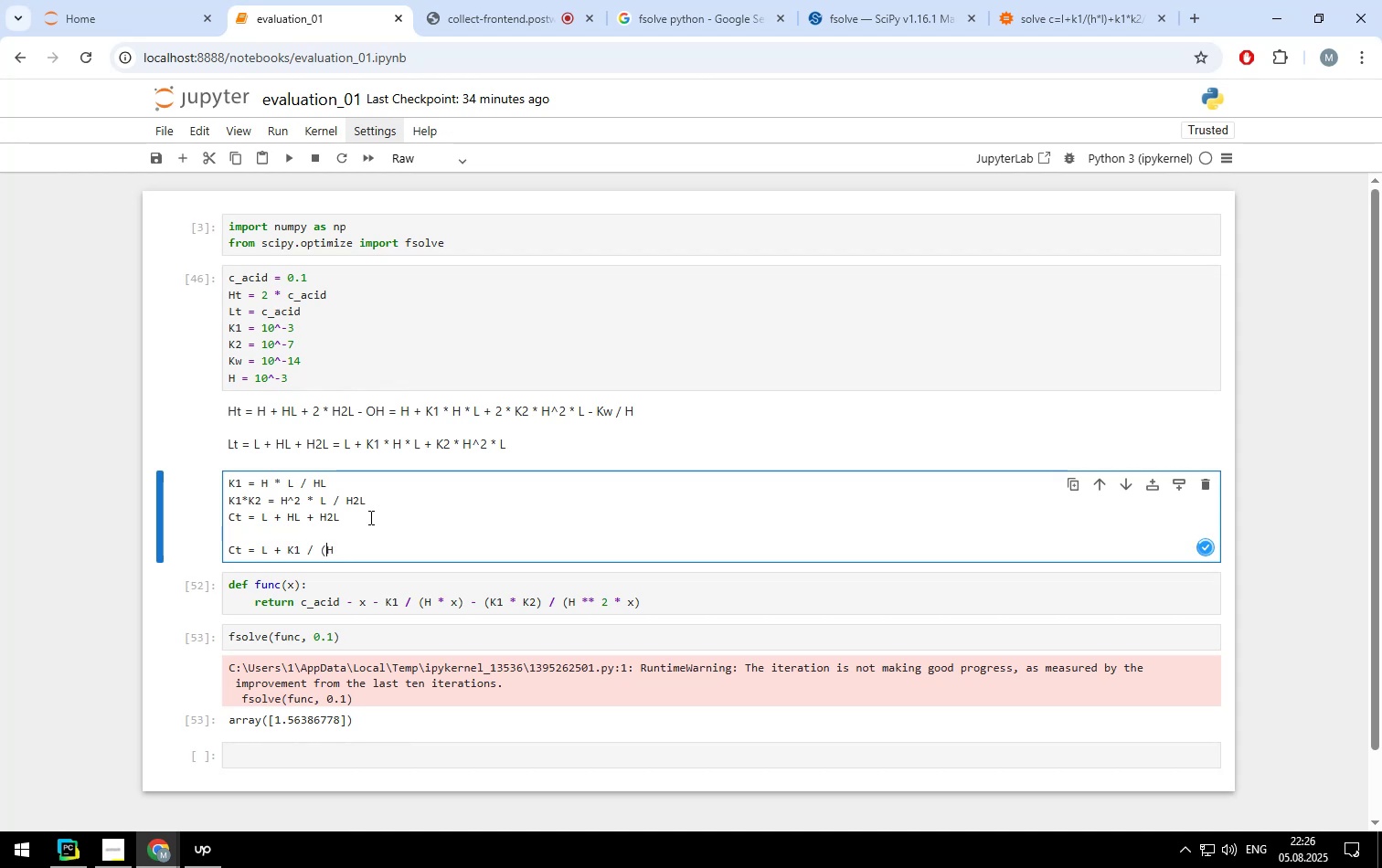 
key(ArrowRight)
 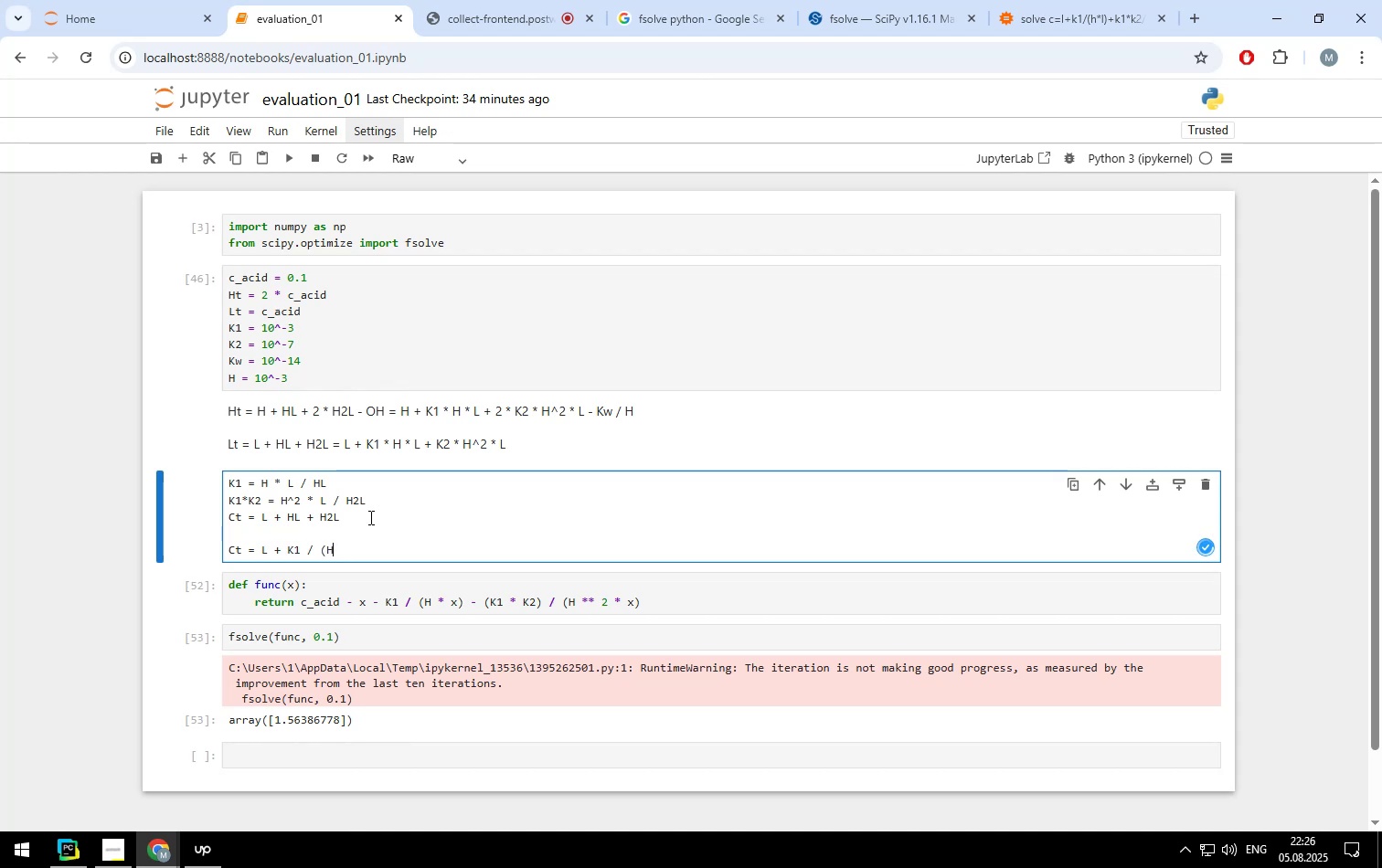 
type( * L) )
 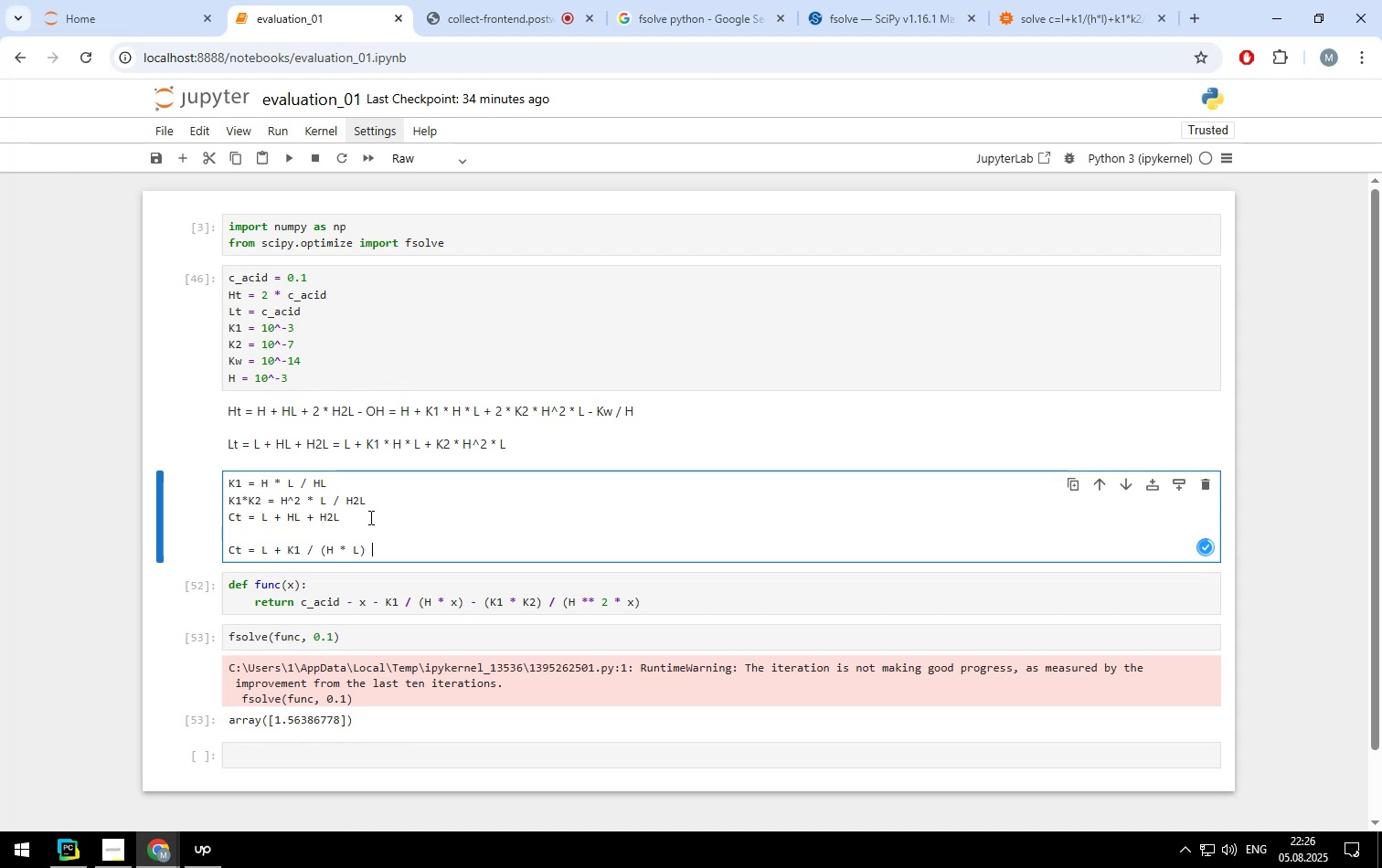 
key(Shift+Equal)
 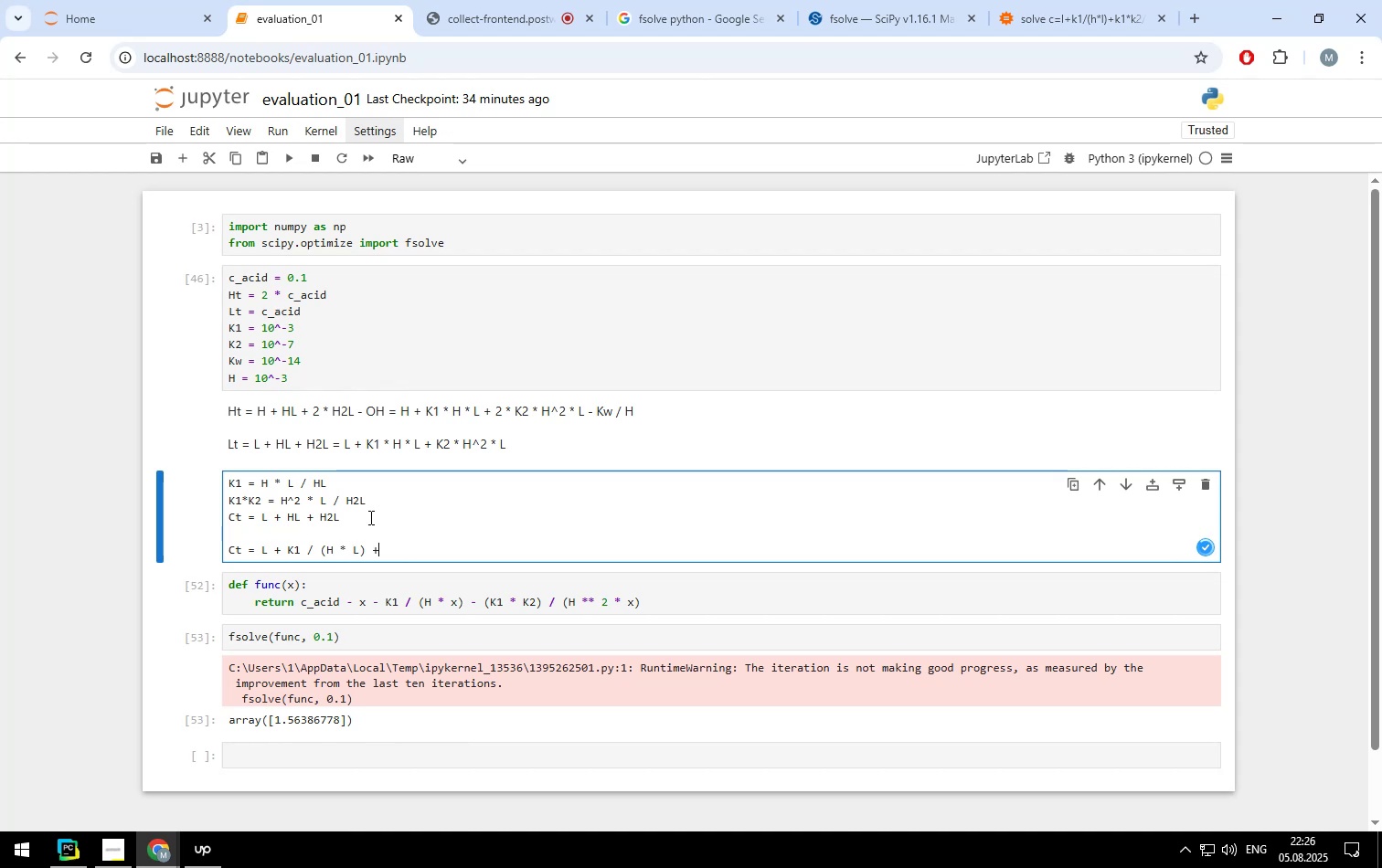 
key(Space)
 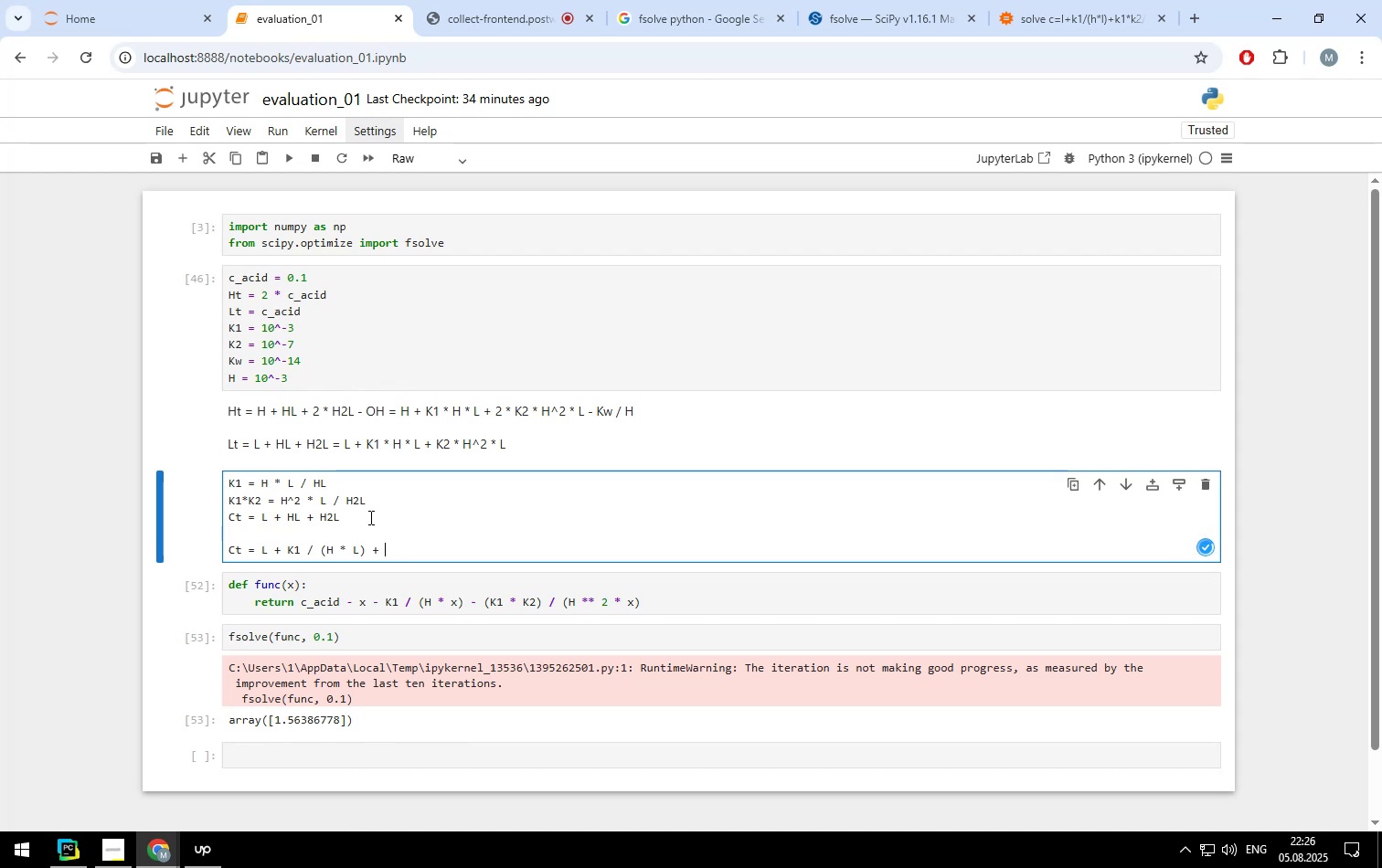 
key(Shift+ShiftLeft)
 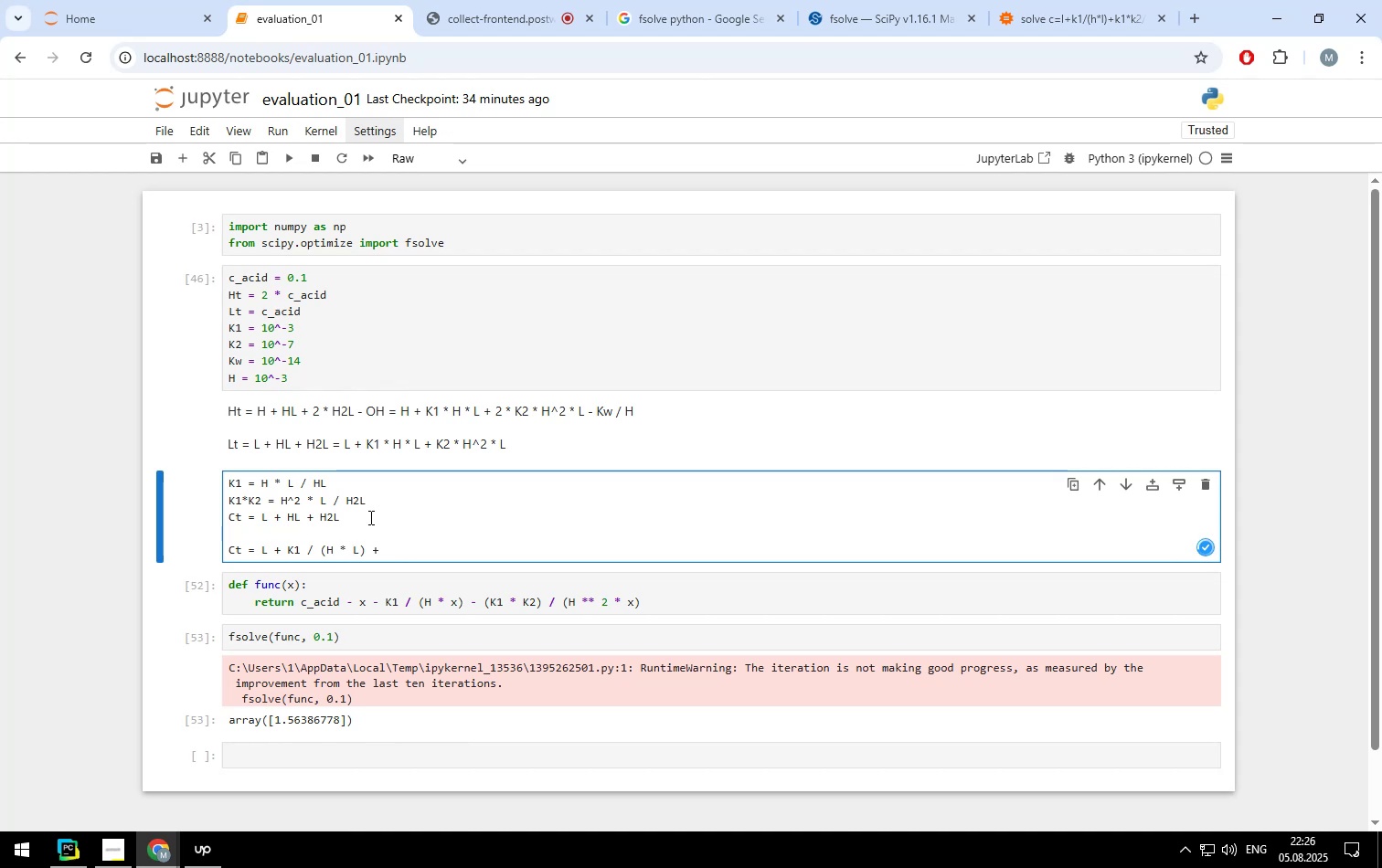 
key(Shift+9)
 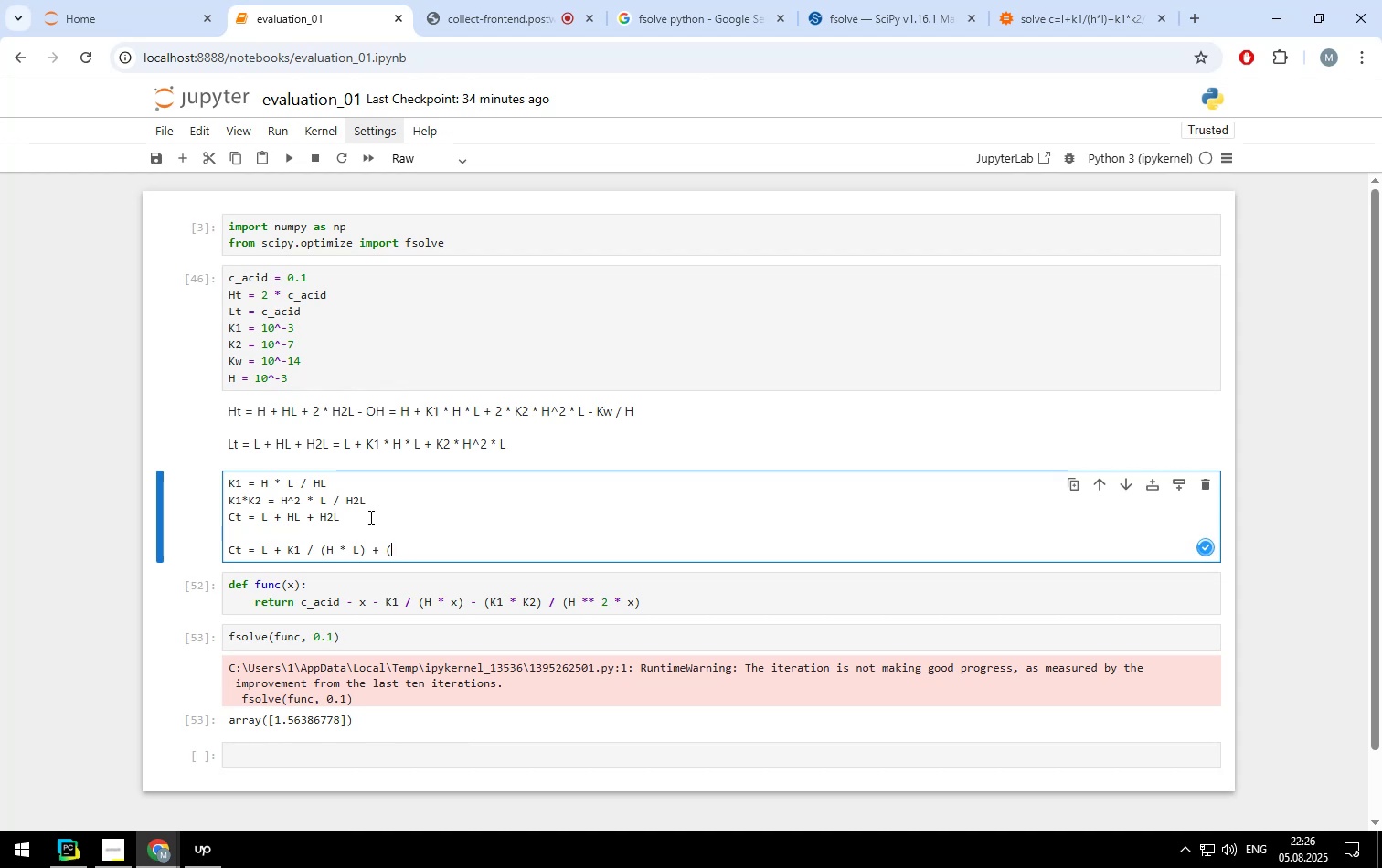 
key(Backspace)
type(K1 * K2 / (H^2 * L))
 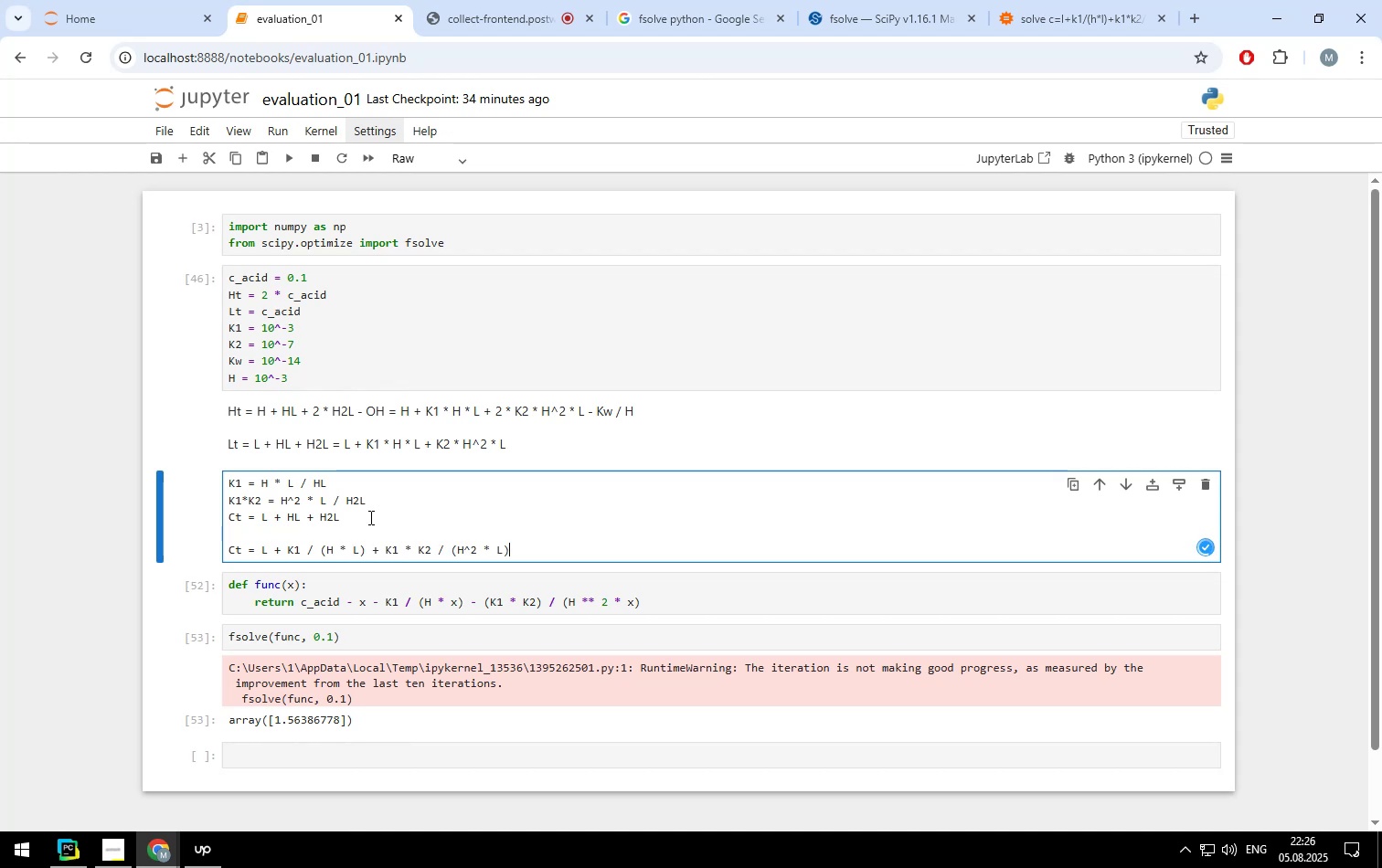 
left_click([356, 599])
 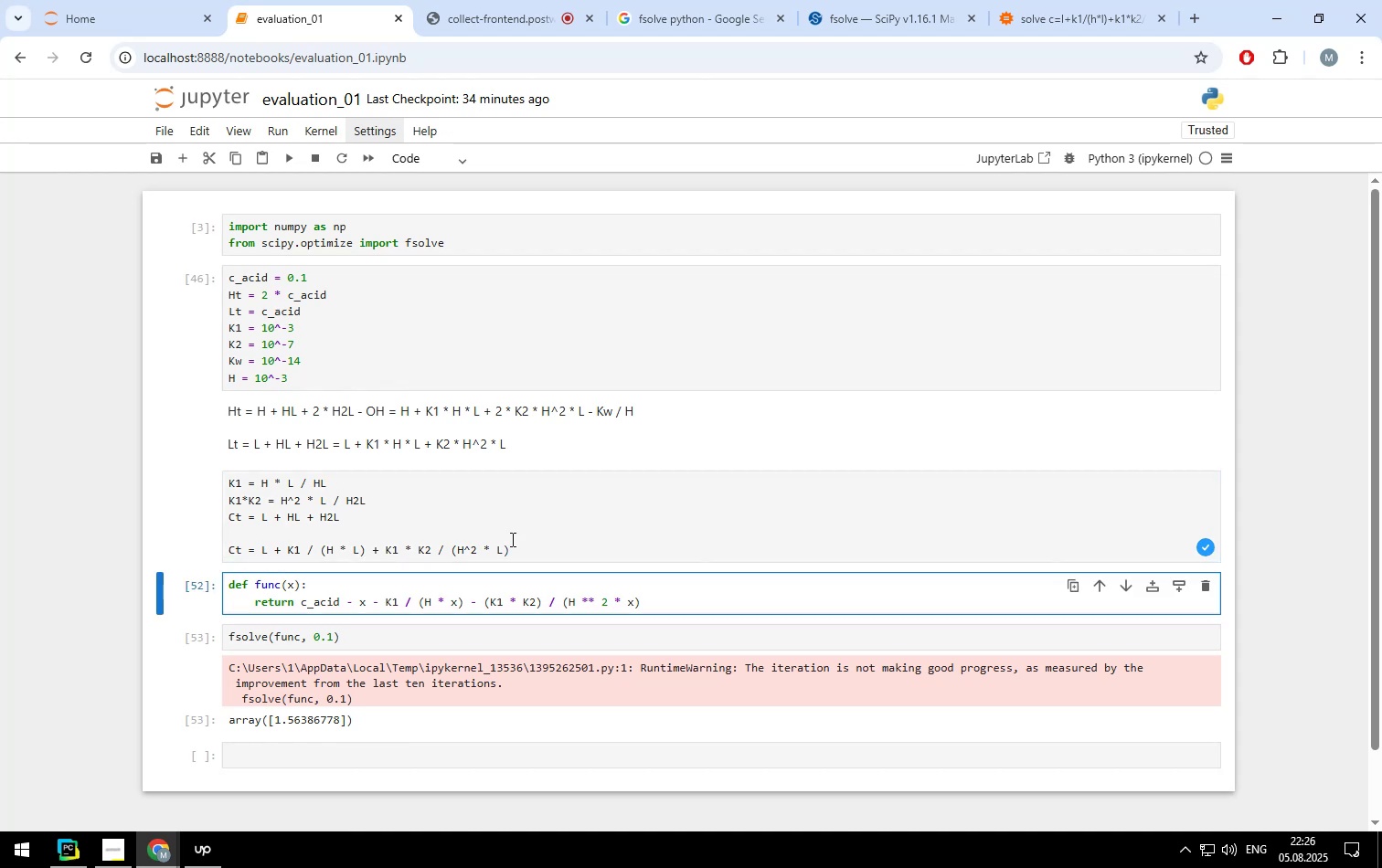 
key(ArrowRight)
 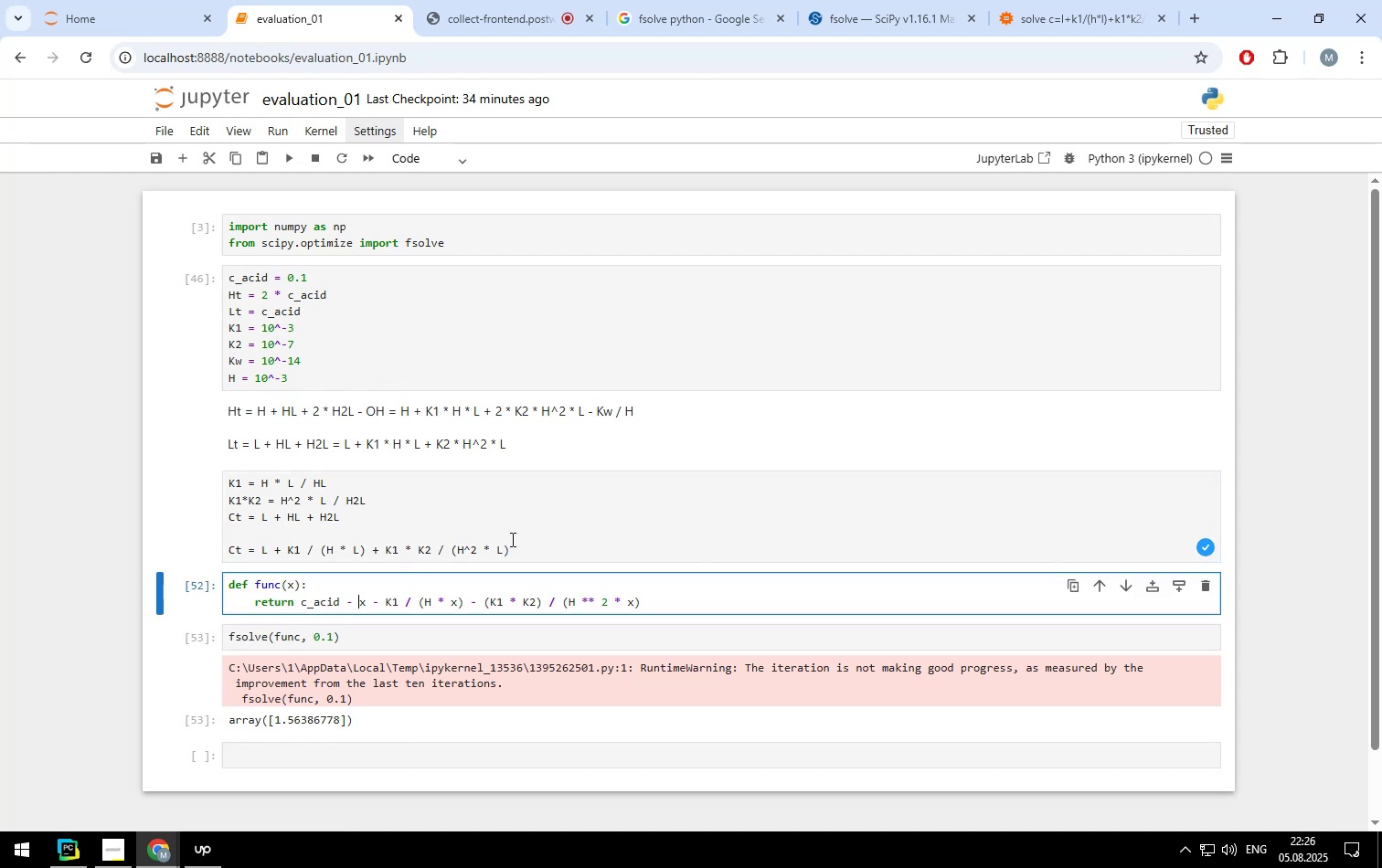 
key(Shift+ShiftLeft)
 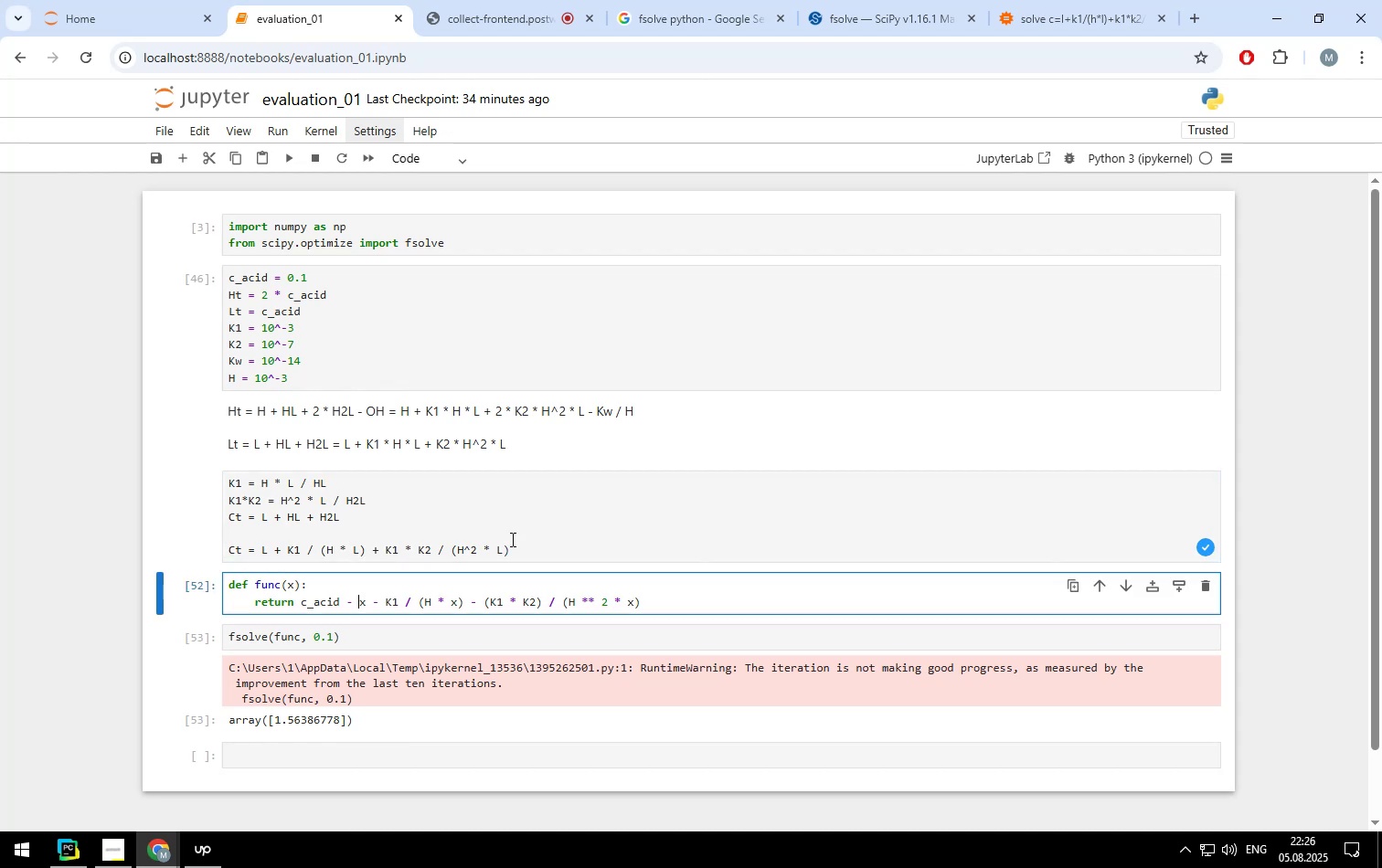 
key(Shift+9)
 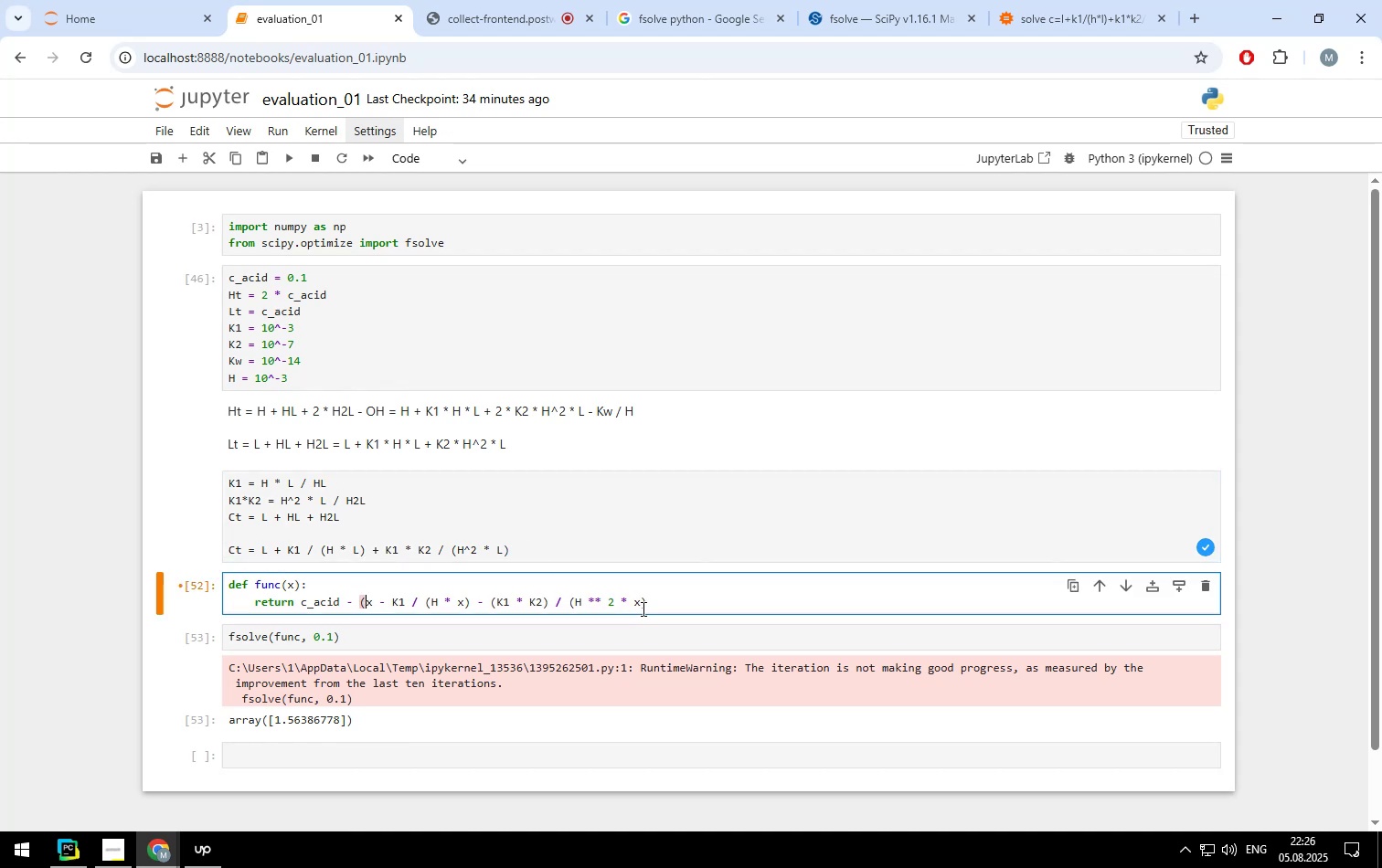 
left_click([654, 602])
 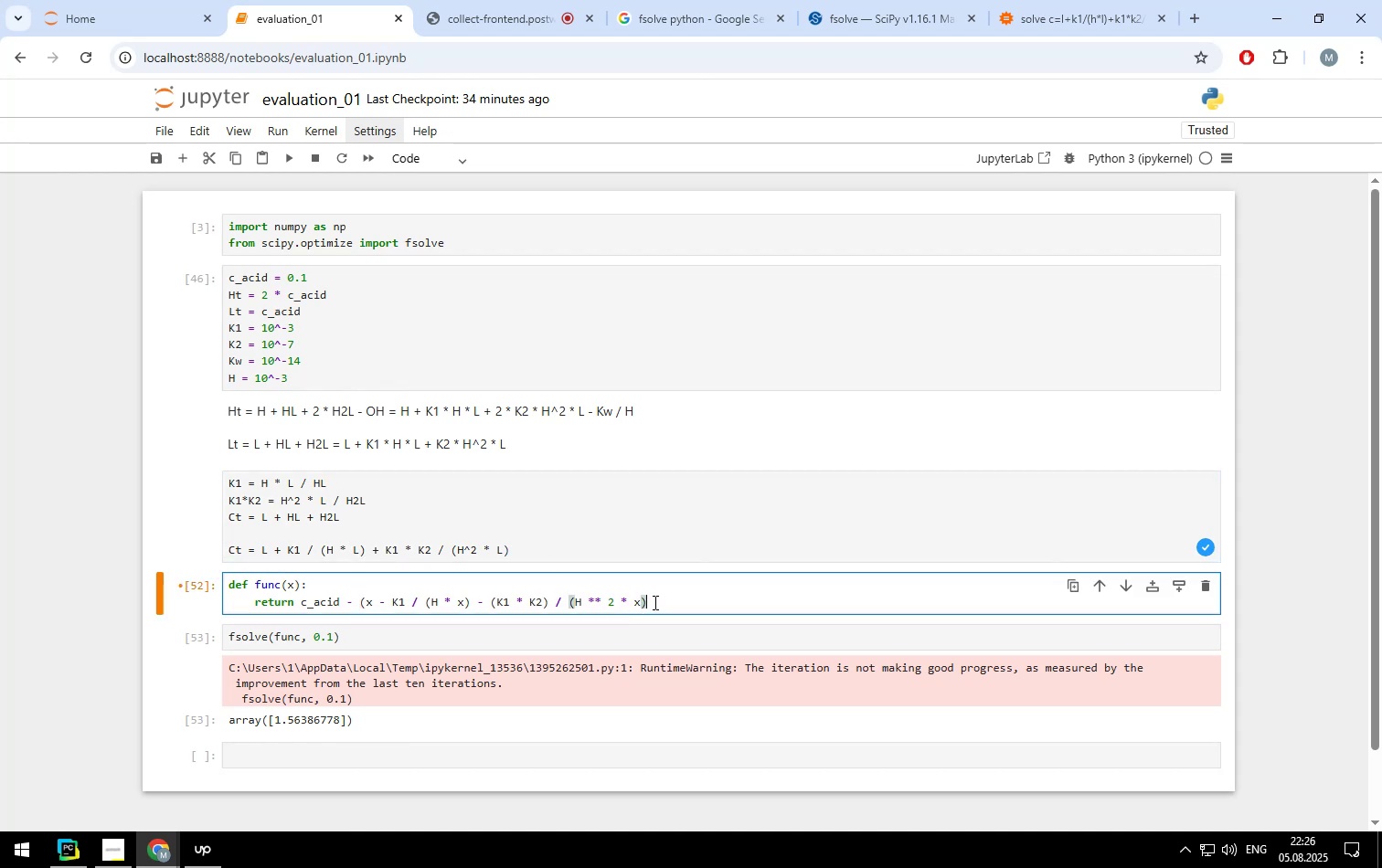 
key(Shift+ShiftLeft)
 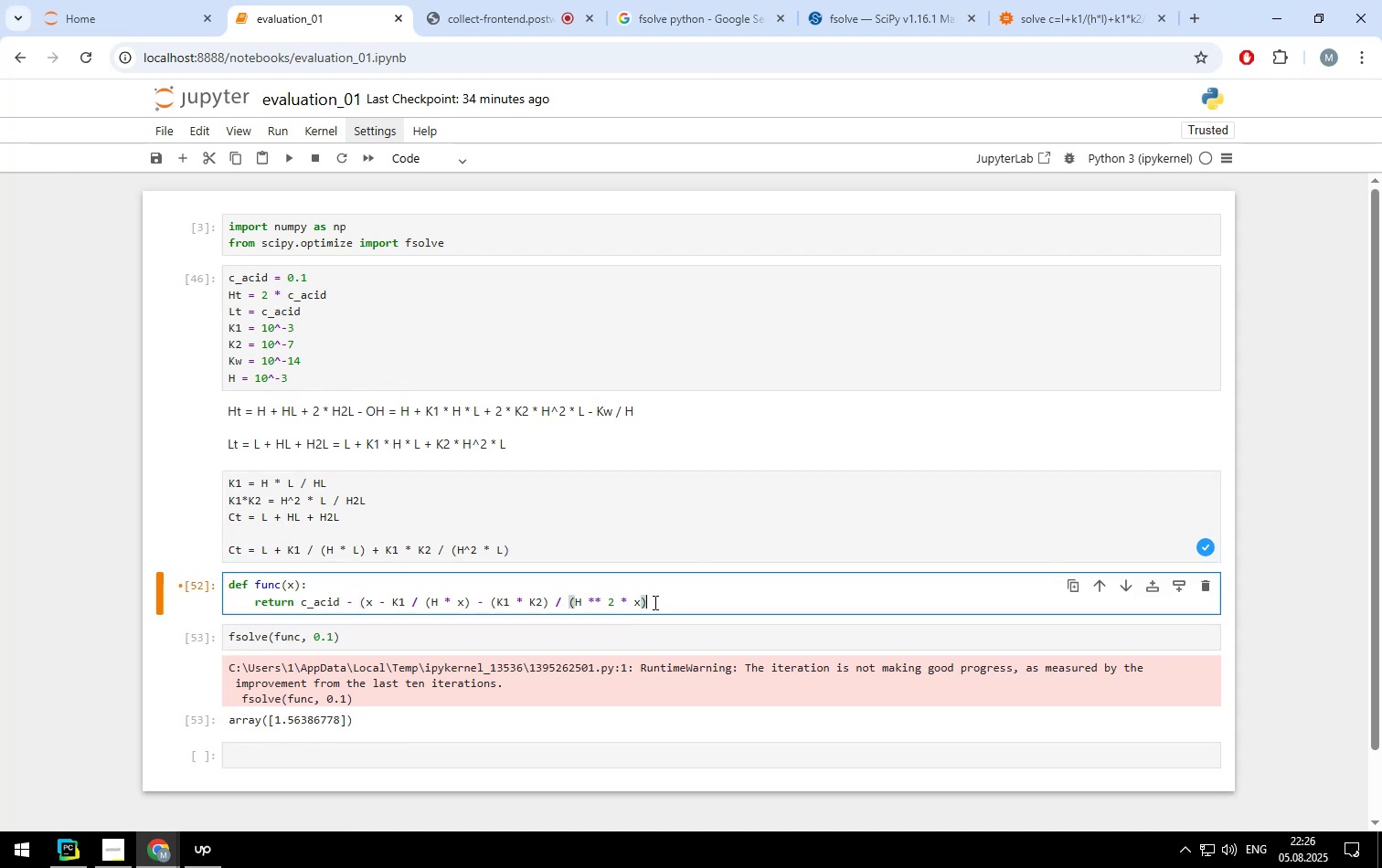 
key(Shift+0)
 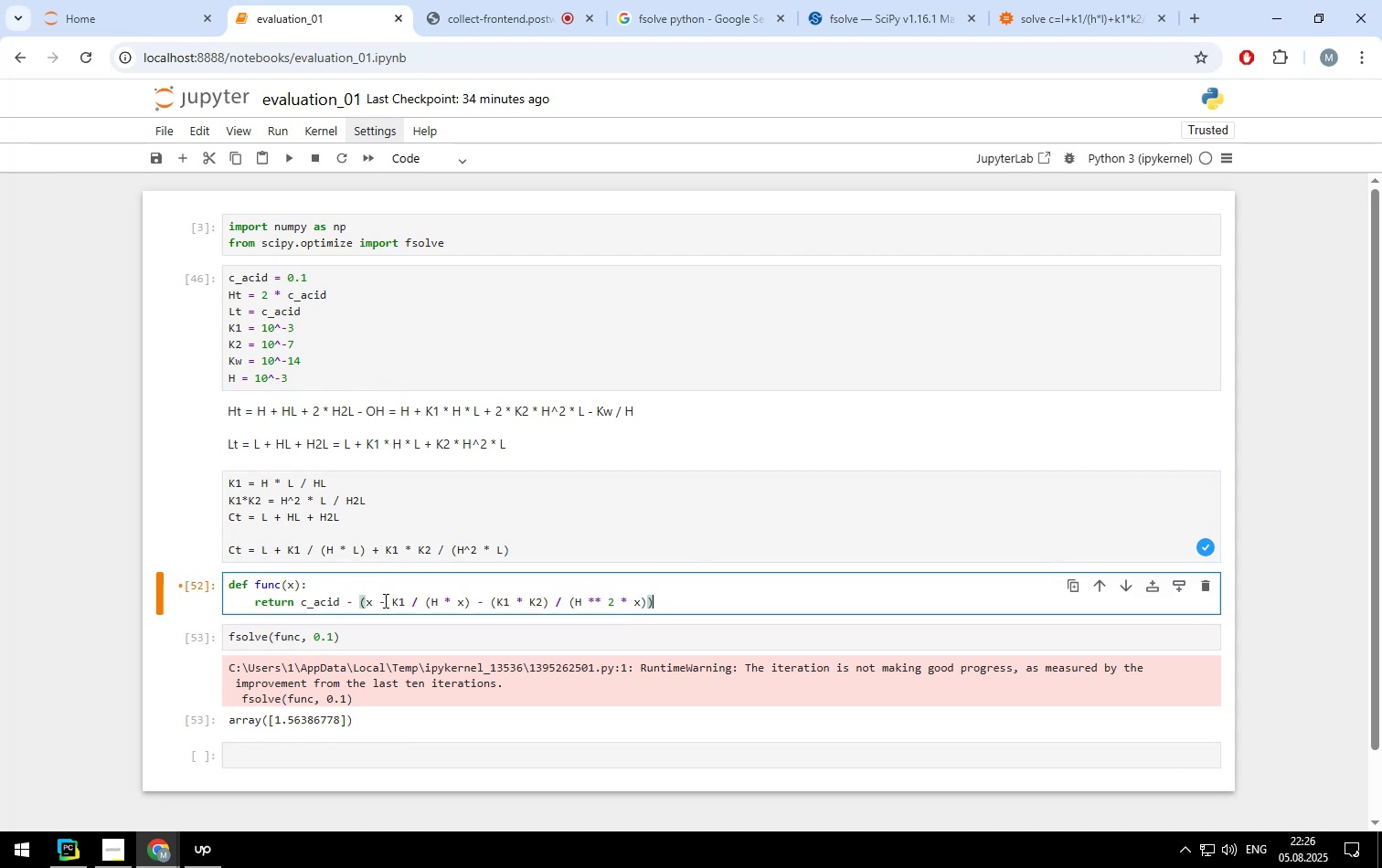 
left_click([383, 600])
 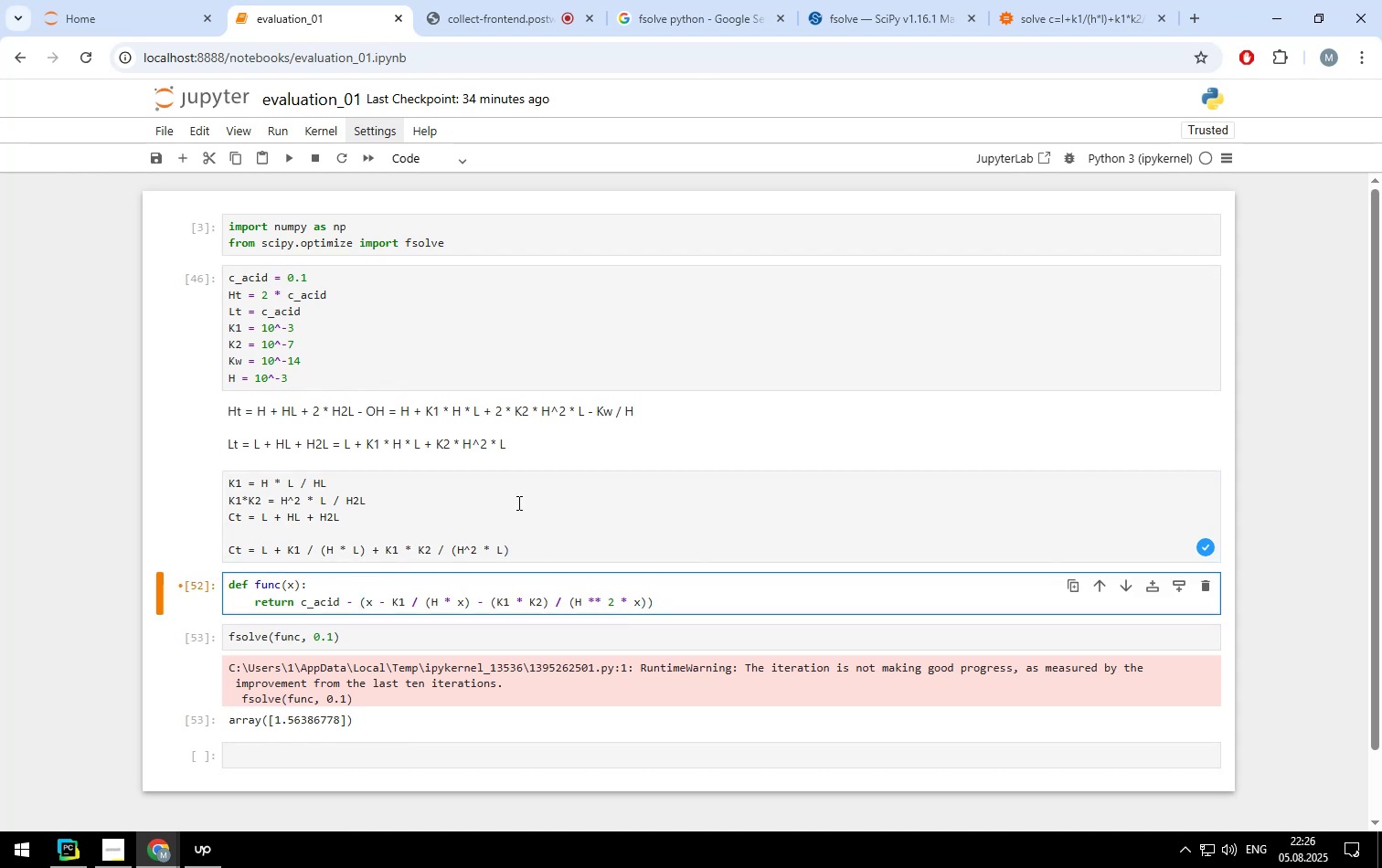 
key(Backspace)
 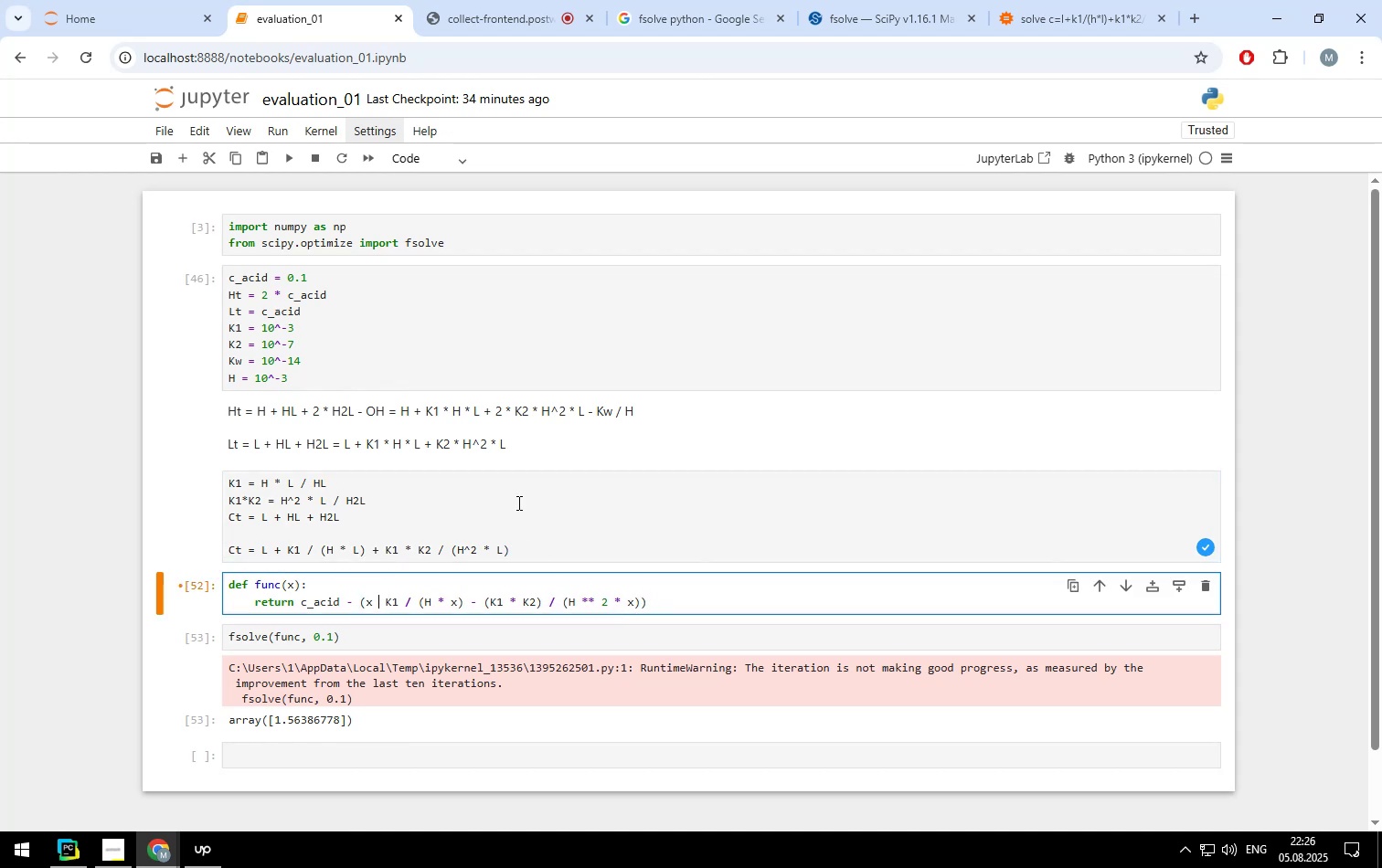 
key(Shift+ShiftLeft)
 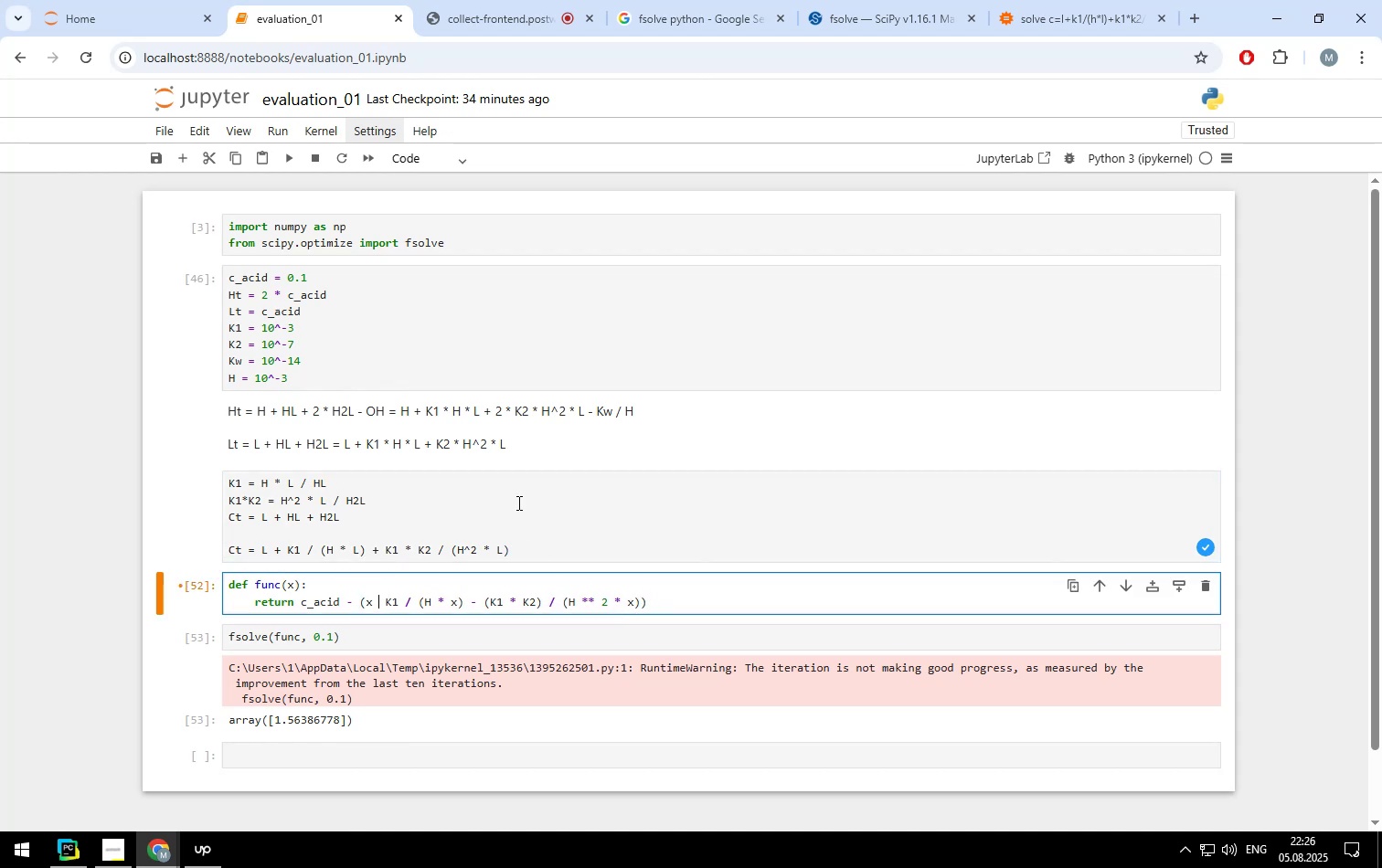 
key(Shift+Equal)
 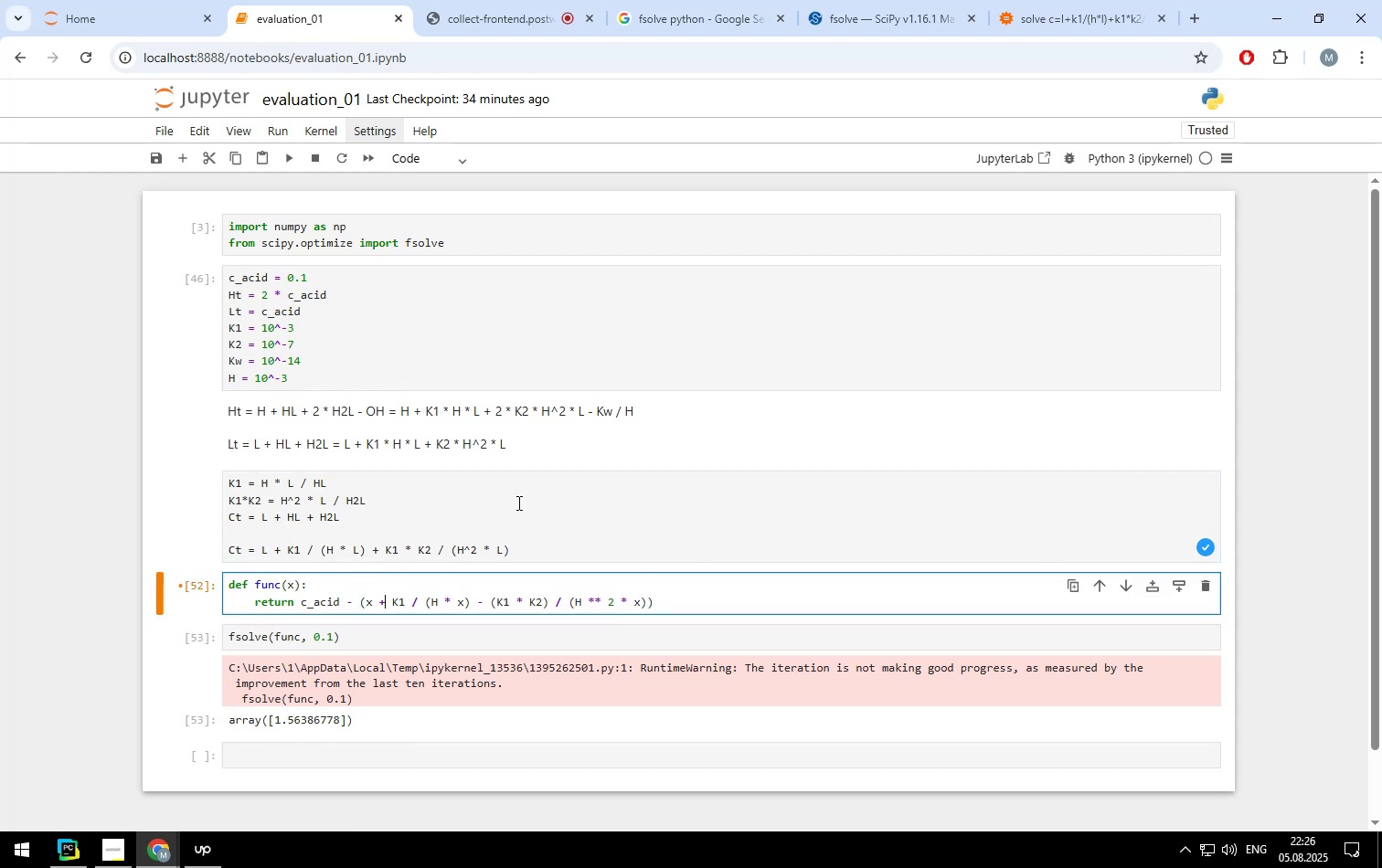 
key(ArrowRight)
 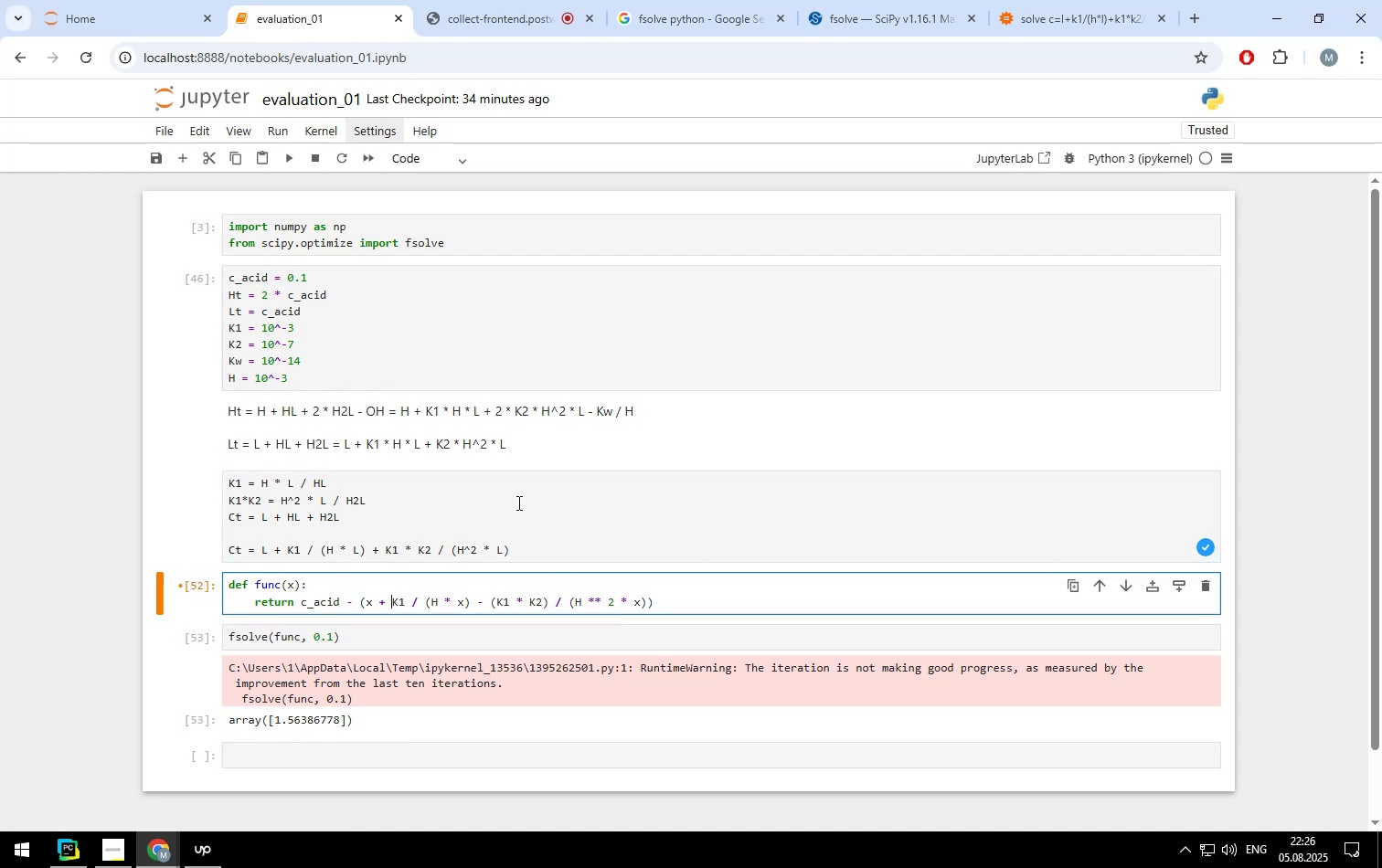 
key(ArrowRight)
 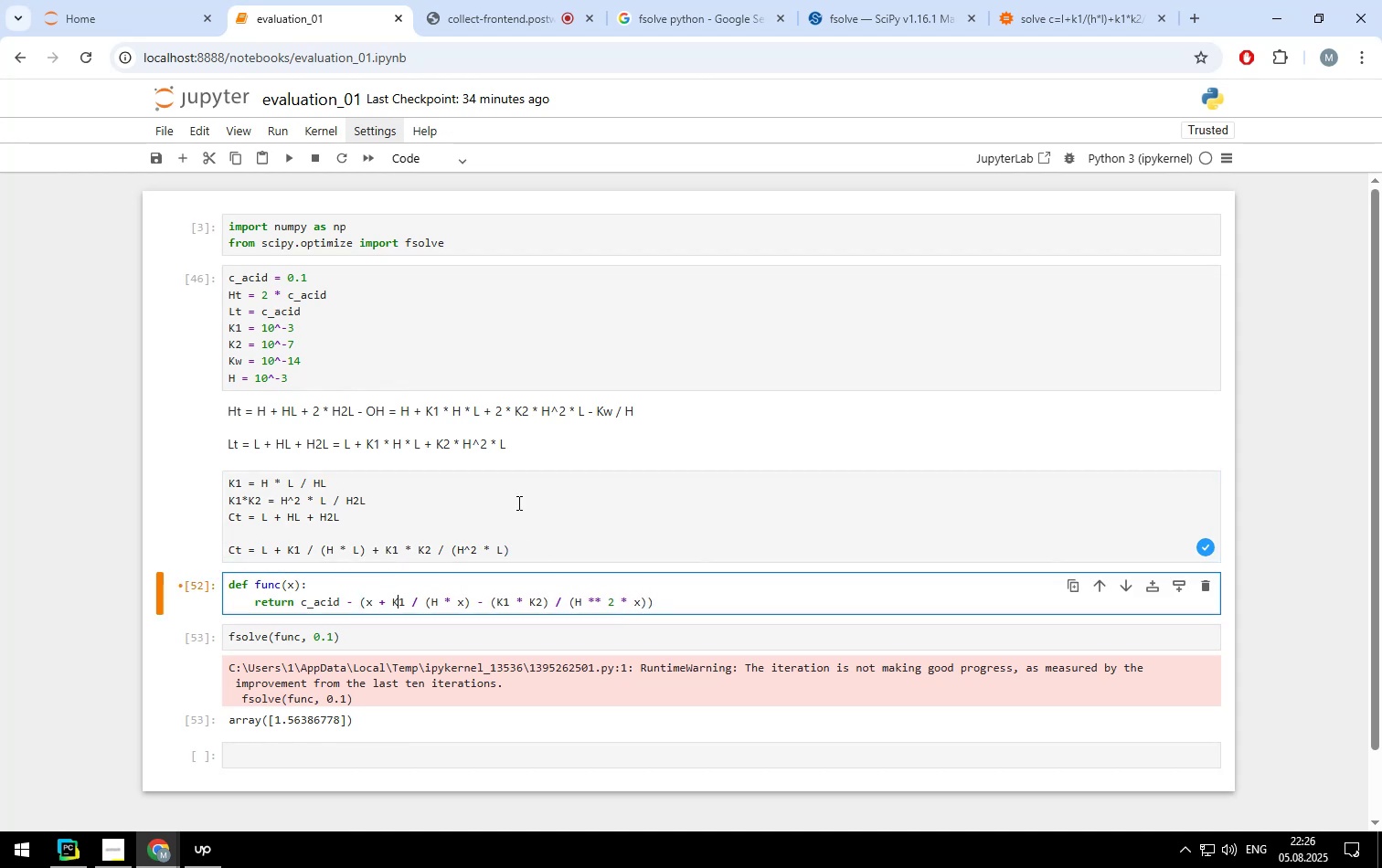 
hold_key(key=ArrowRight, duration=1.3)
 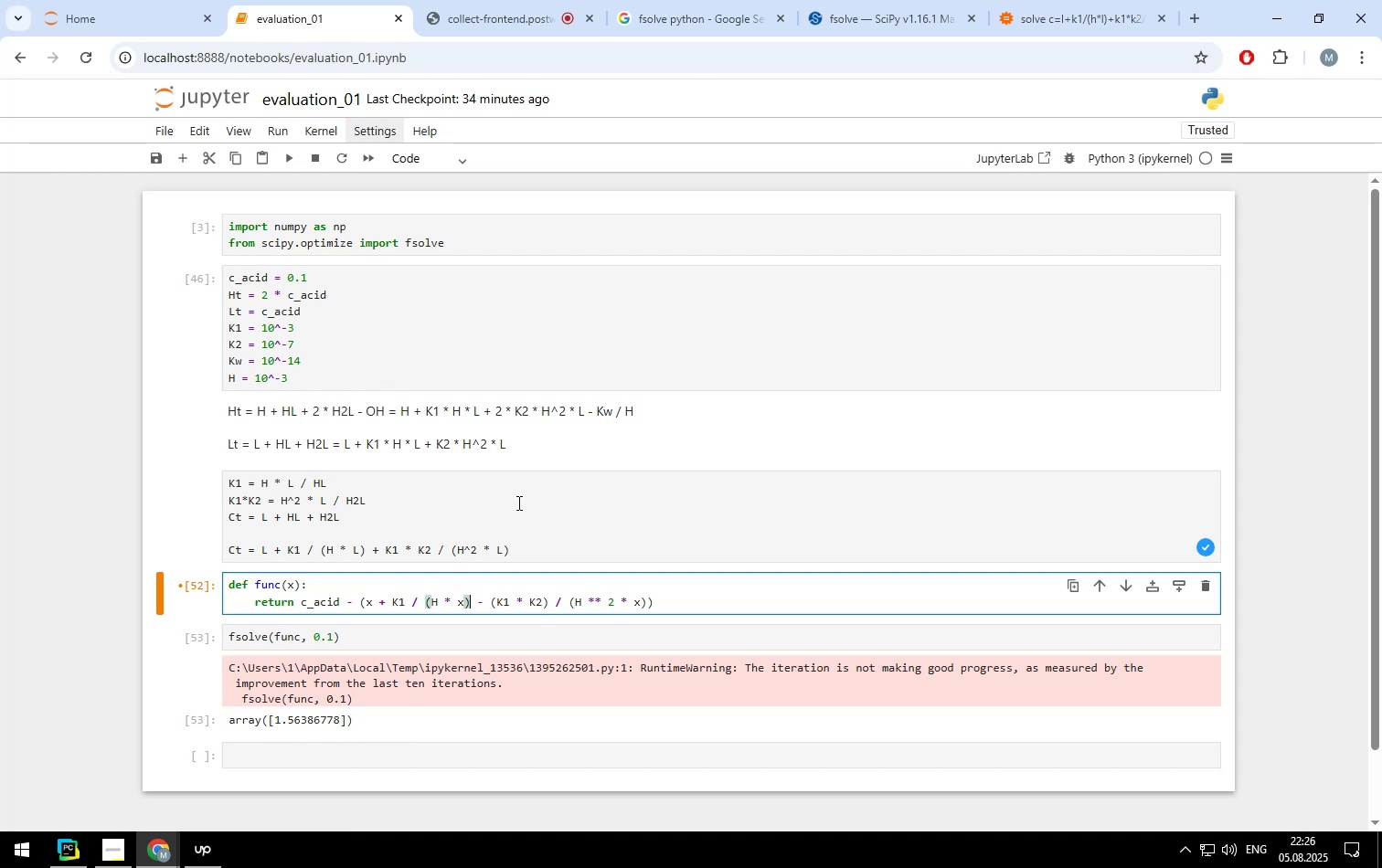 
key(ArrowRight)
 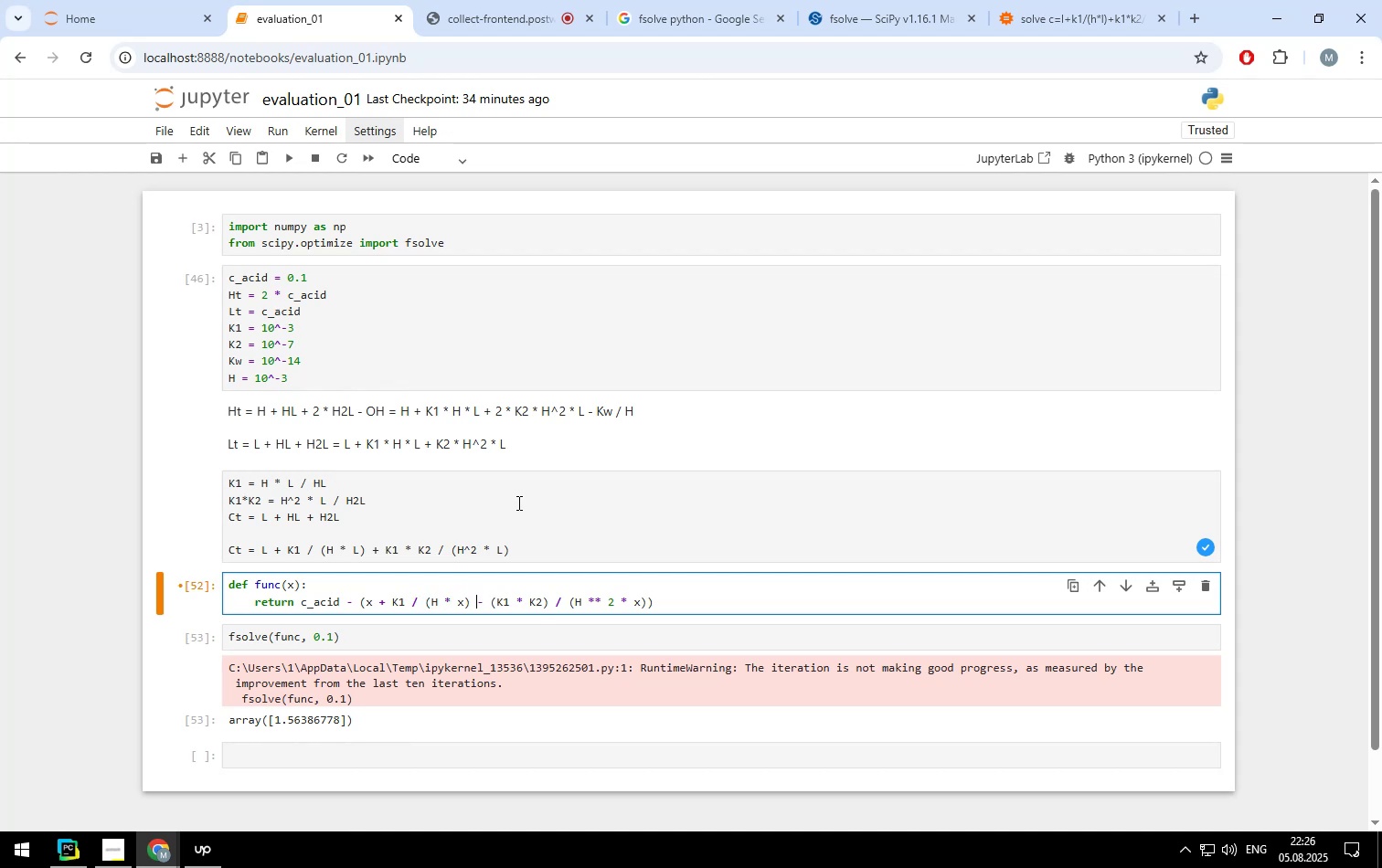 
key(ArrowRight)
 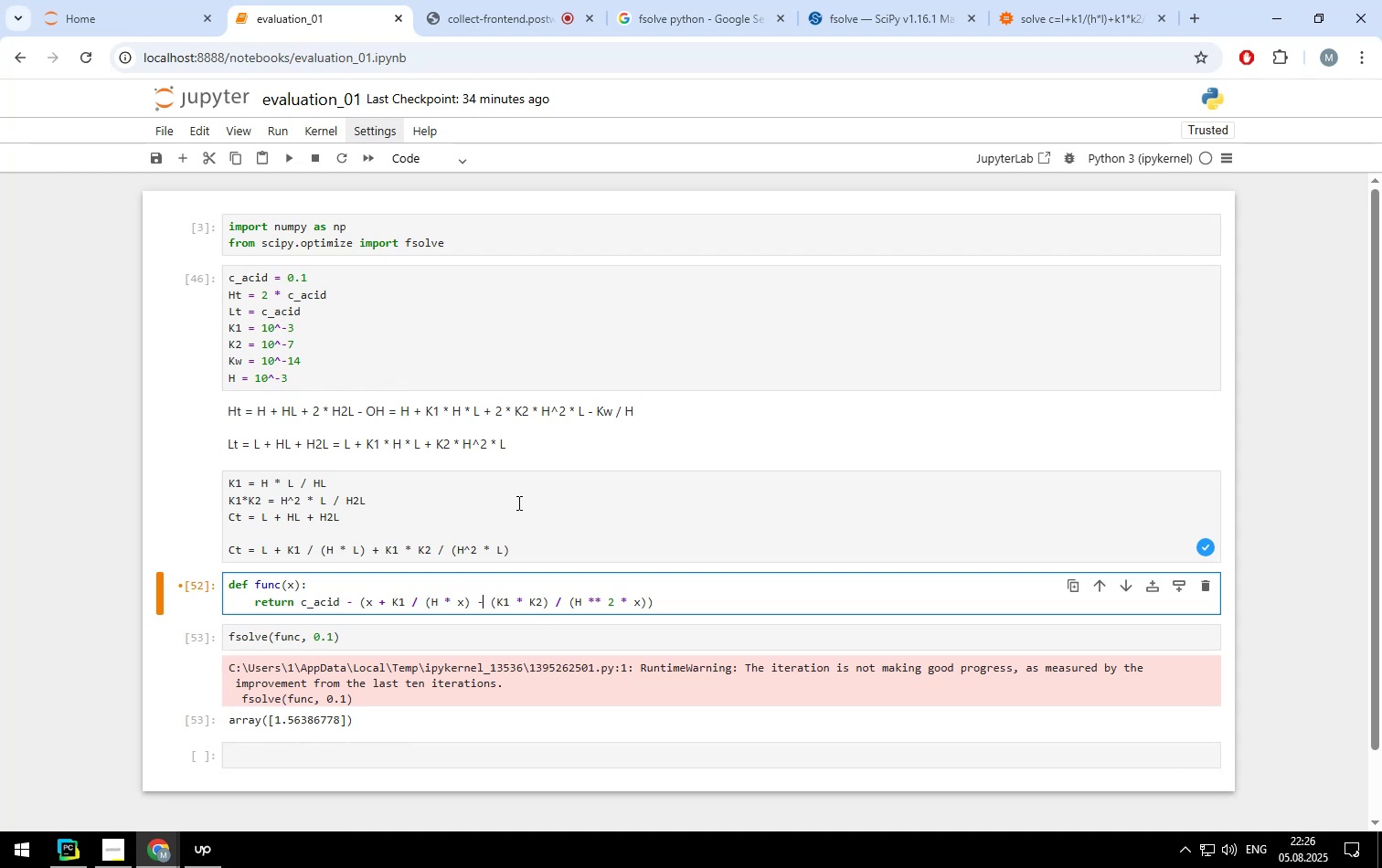 
key(Backspace)
 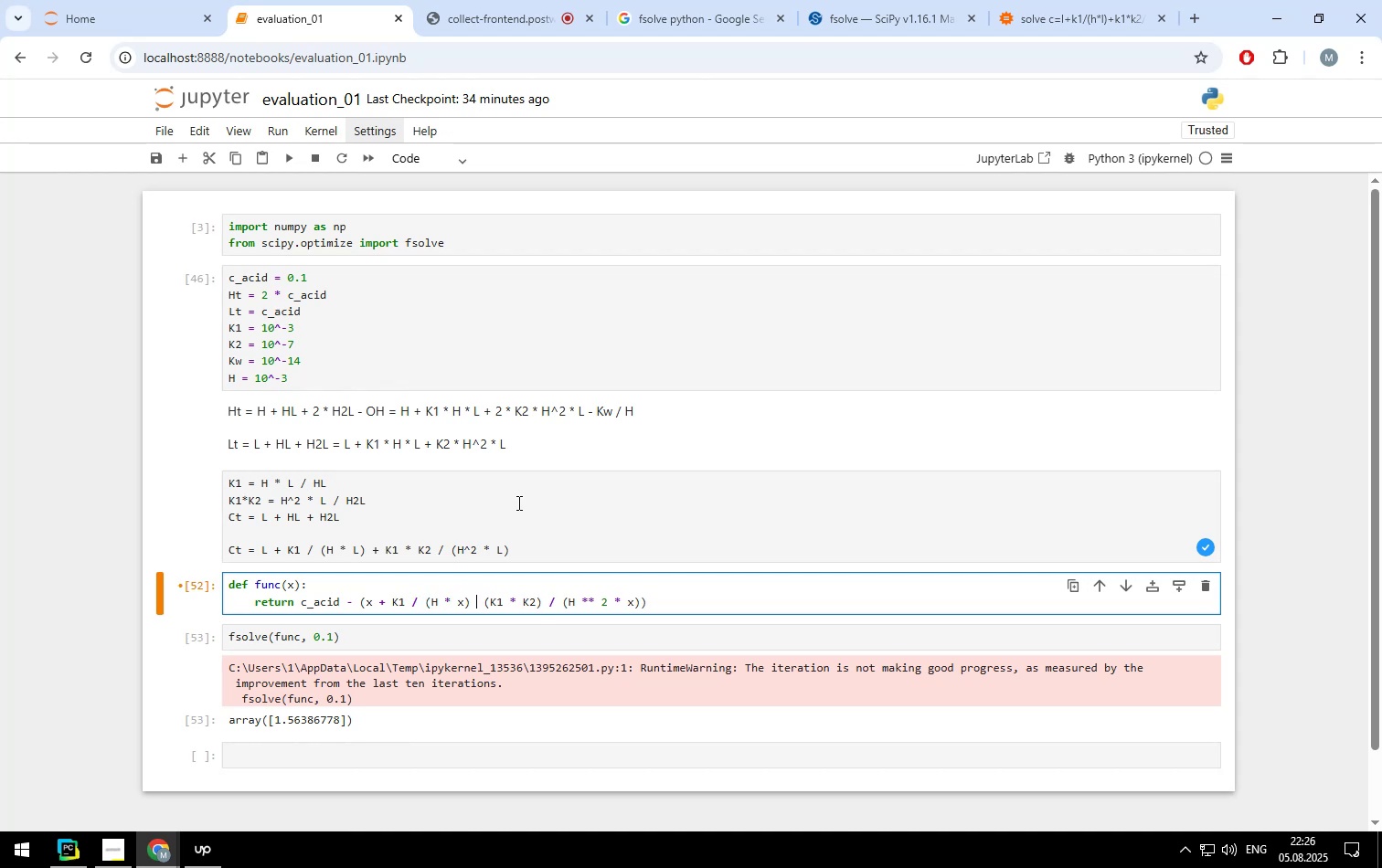 
key(Shift+ShiftLeft)
 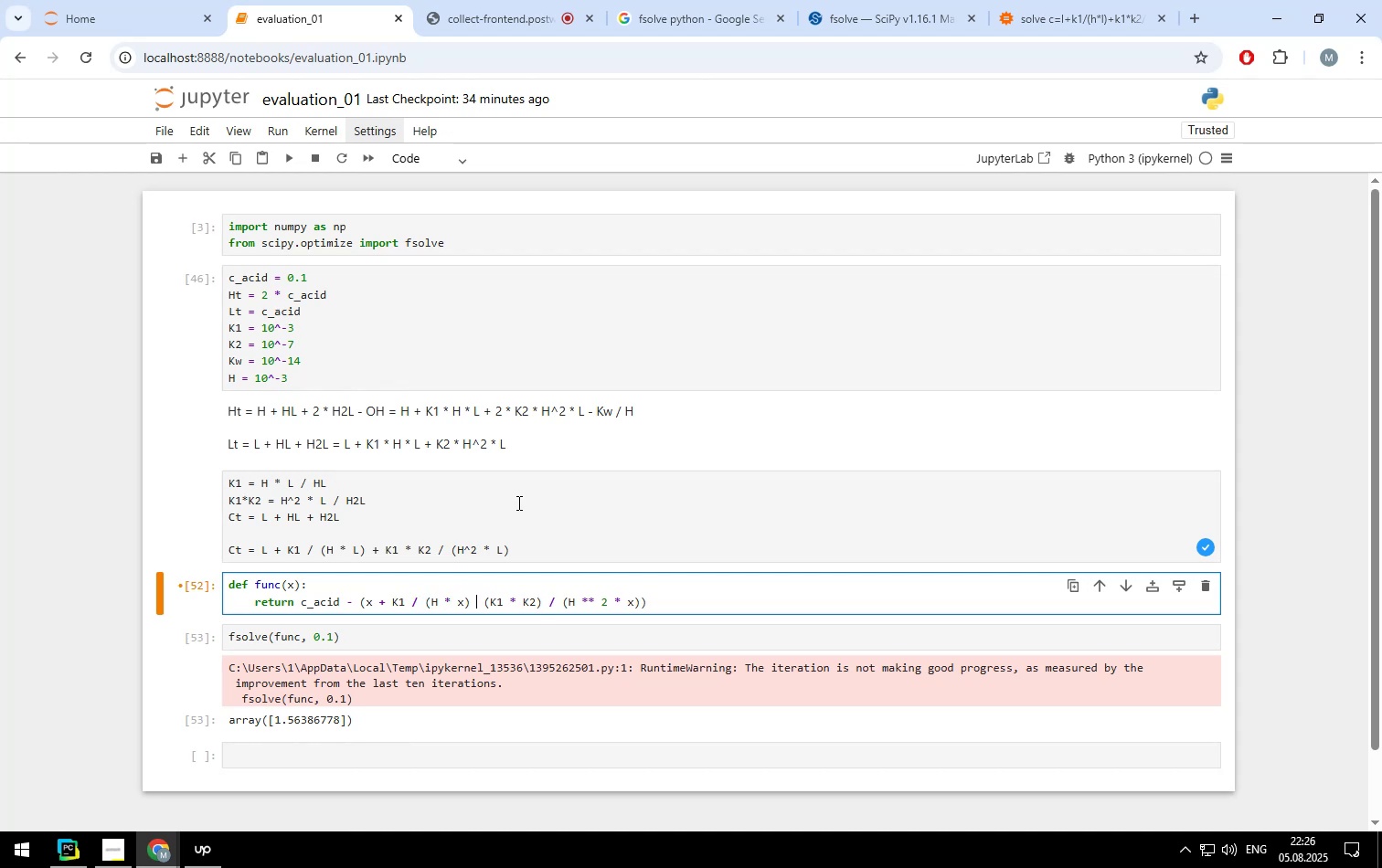 
key(Shift+Equal)
 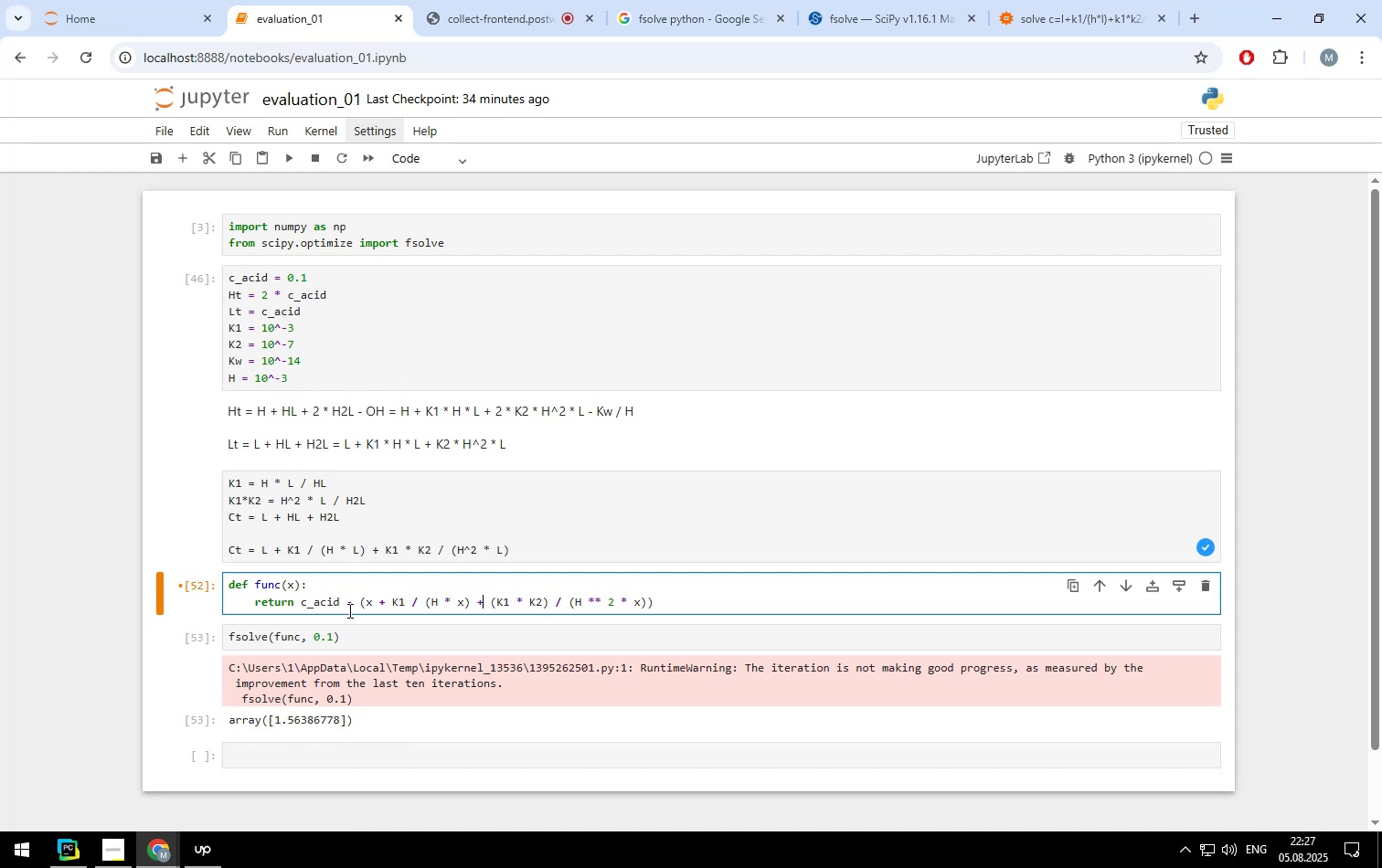 
left_click([356, 607])
 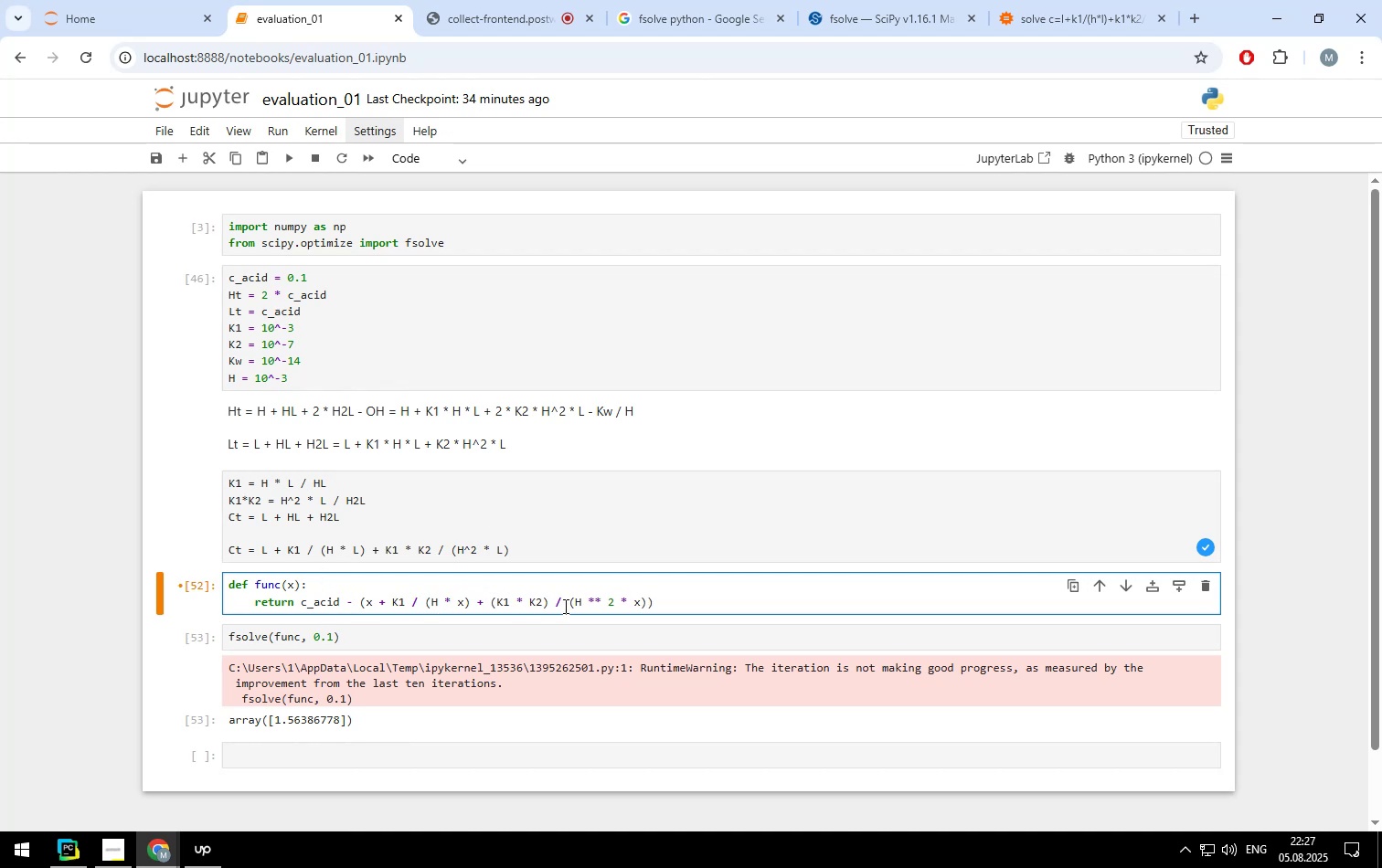 
wait(10.06)
 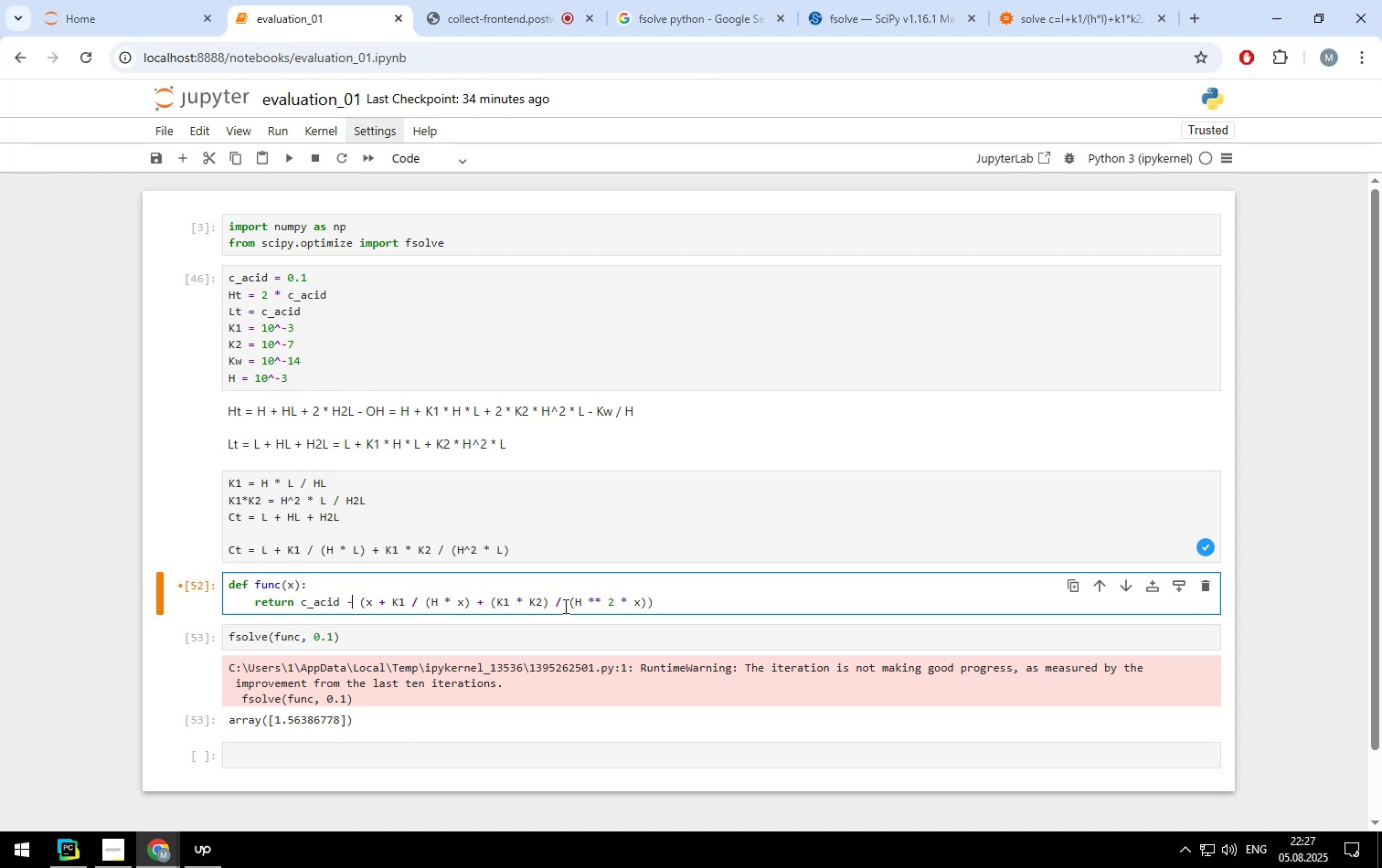 
key(Shift+Enter)
 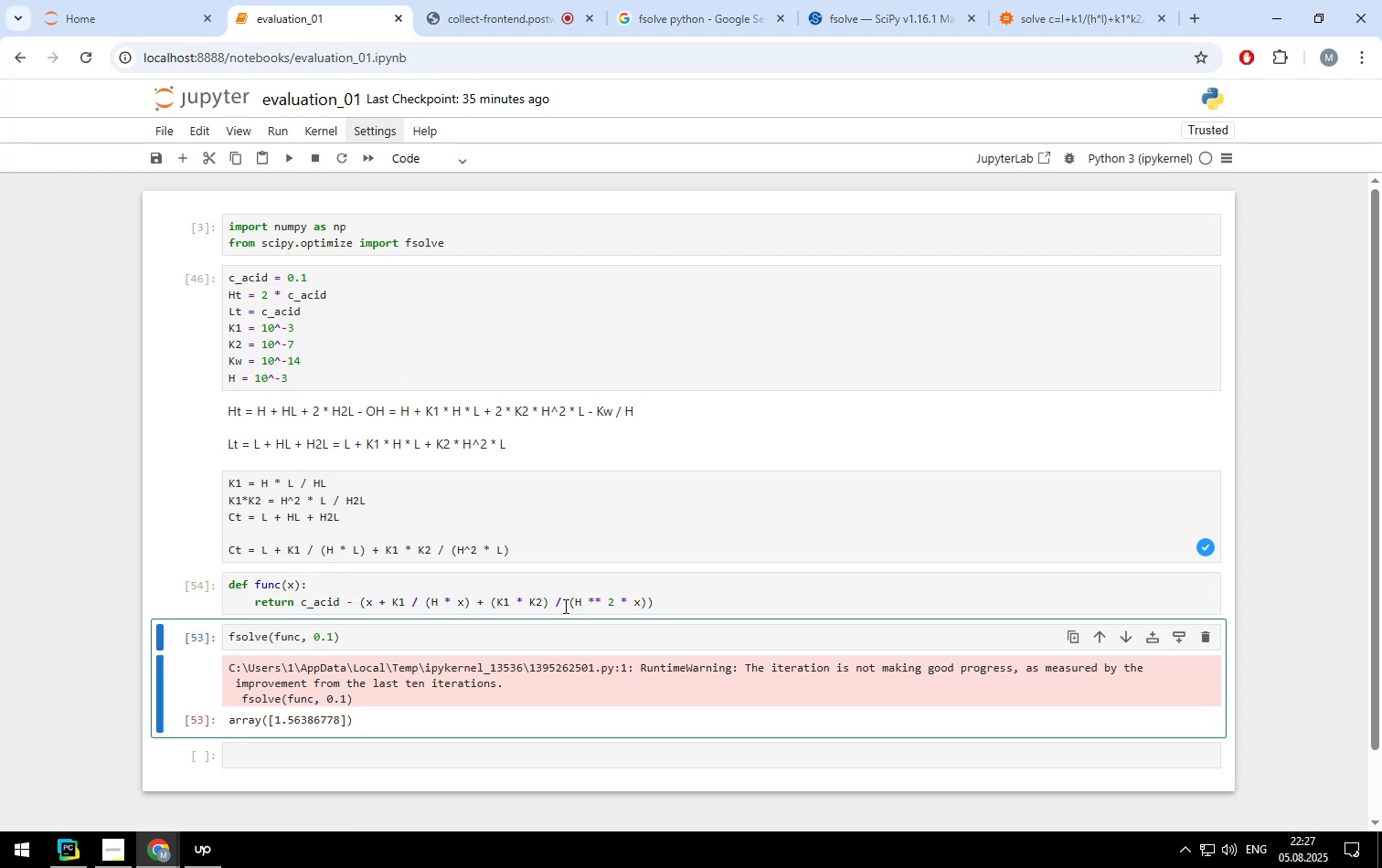 
key(Shift+Enter)
 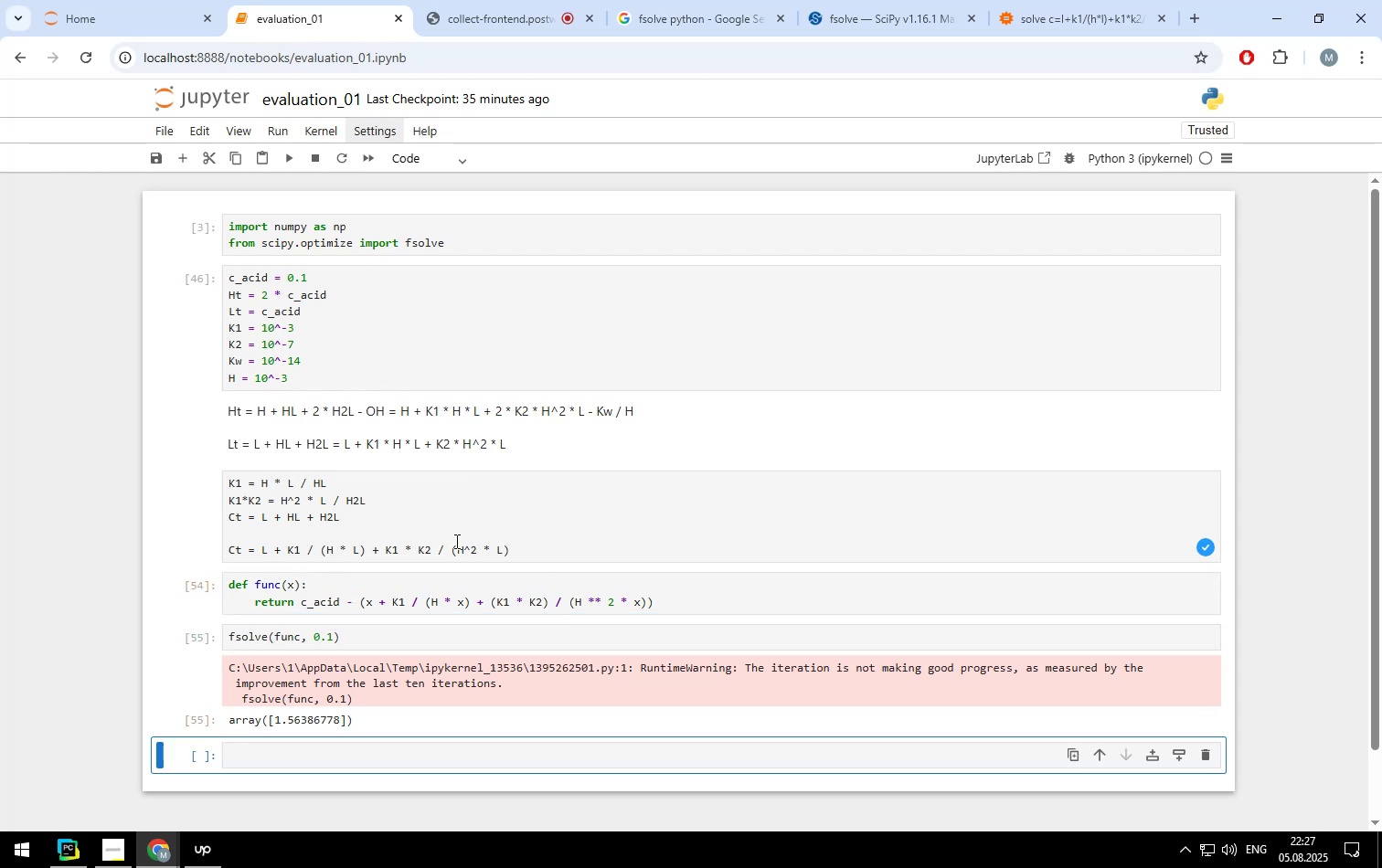 
left_click([516, 546])
 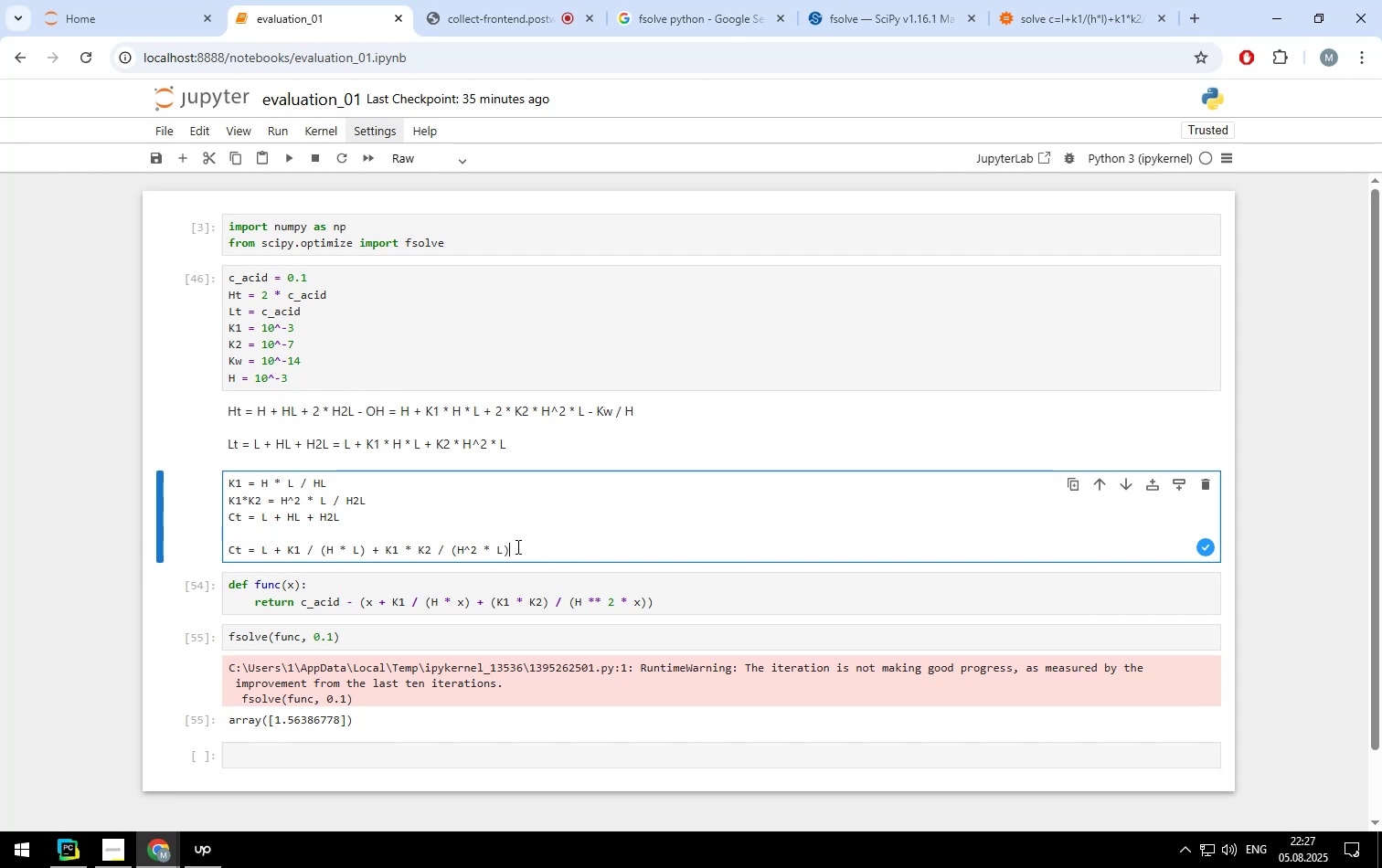 
wait(9.91)
 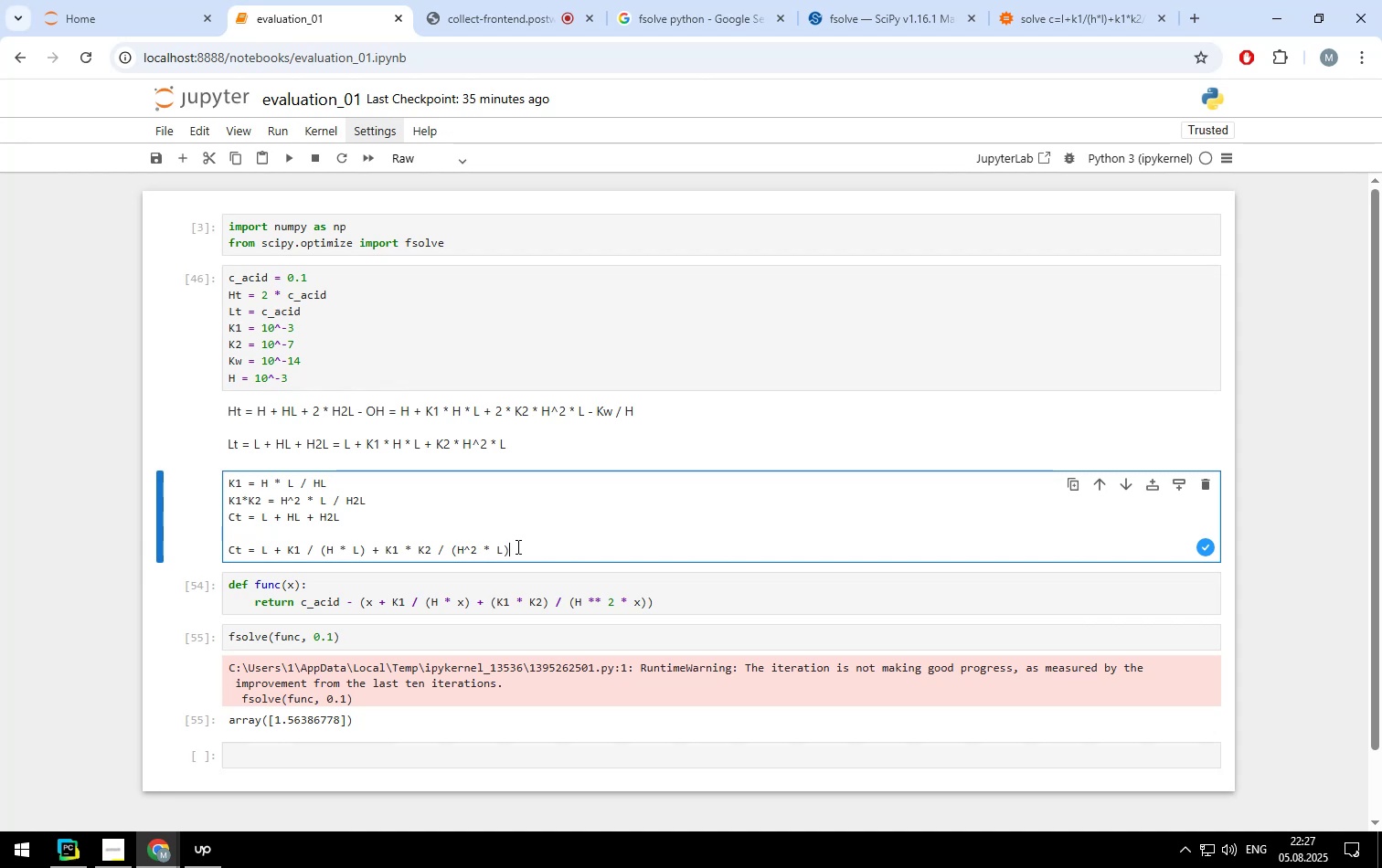 
left_click([284, 330])
 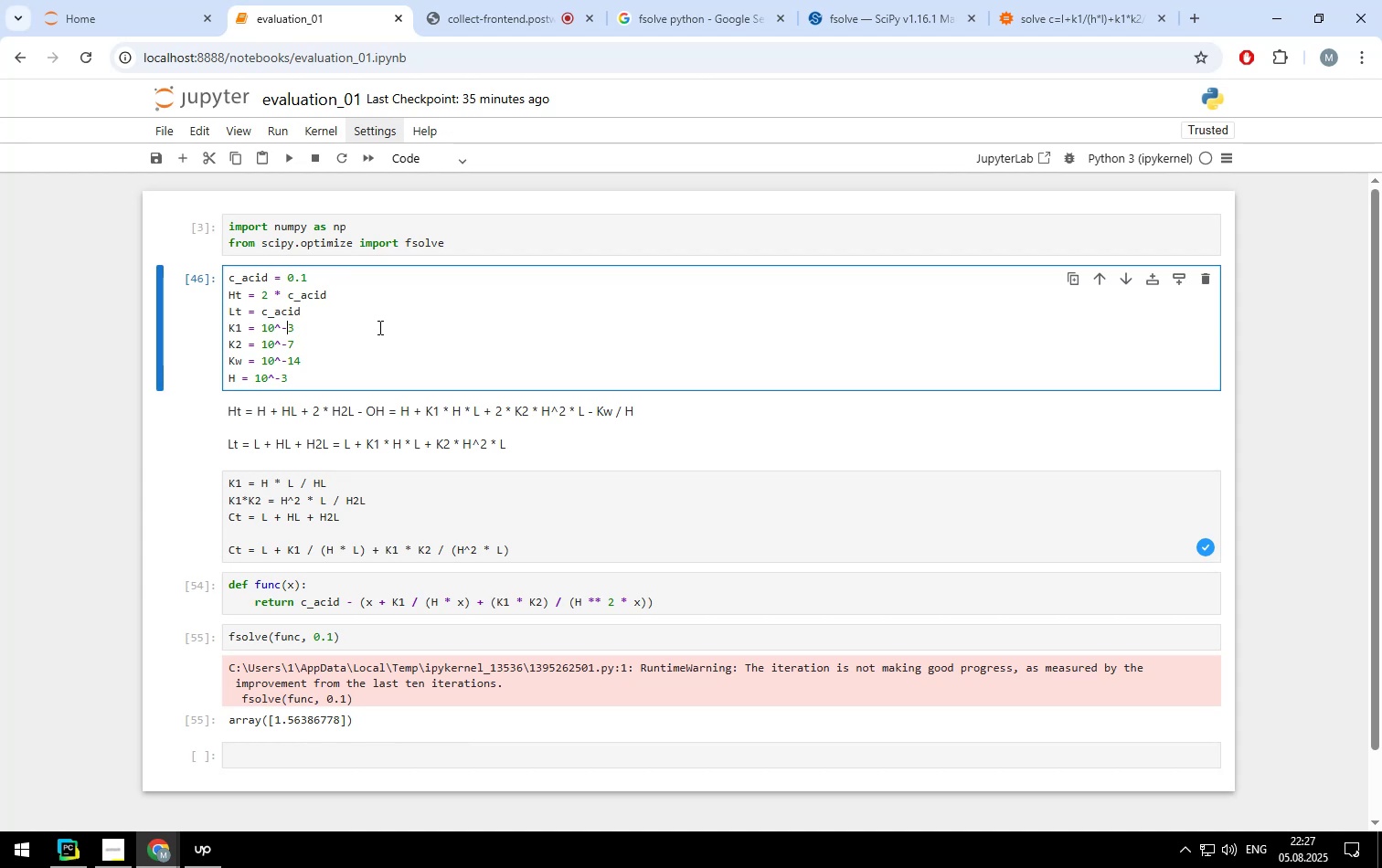 
key(ArrowRight)
 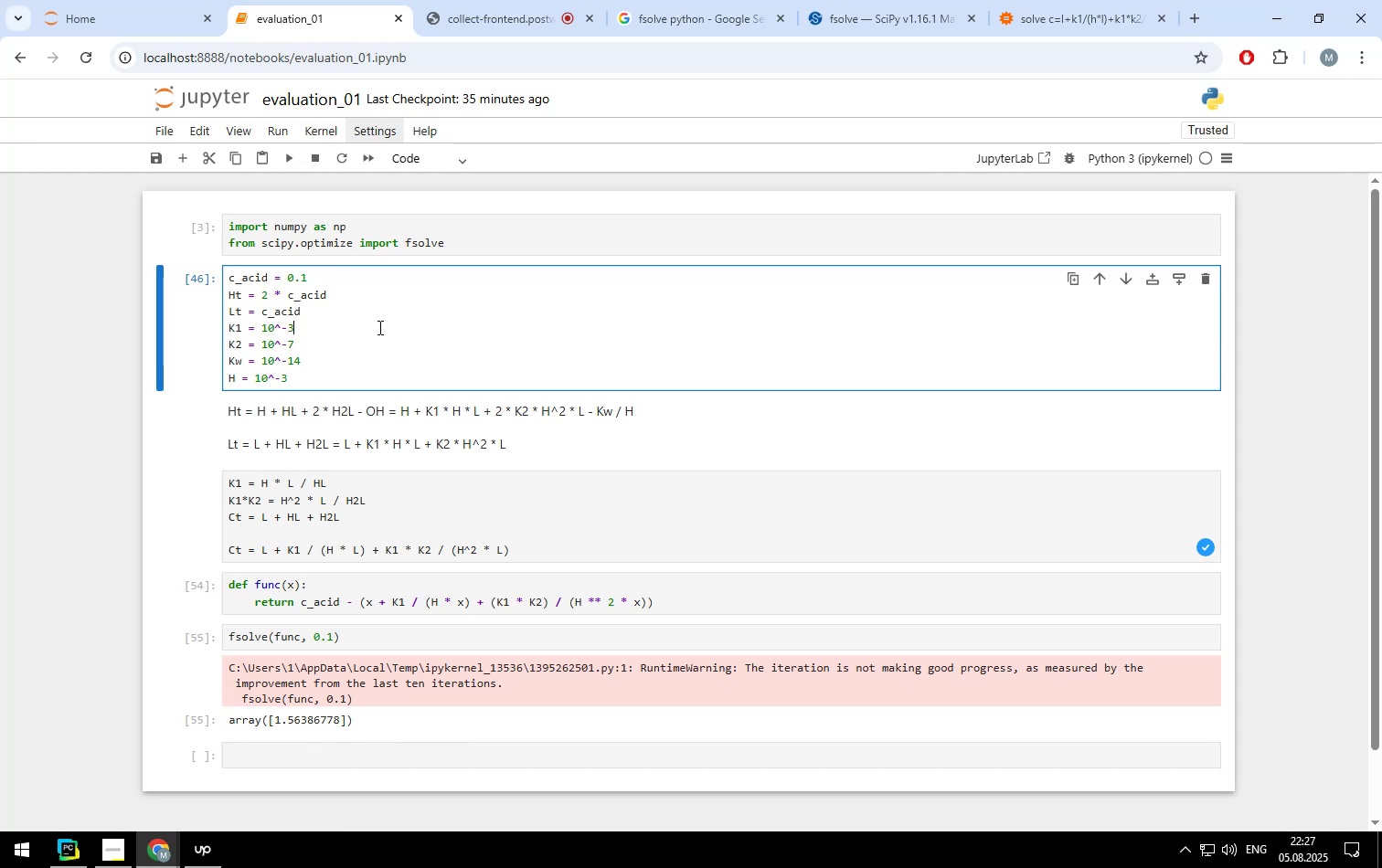 
key(Backspace)
 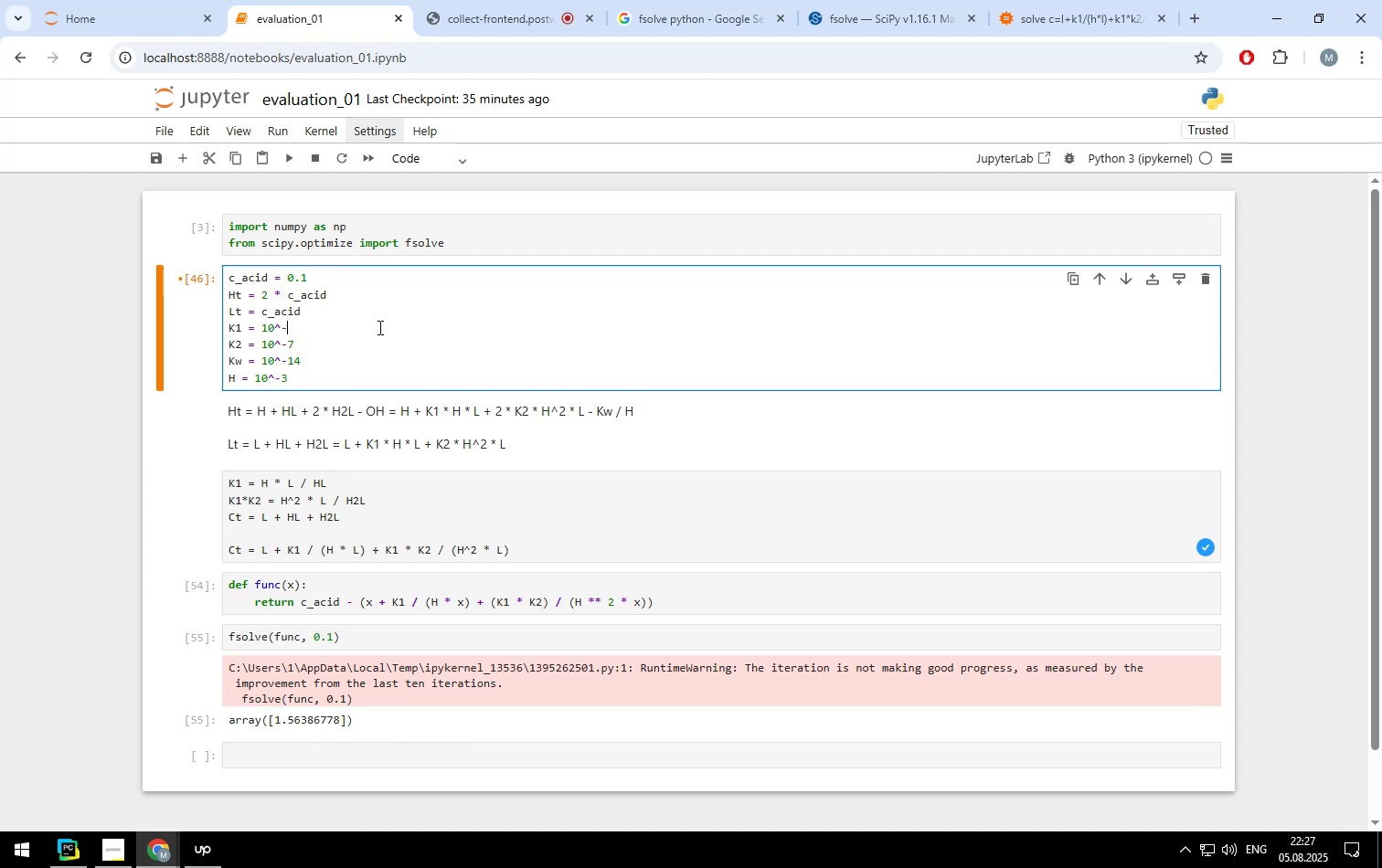 
key(5)
 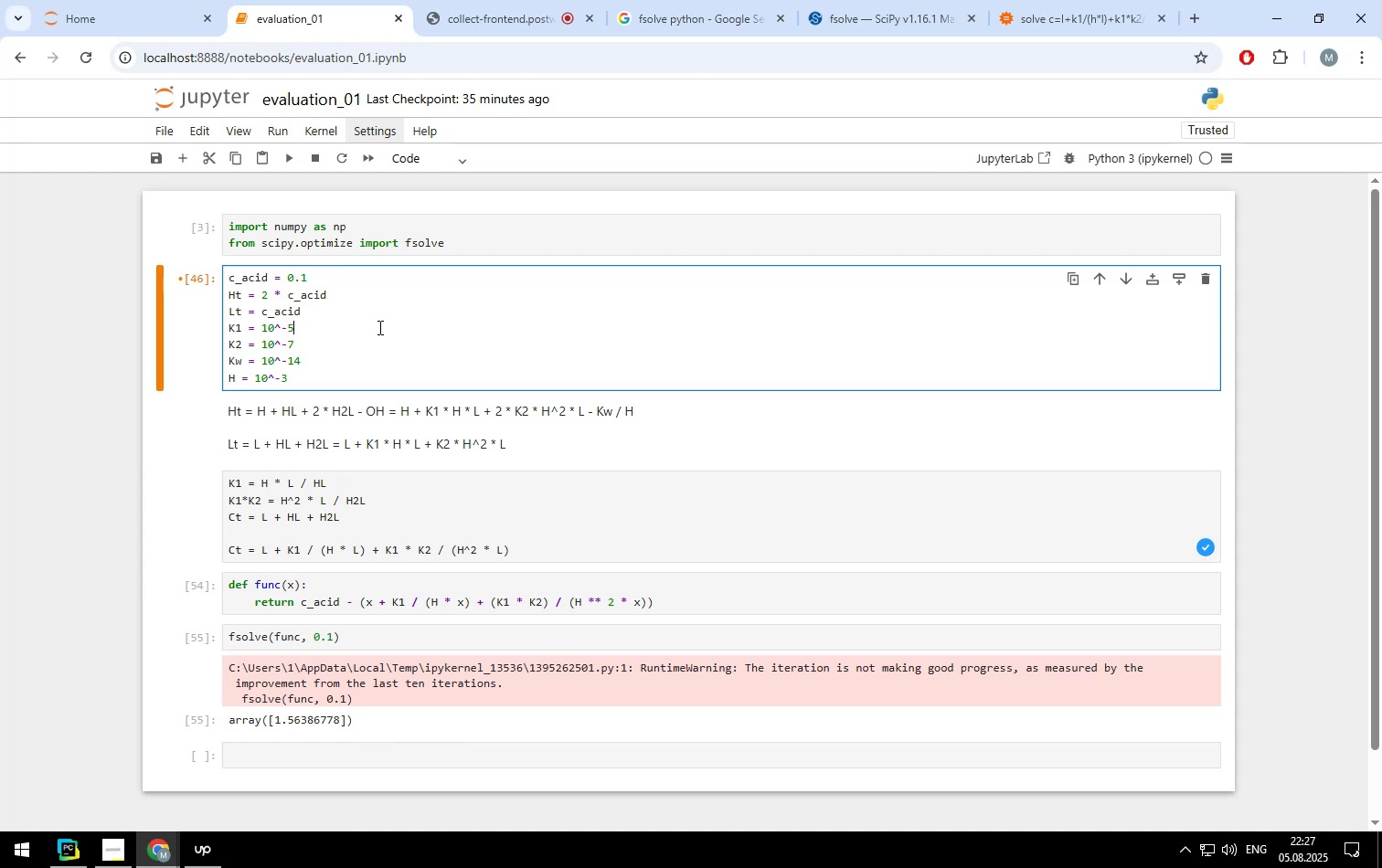 
key(Shift+Enter)
 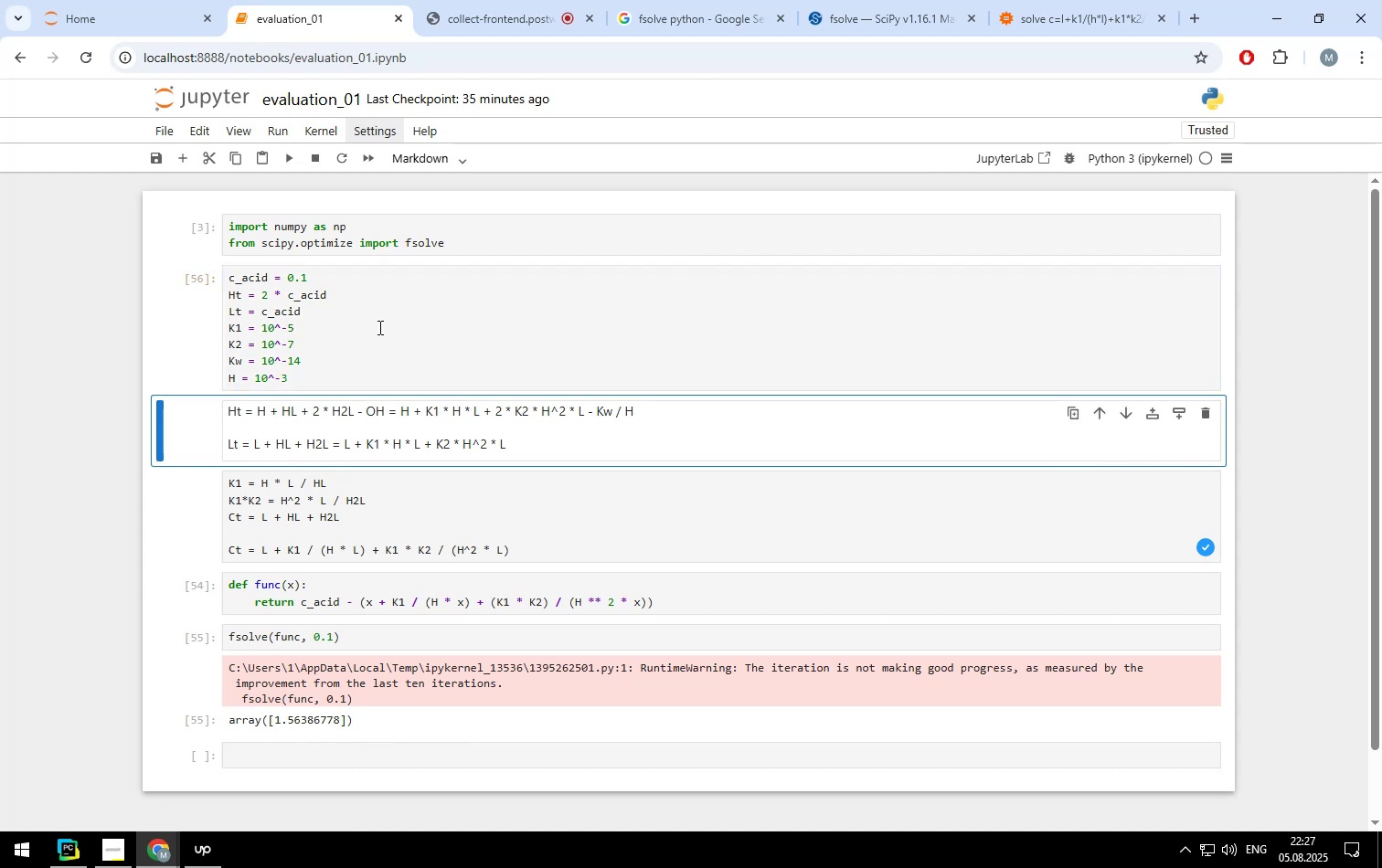 
key(Shift+Enter)
 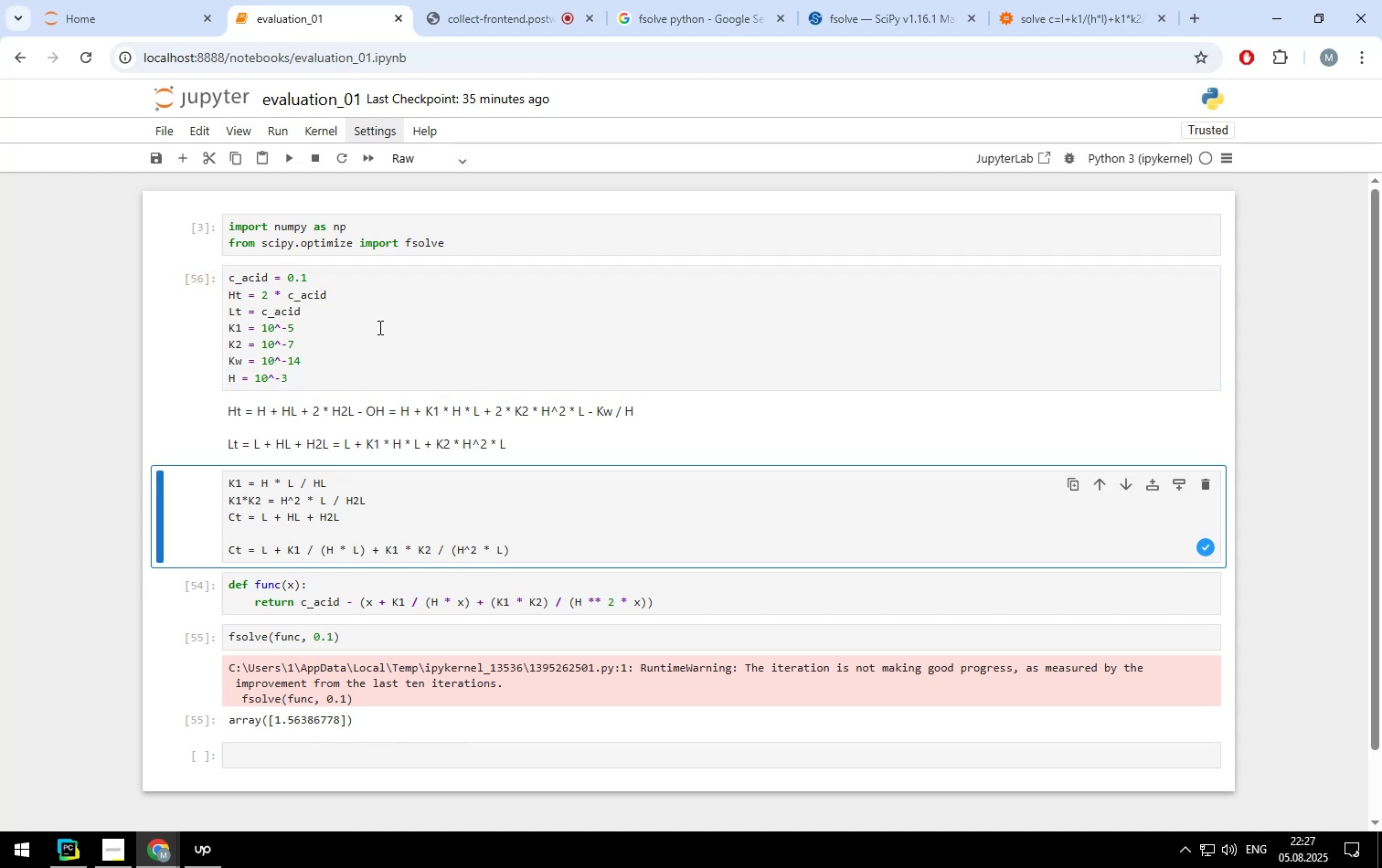 
key(Shift+Enter)
 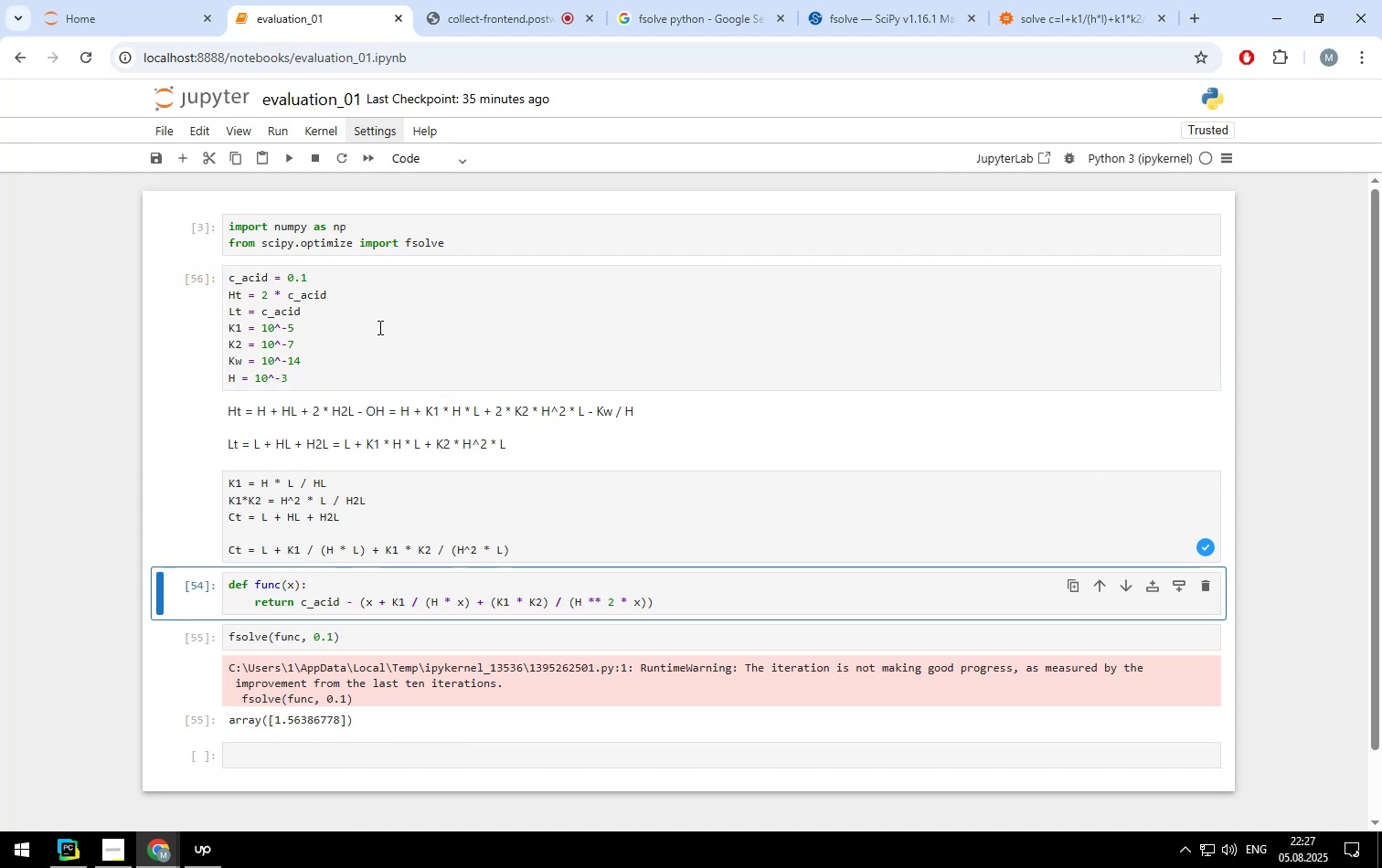 
key(Shift+Enter)
 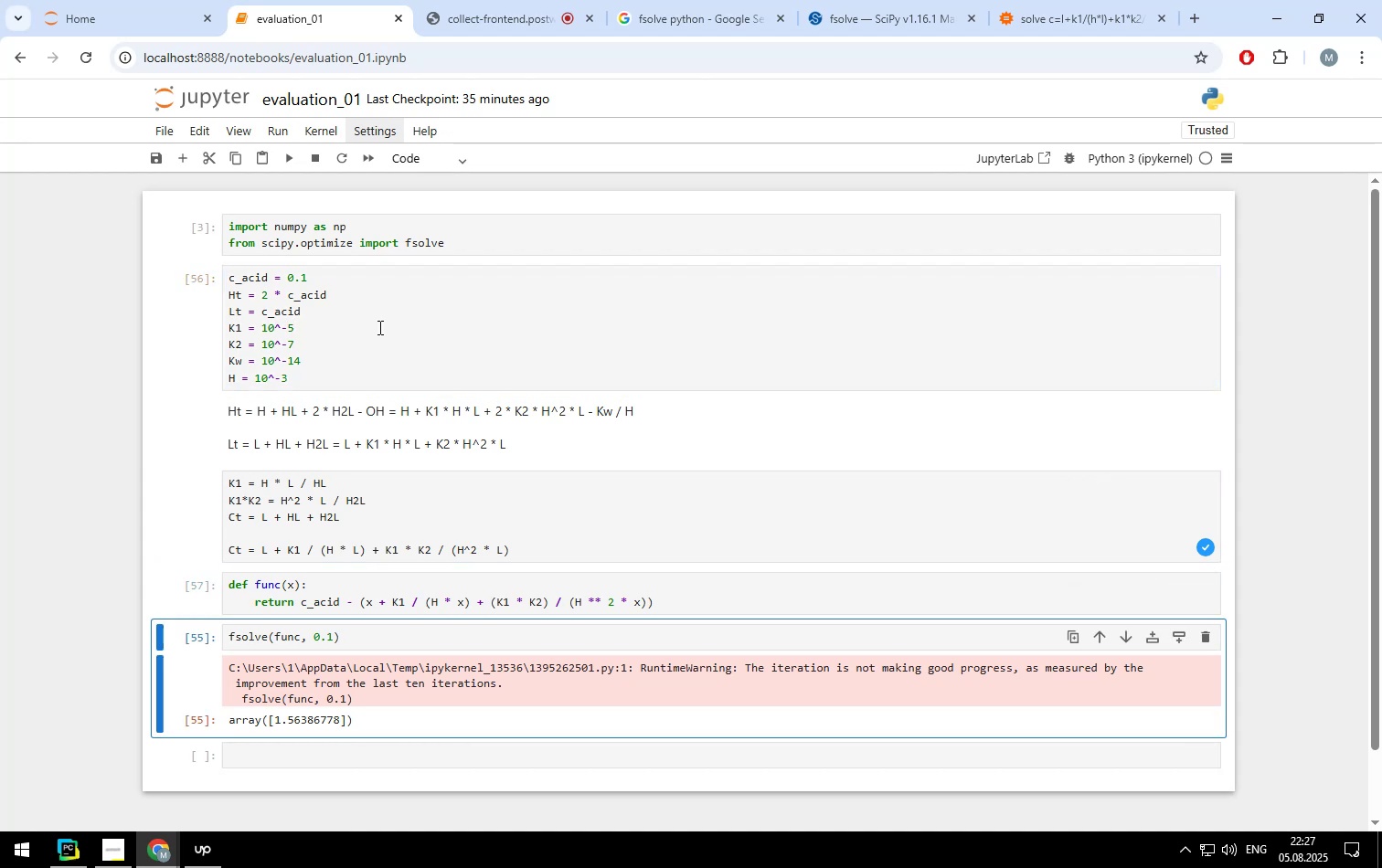 
key(Shift+Enter)
 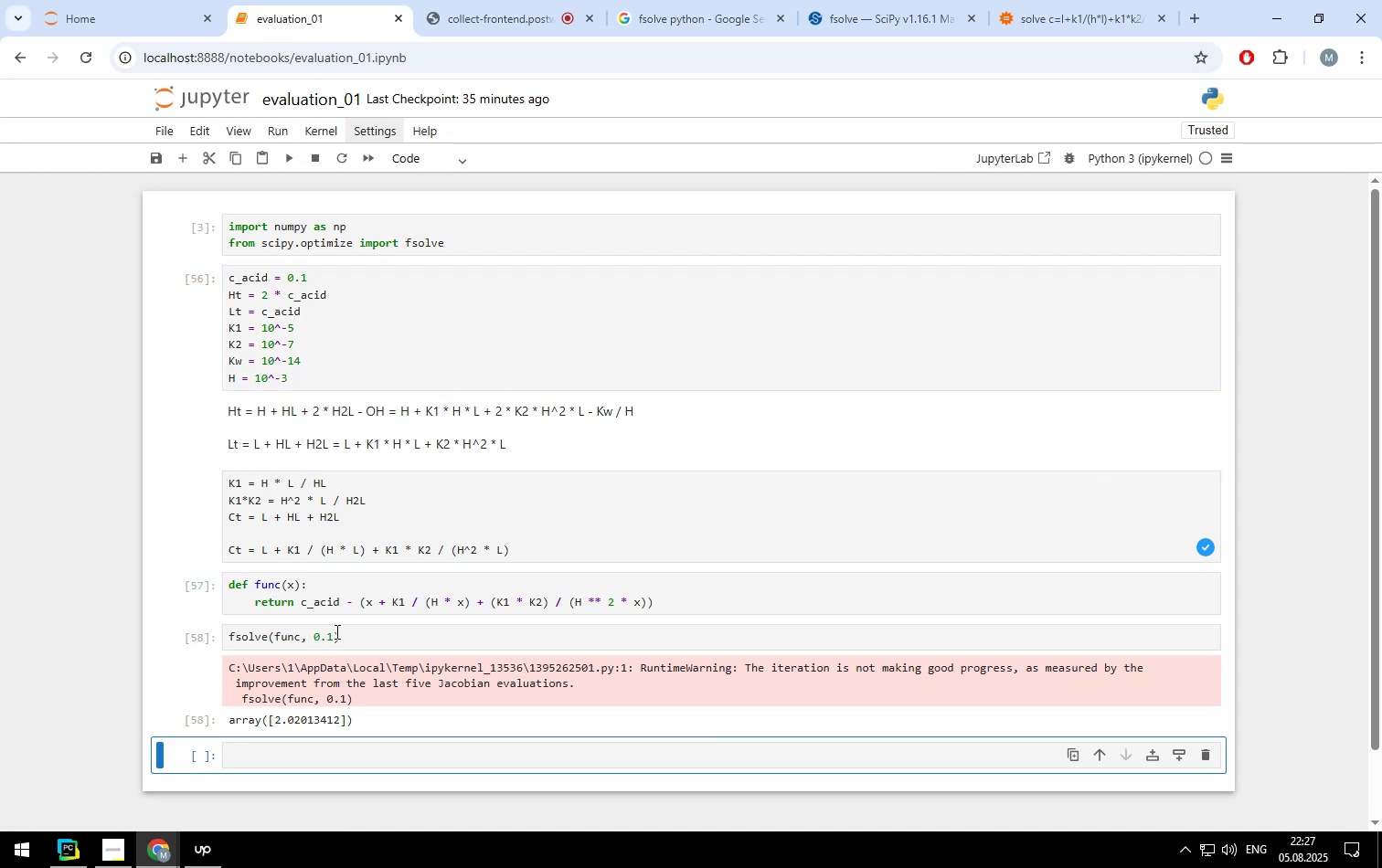 
left_click([338, 631])
 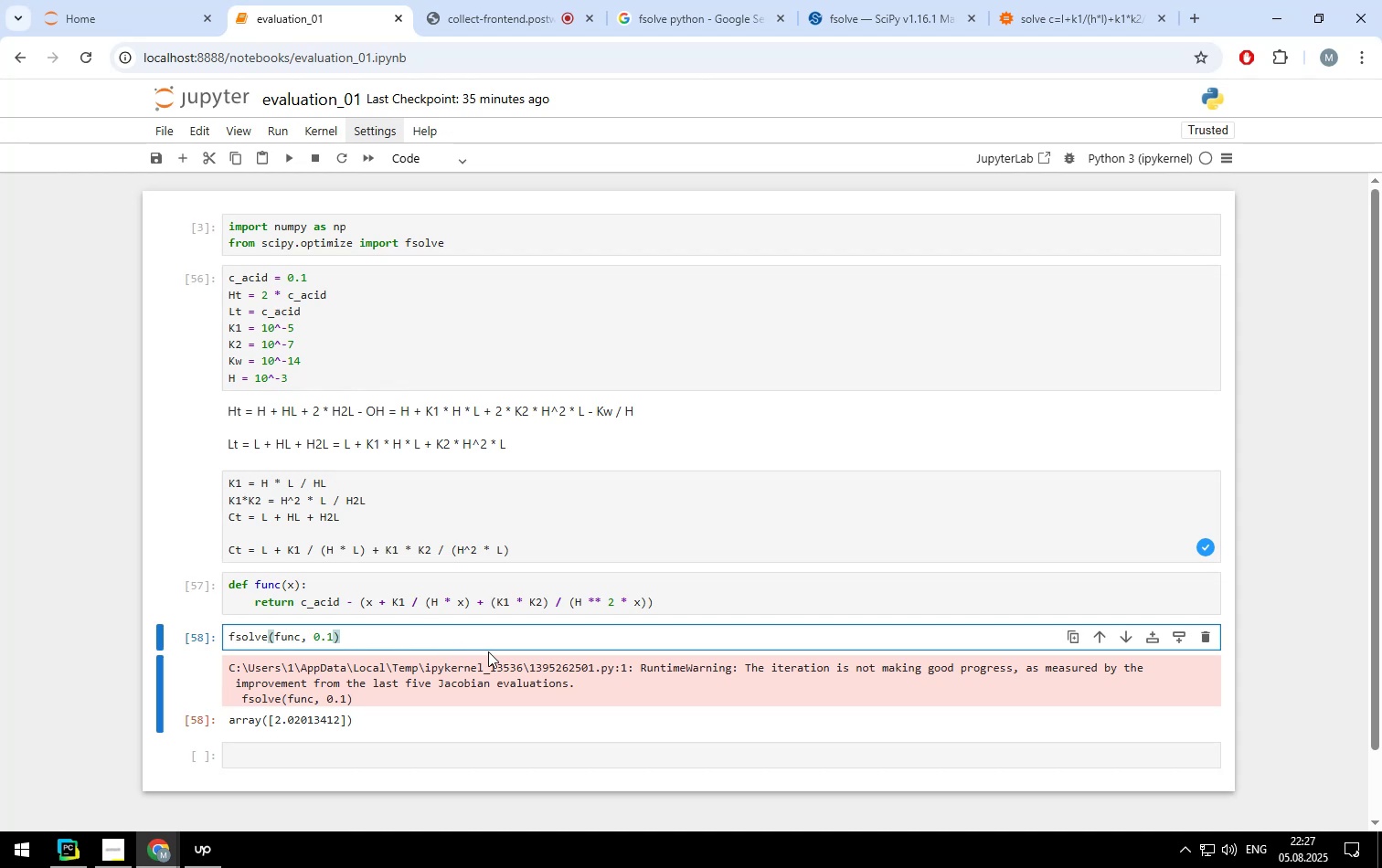 
left_click([501, 604])
 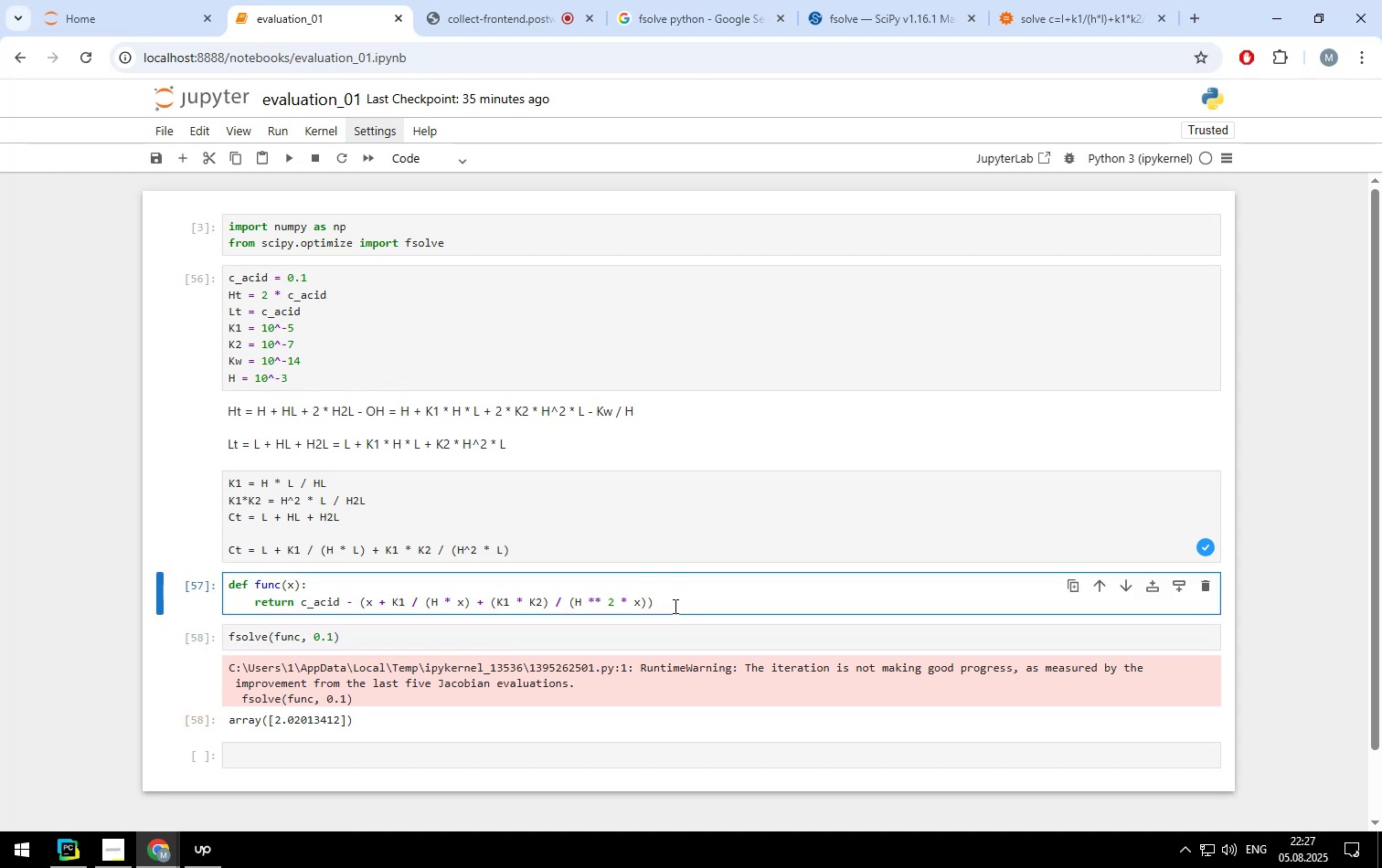 
left_click([674, 606])
 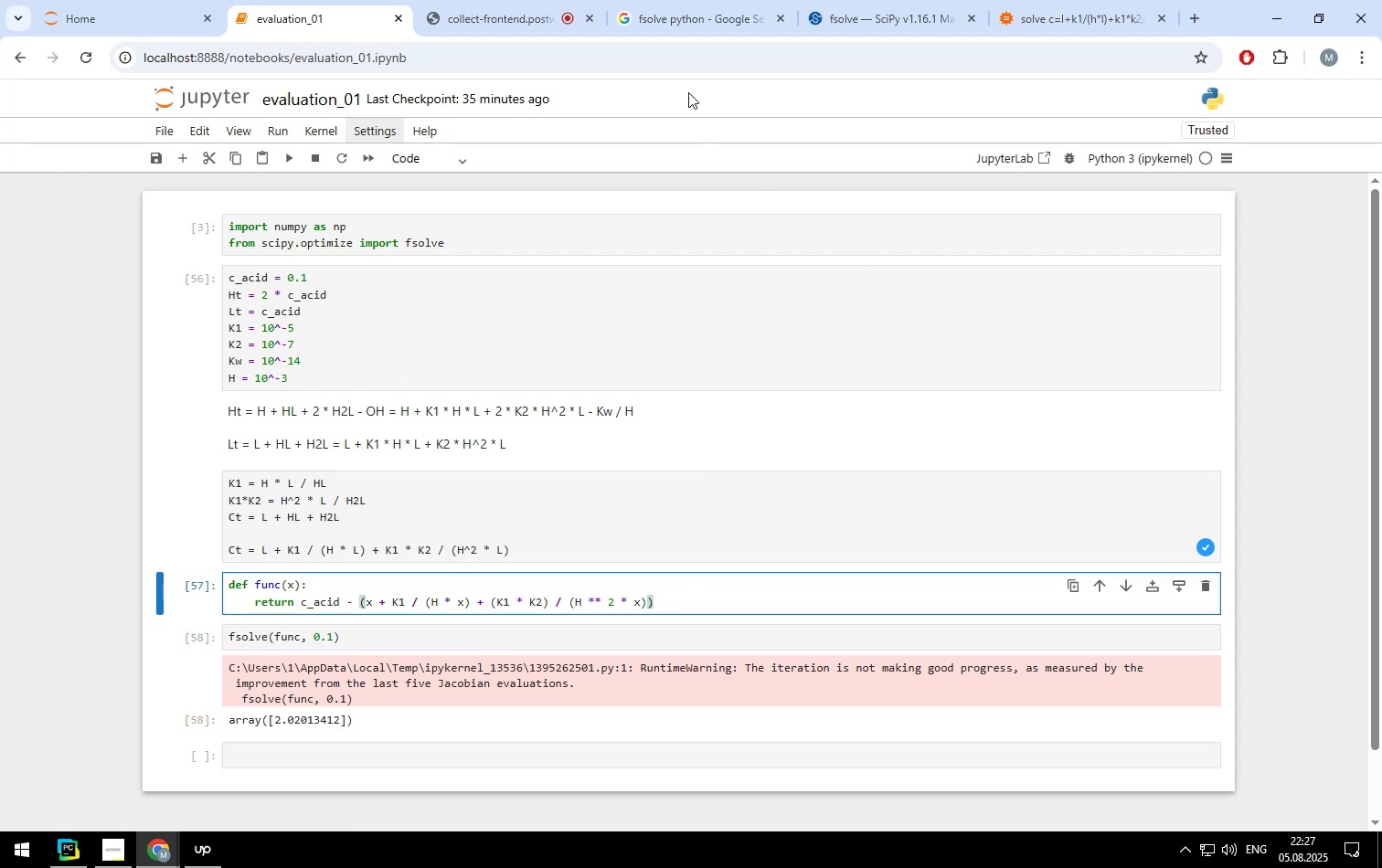 
left_click([714, 23])
 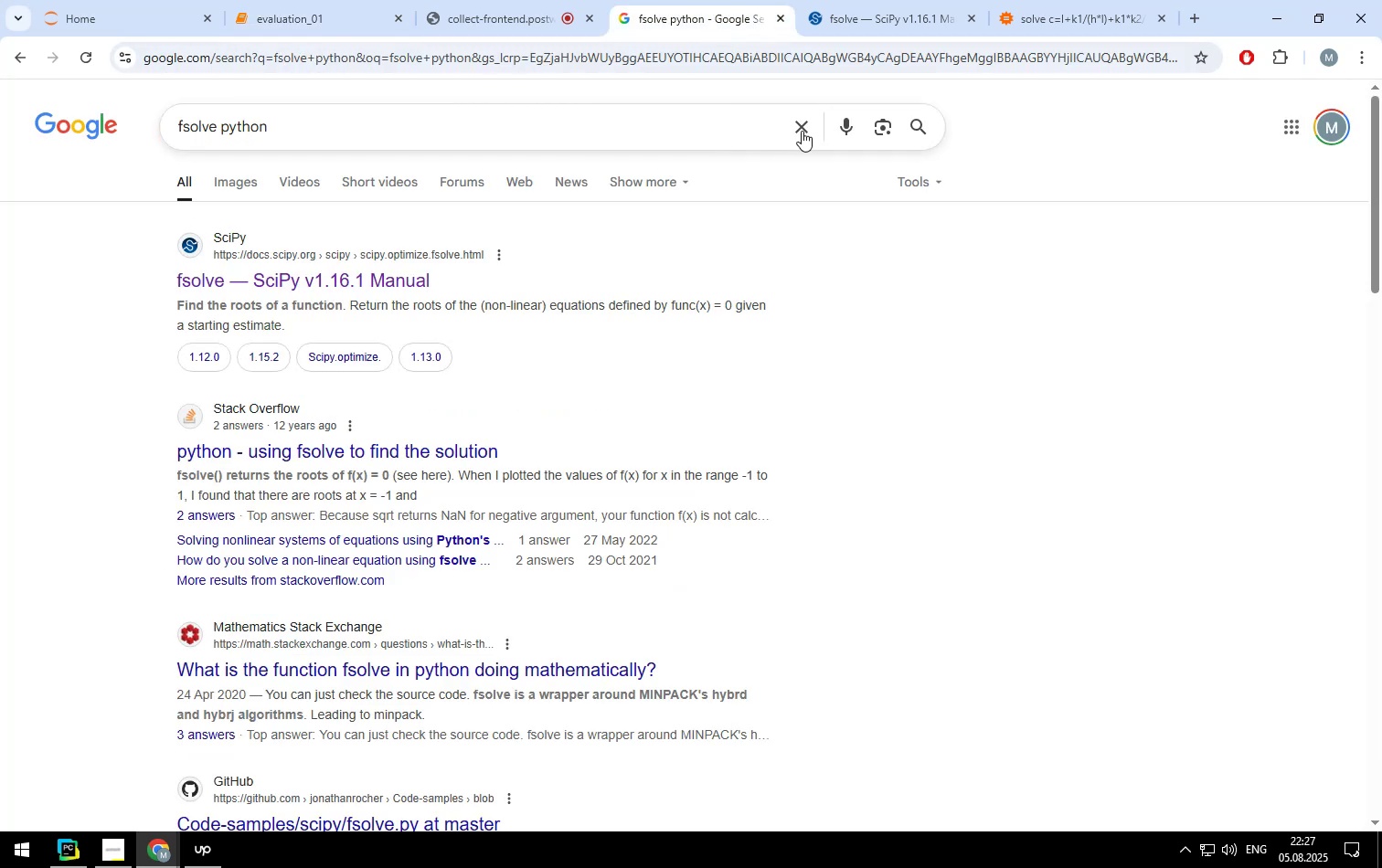 
left_click([802, 131])
 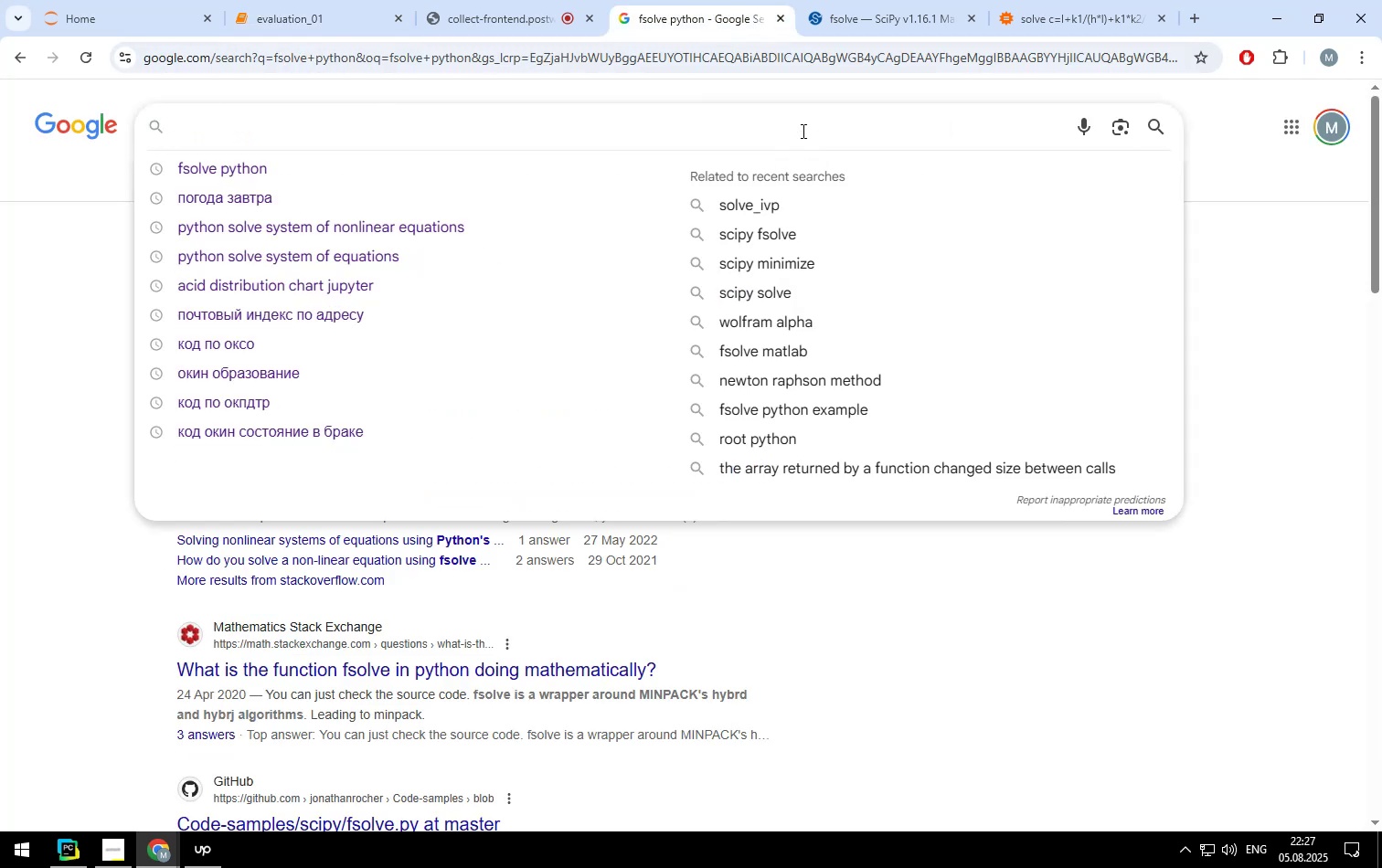 
type(numpy solve )
 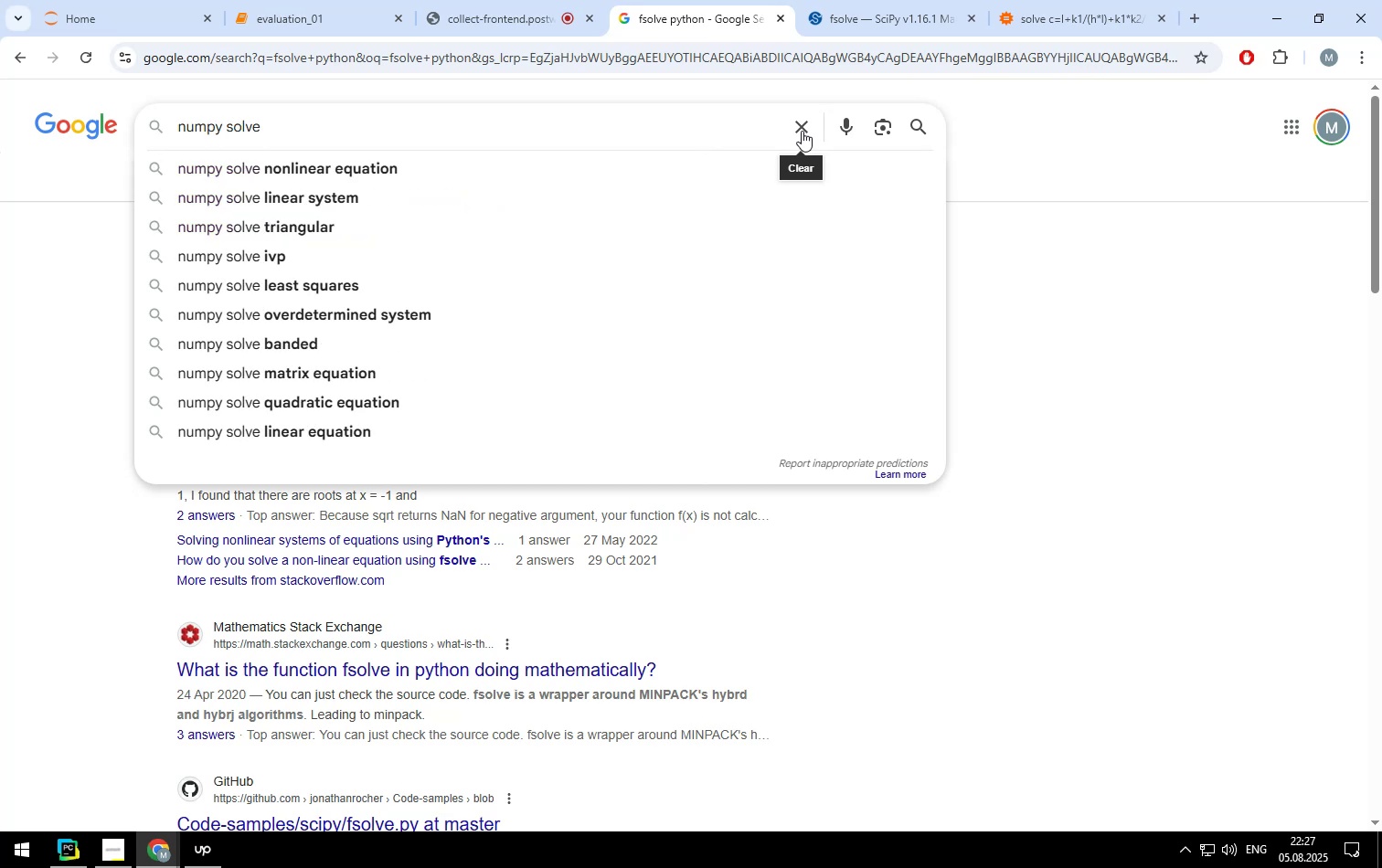 
key(ArrowDown)
 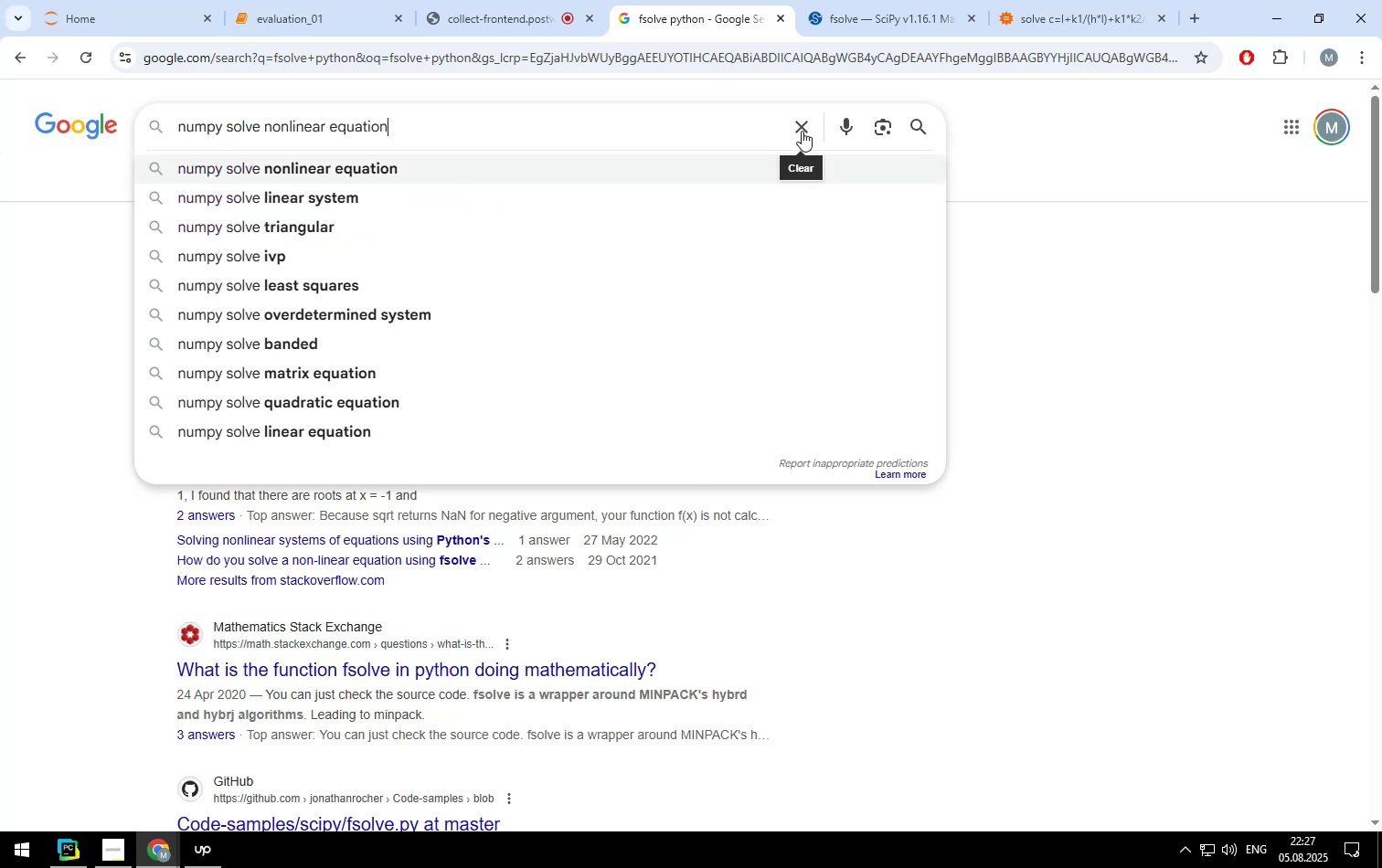 
key(Enter)
 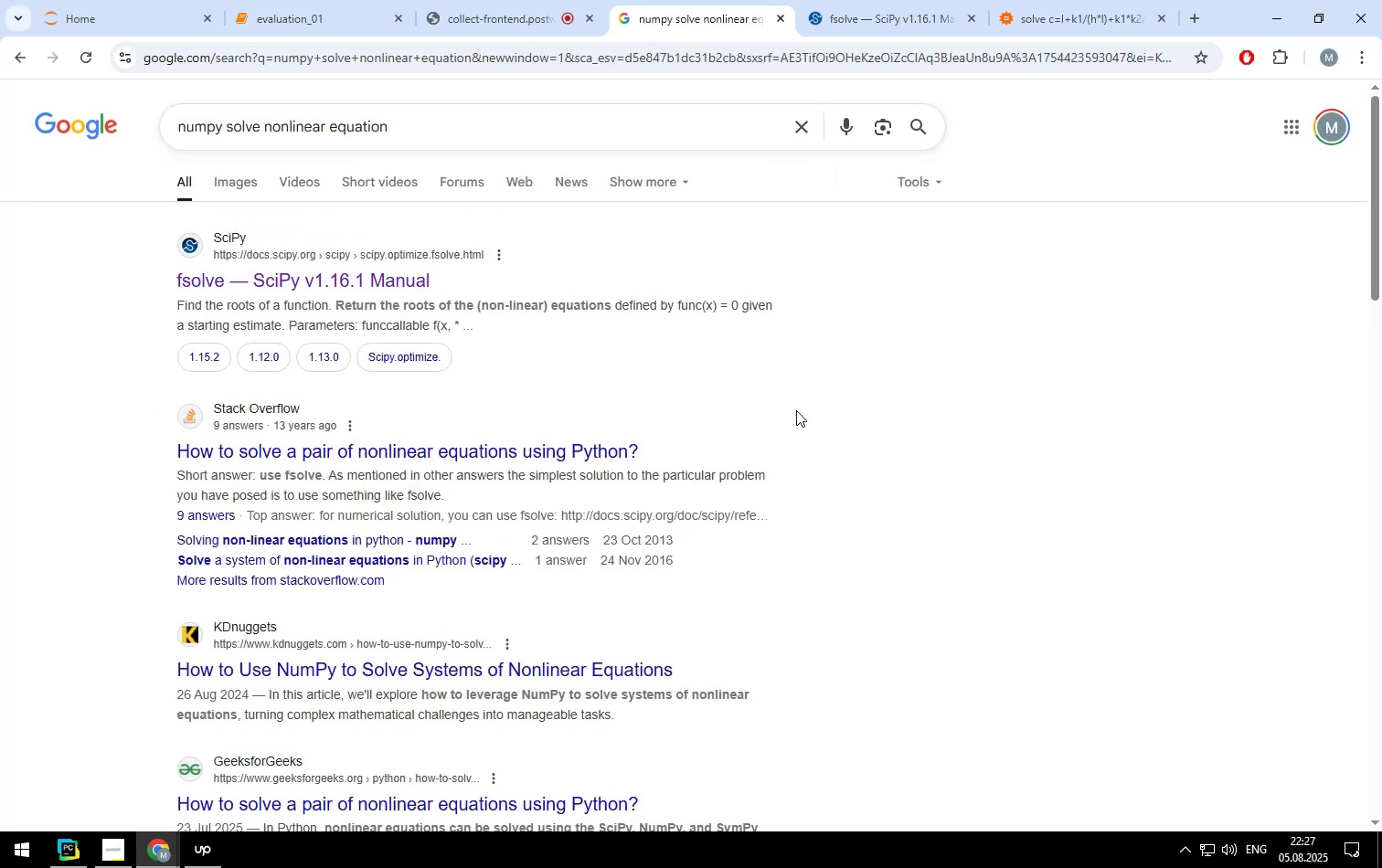 
wait(5.58)
 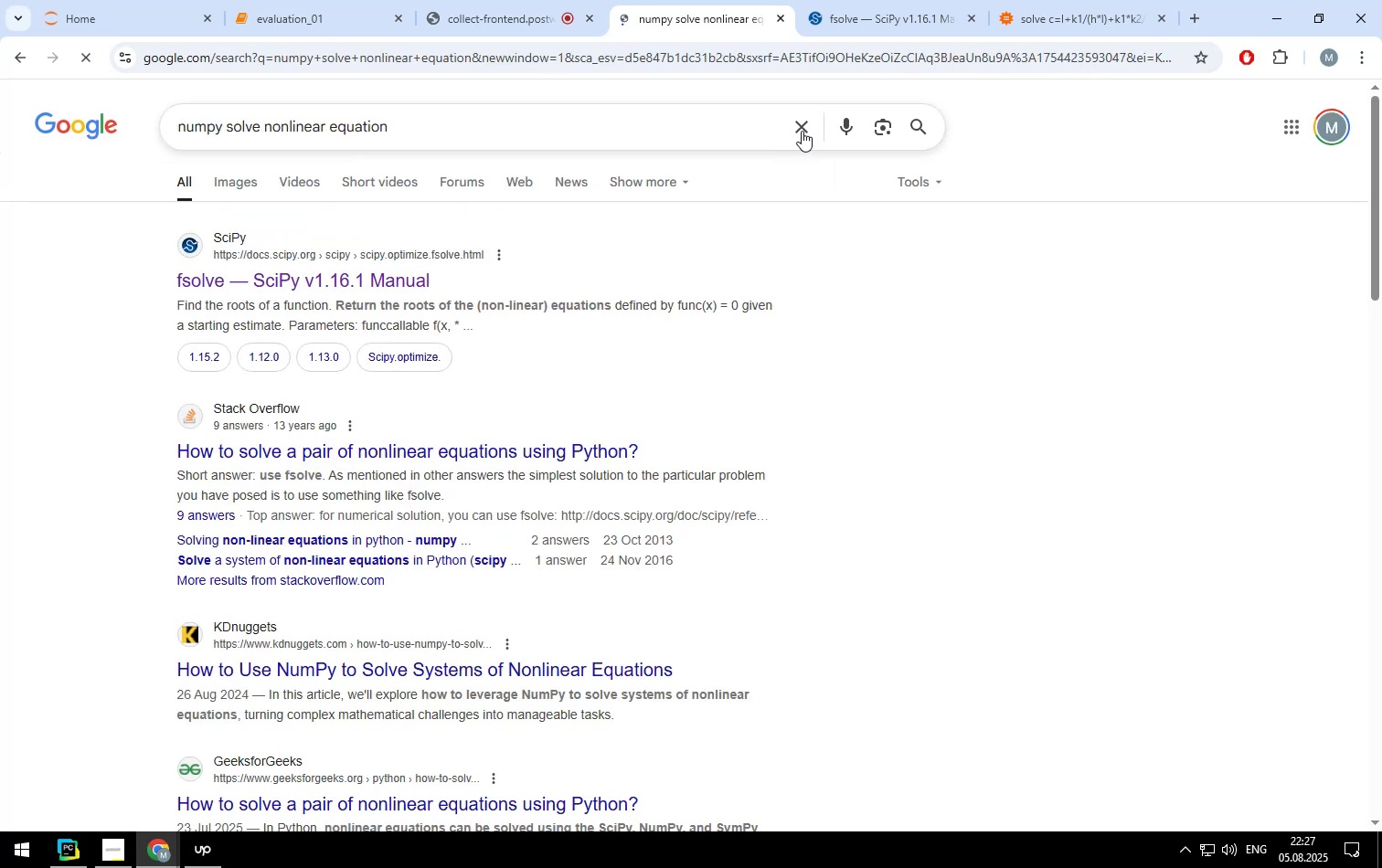 
scroll: coordinate [796, 410], scroll_direction: none, amount: 0.0
 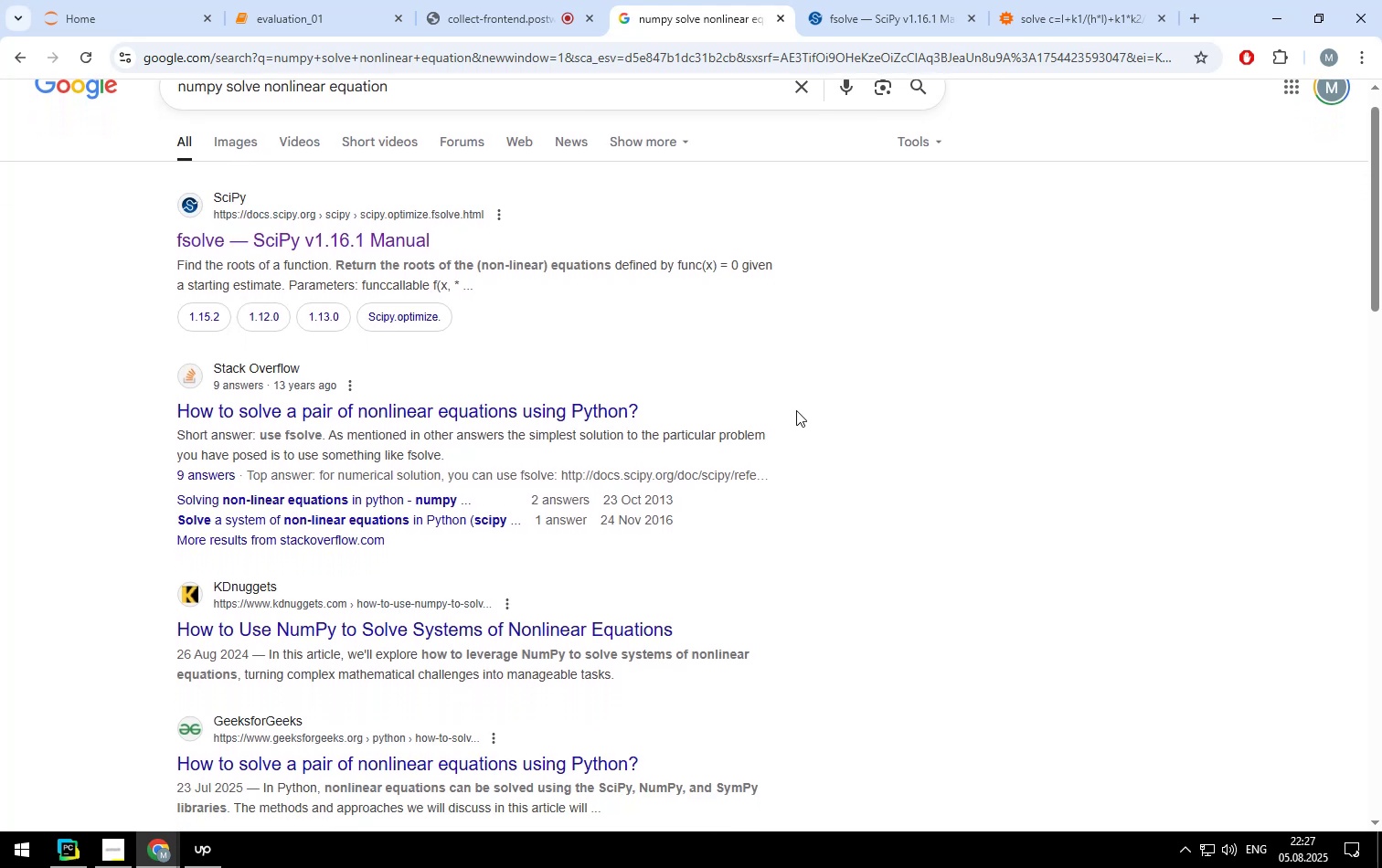 
scroll: coordinate [796, 410], scroll_direction: down, amount: 1.0
 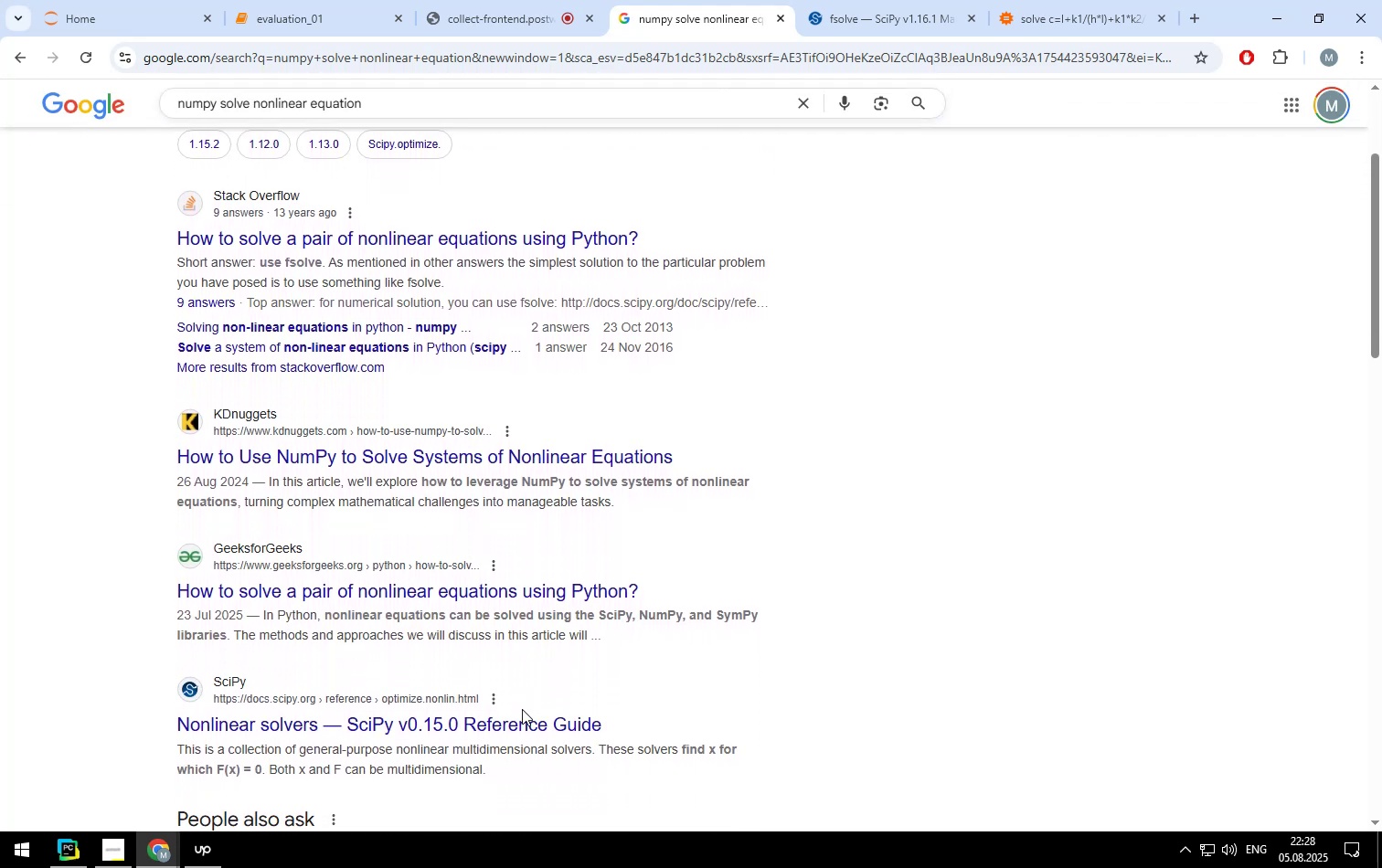 
left_click([520, 721])
 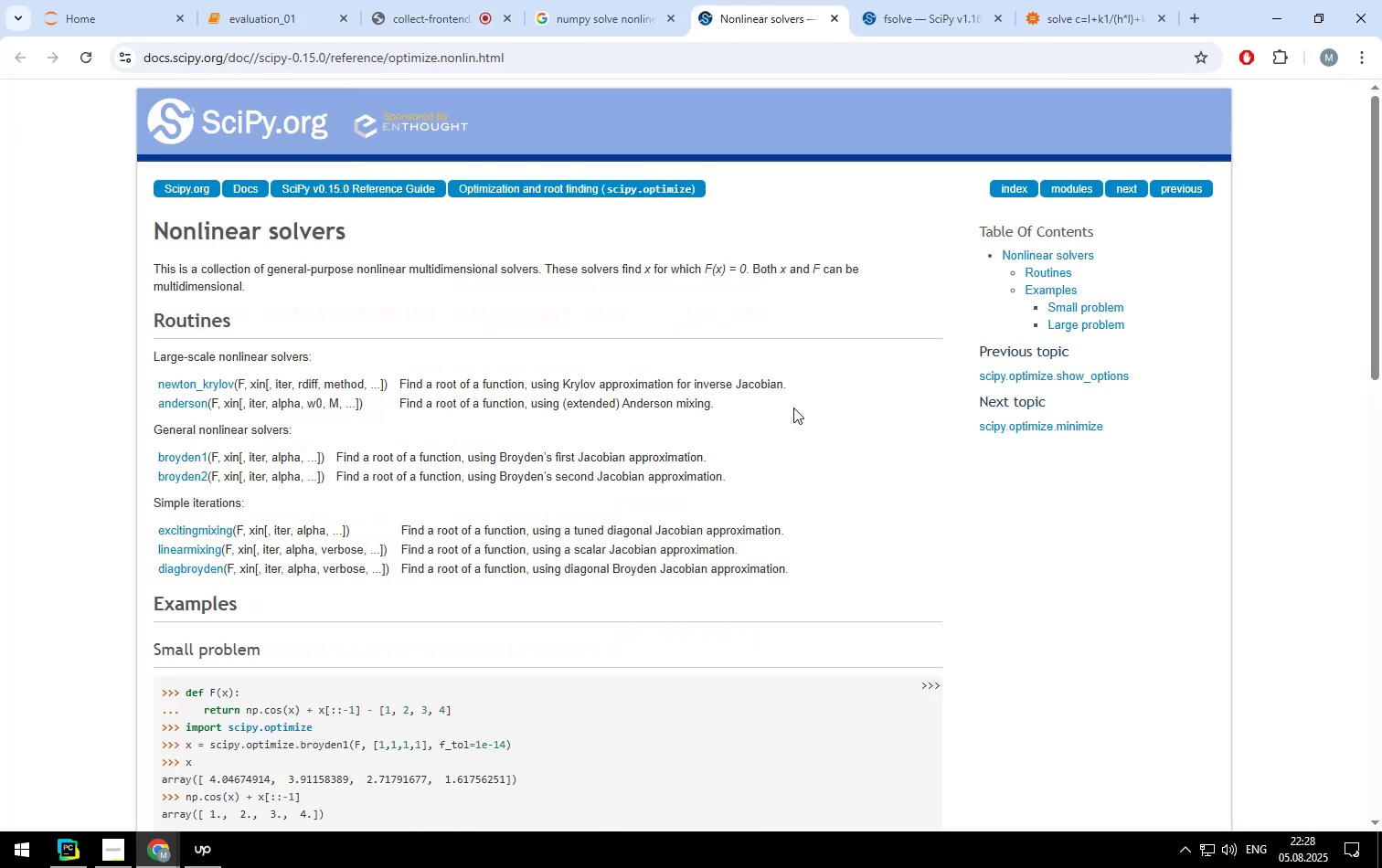 
scroll: coordinate [793, 408], scroll_direction: down, amount: 1.0
 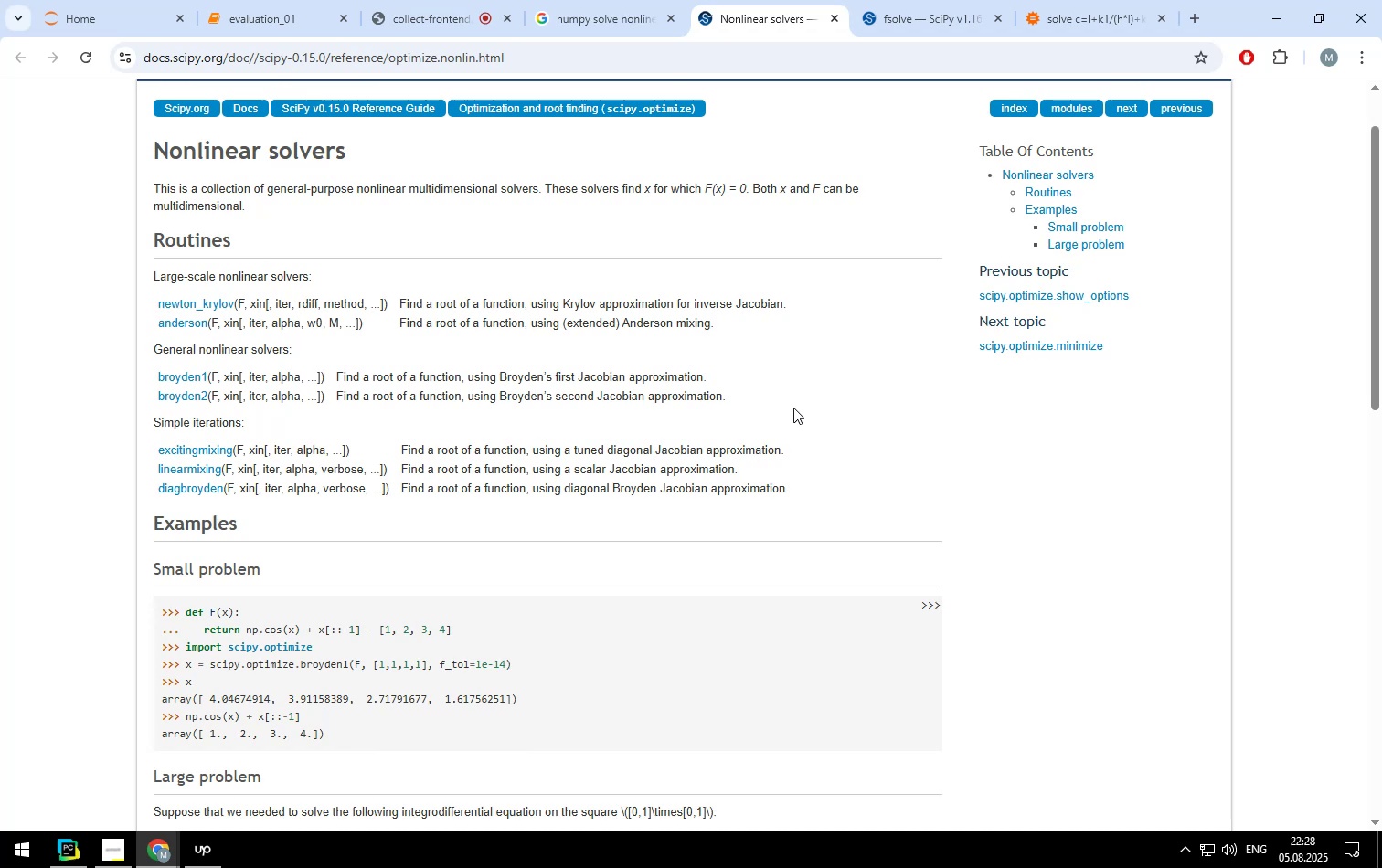 
scroll: coordinate [793, 408], scroll_direction: none, amount: 0.0
 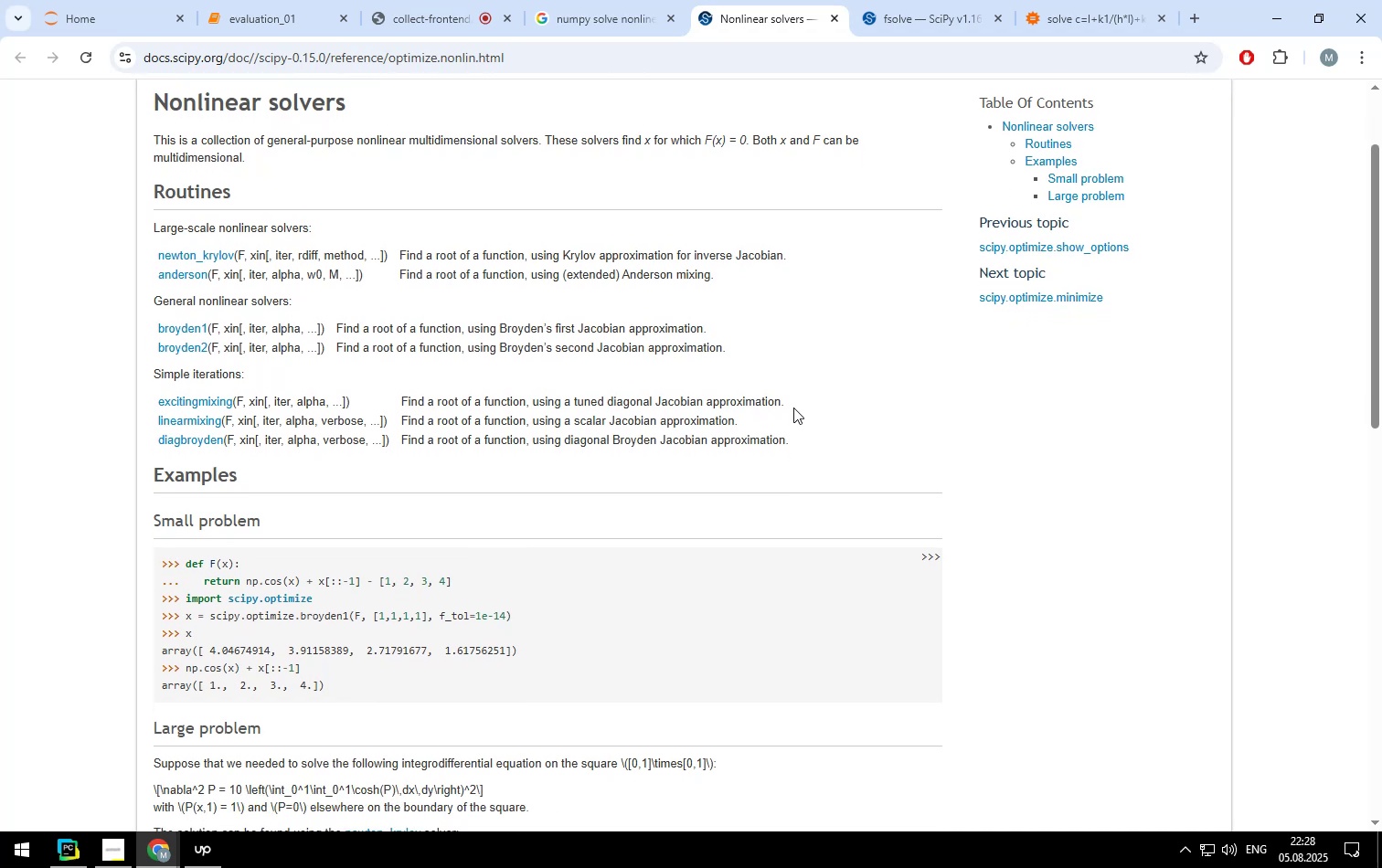 
scroll: coordinate [793, 408], scroll_direction: down, amount: 8.0
 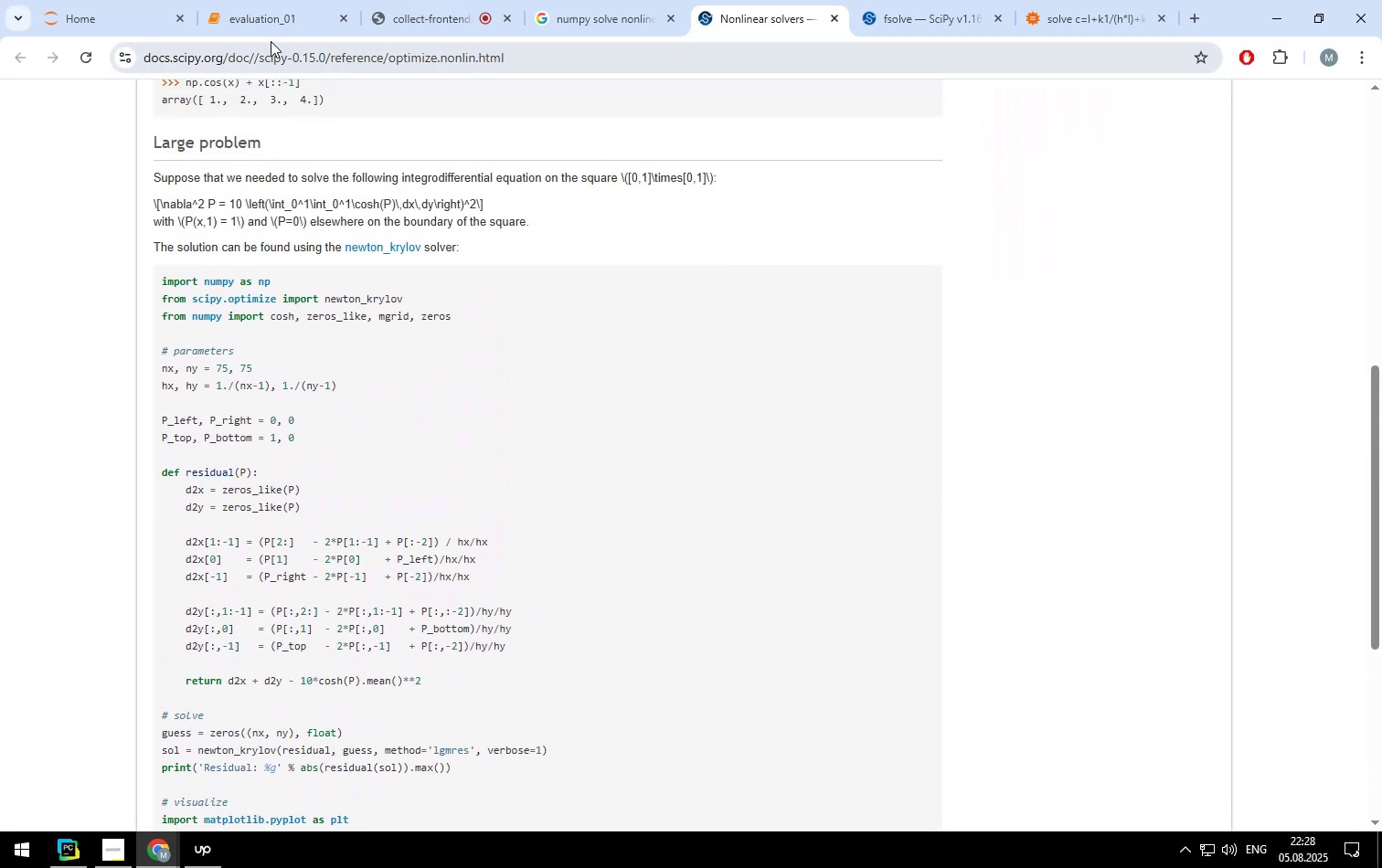 
left_click([271, 23])
 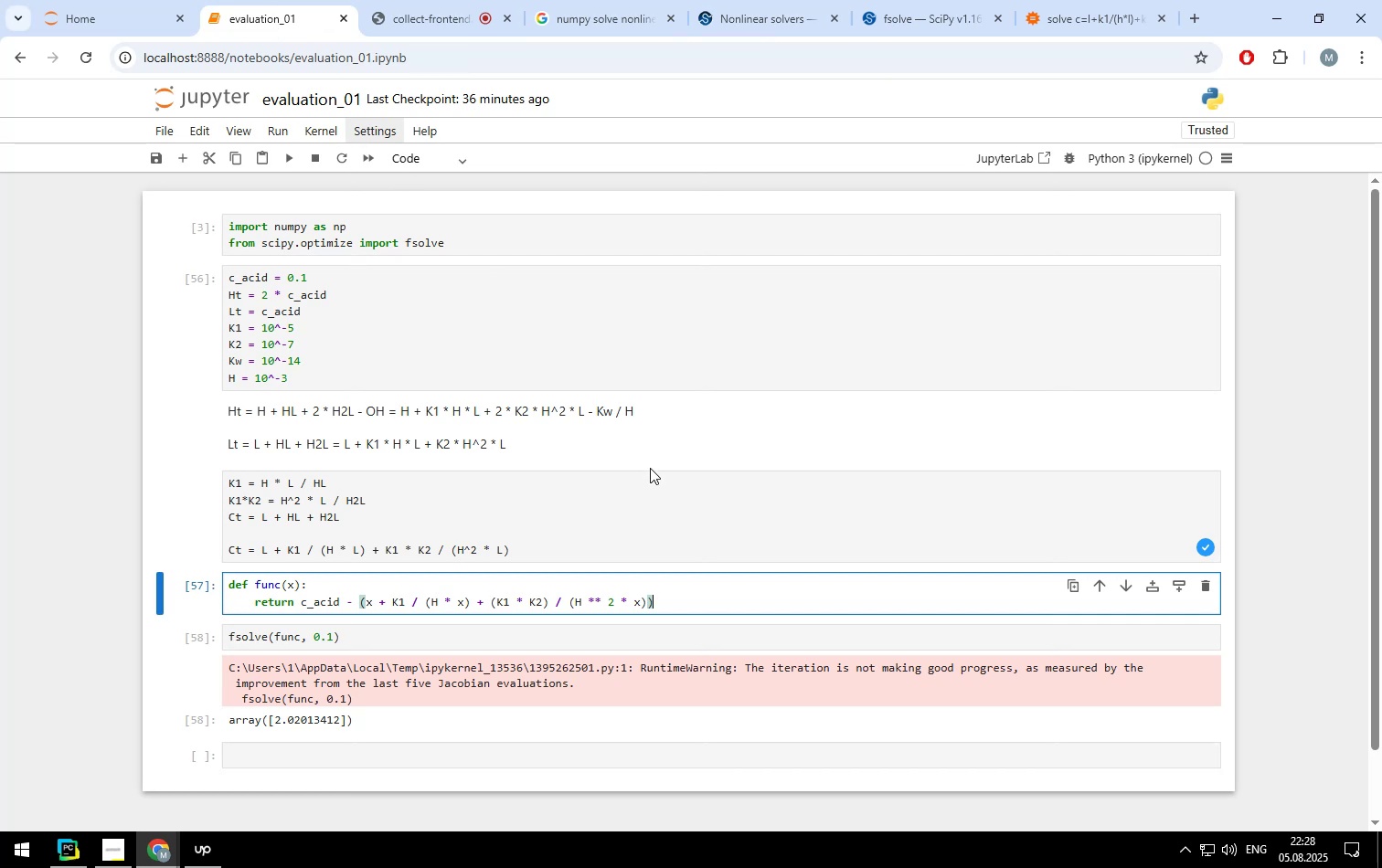 
left_click([645, 517])
 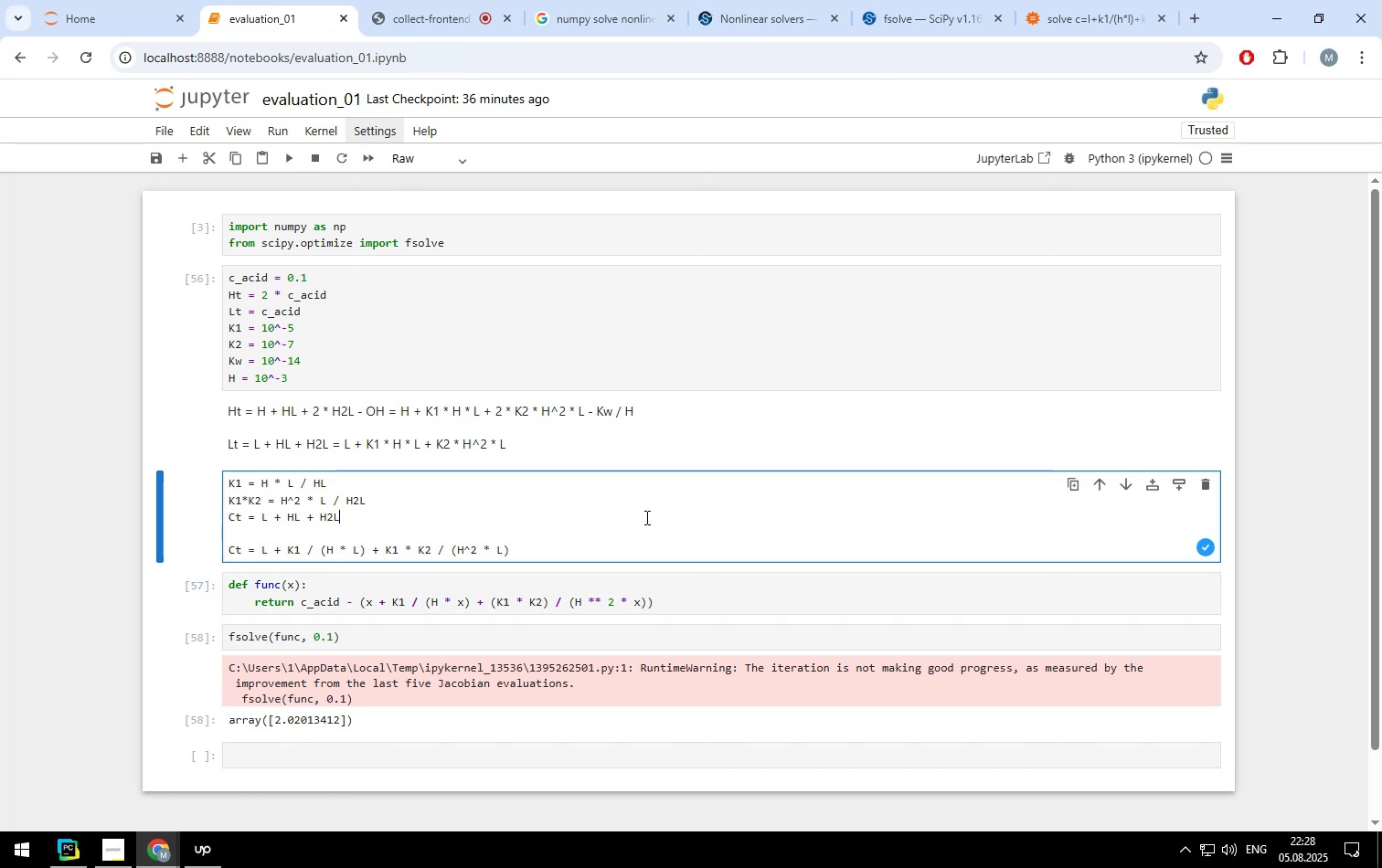 
wait(9.87)
 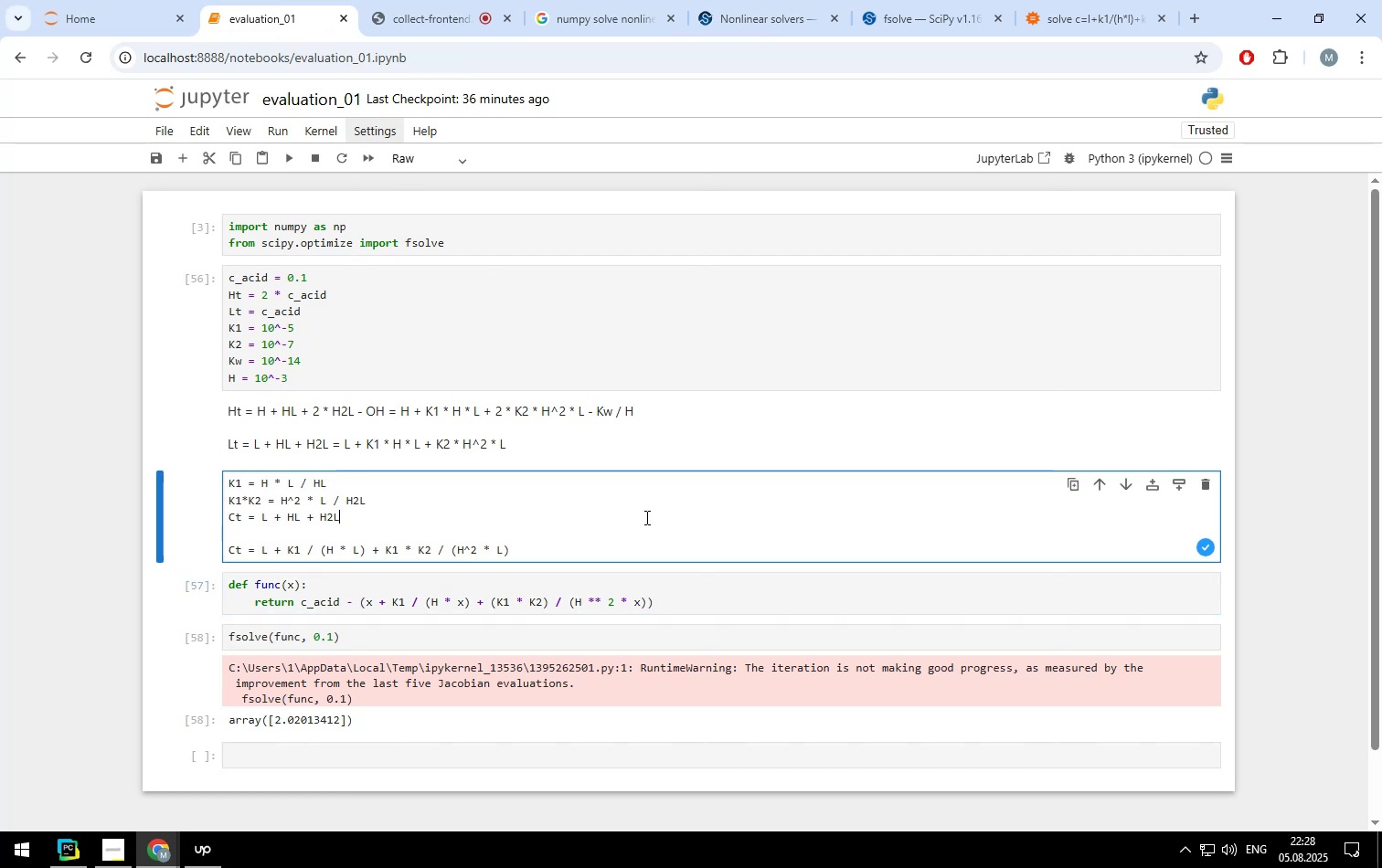 
left_click([663, 601])
 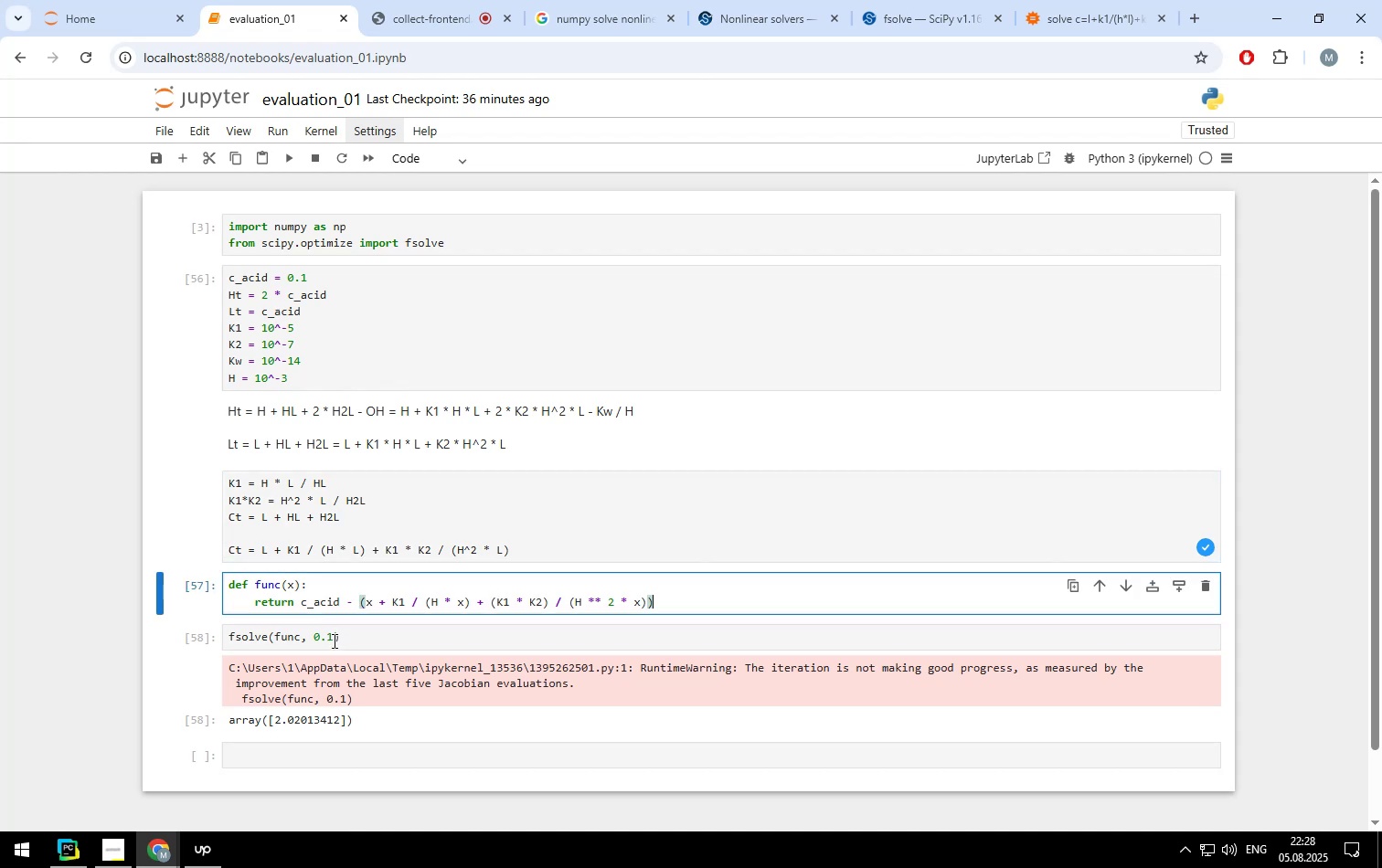 
left_click([333, 640])
 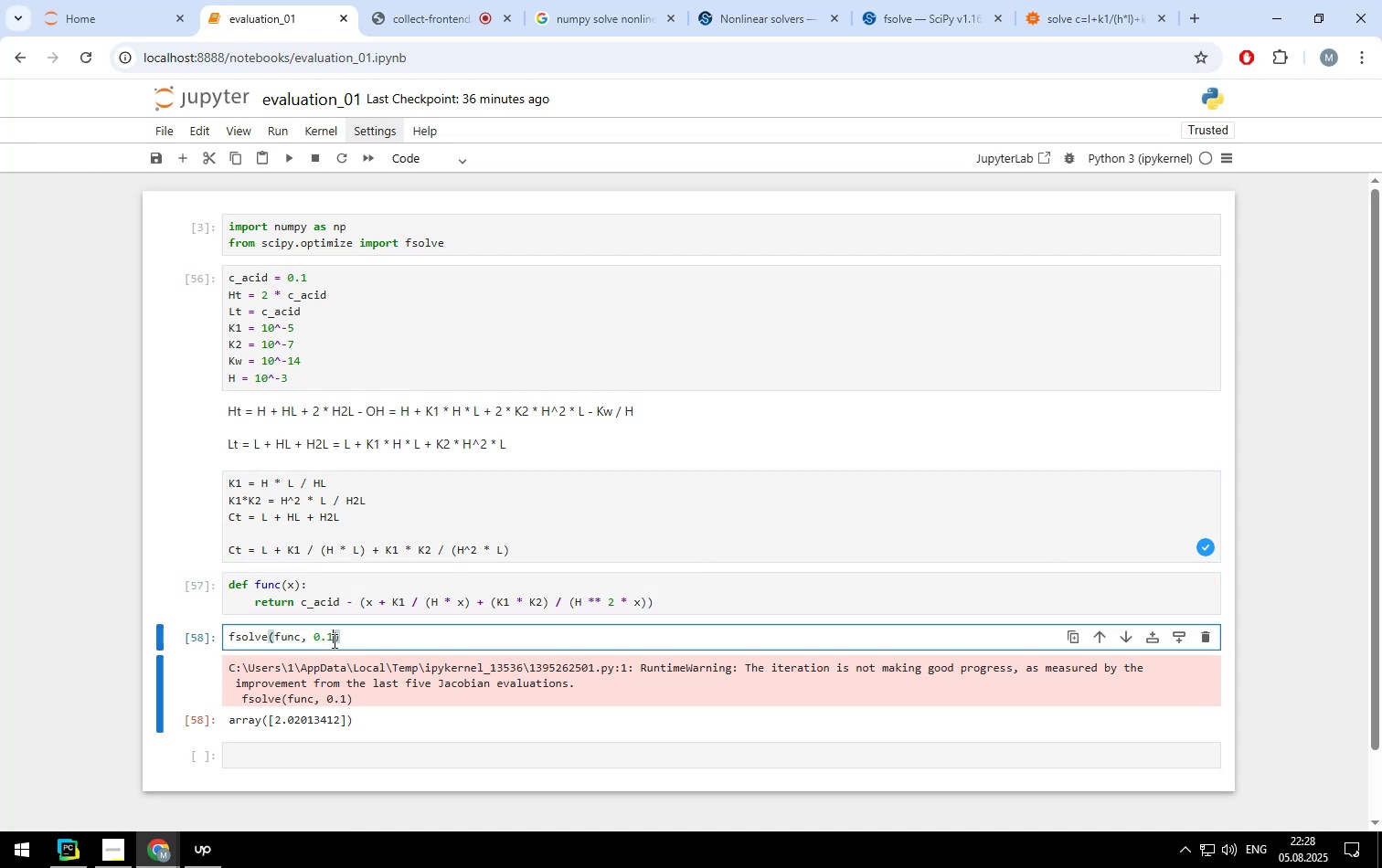 
key(Backspace)
 